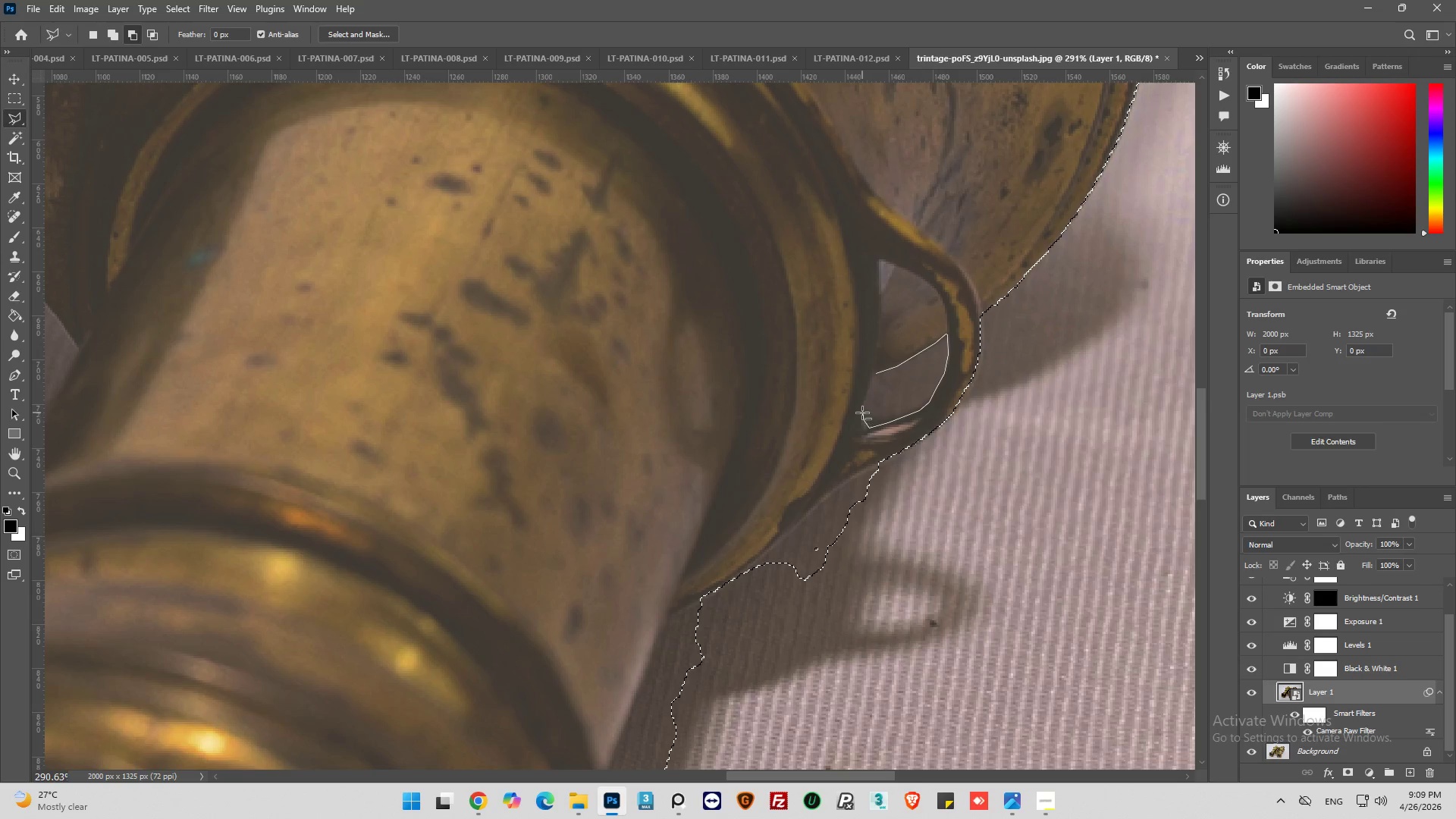 
left_click([862, 413])
 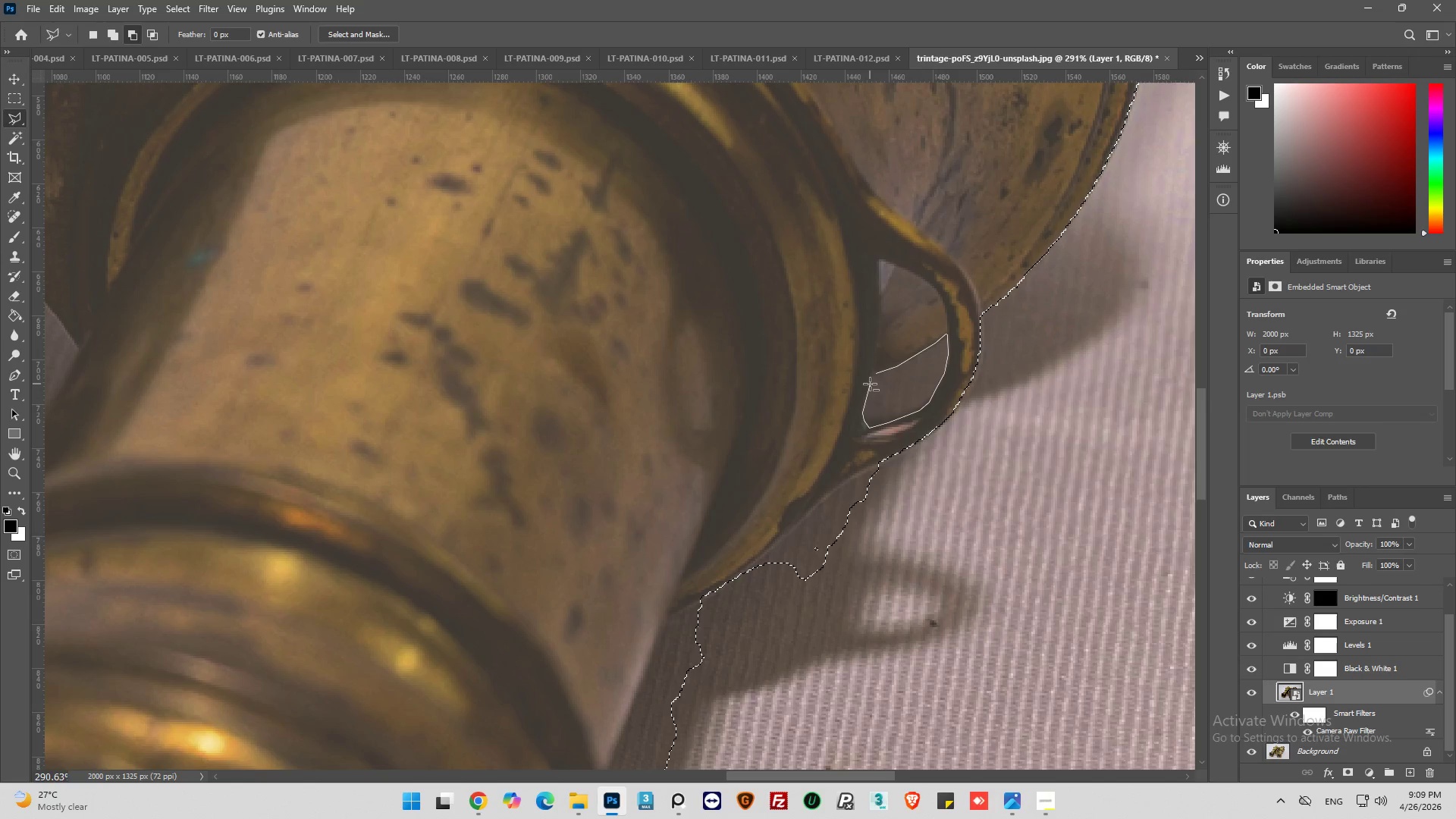 
left_click_drag(start_coordinate=[870, 384], to_coordinate=[869, 380])
 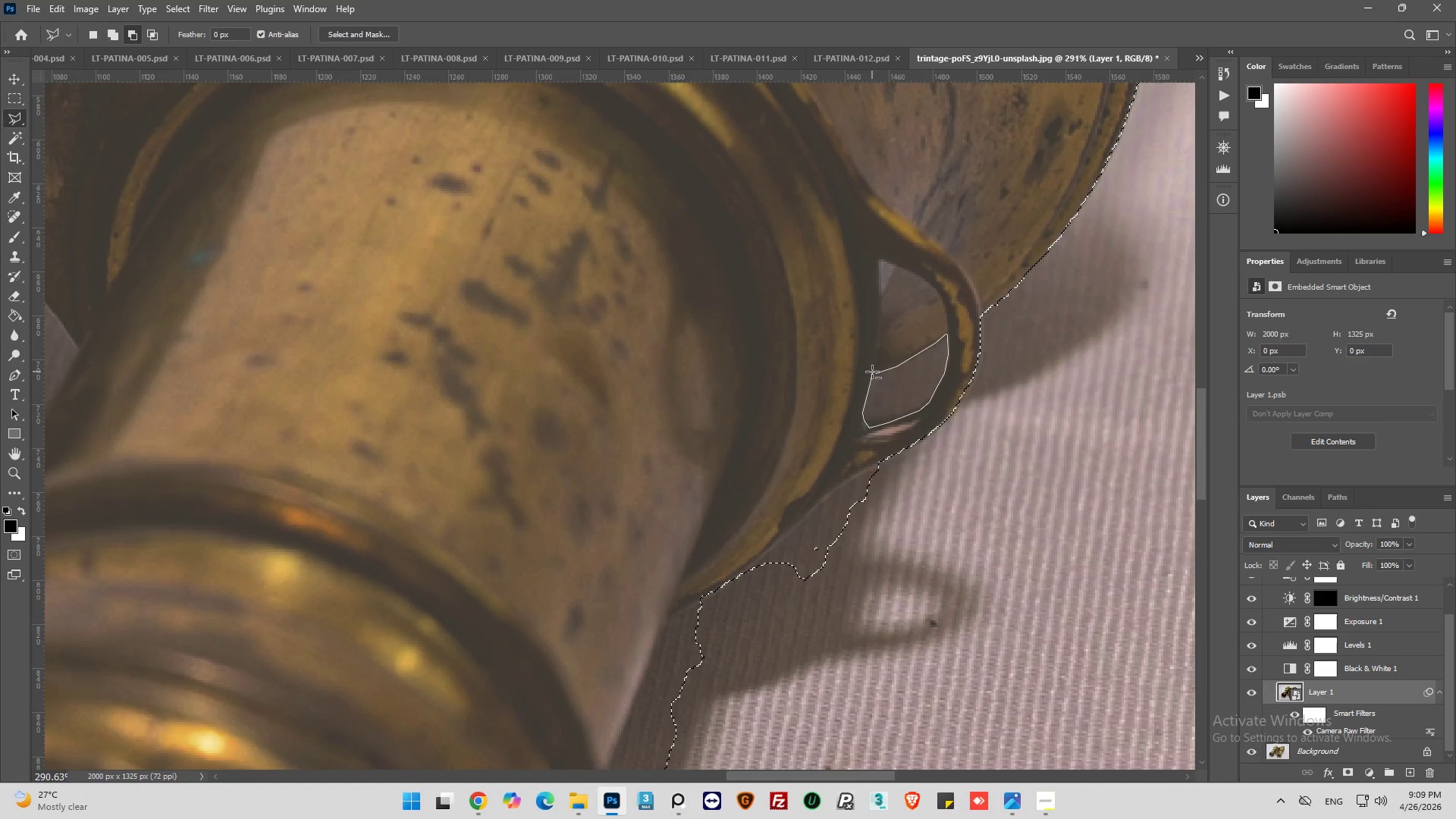 
left_click([872, 372])
 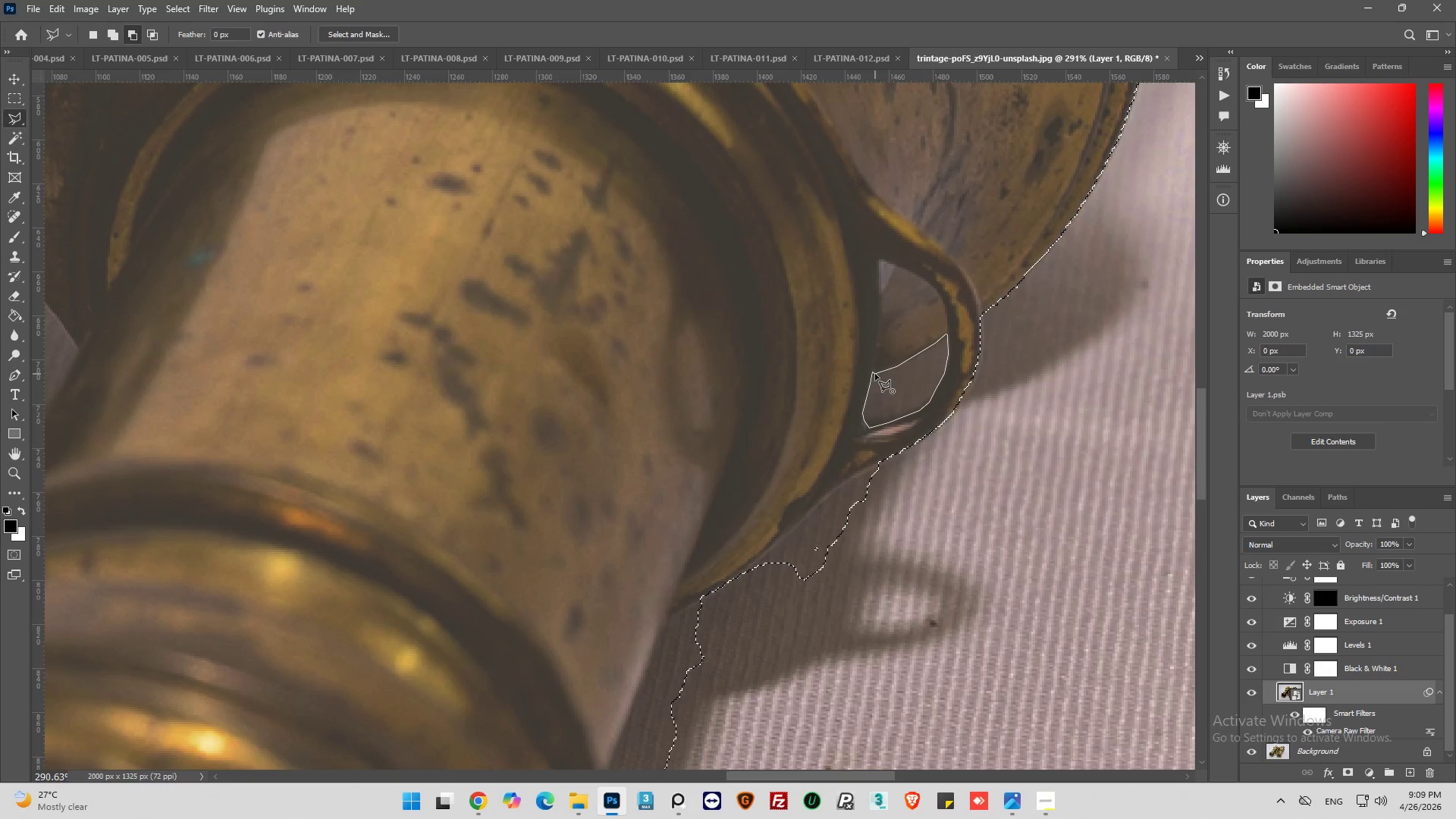 
left_click([875, 374])
 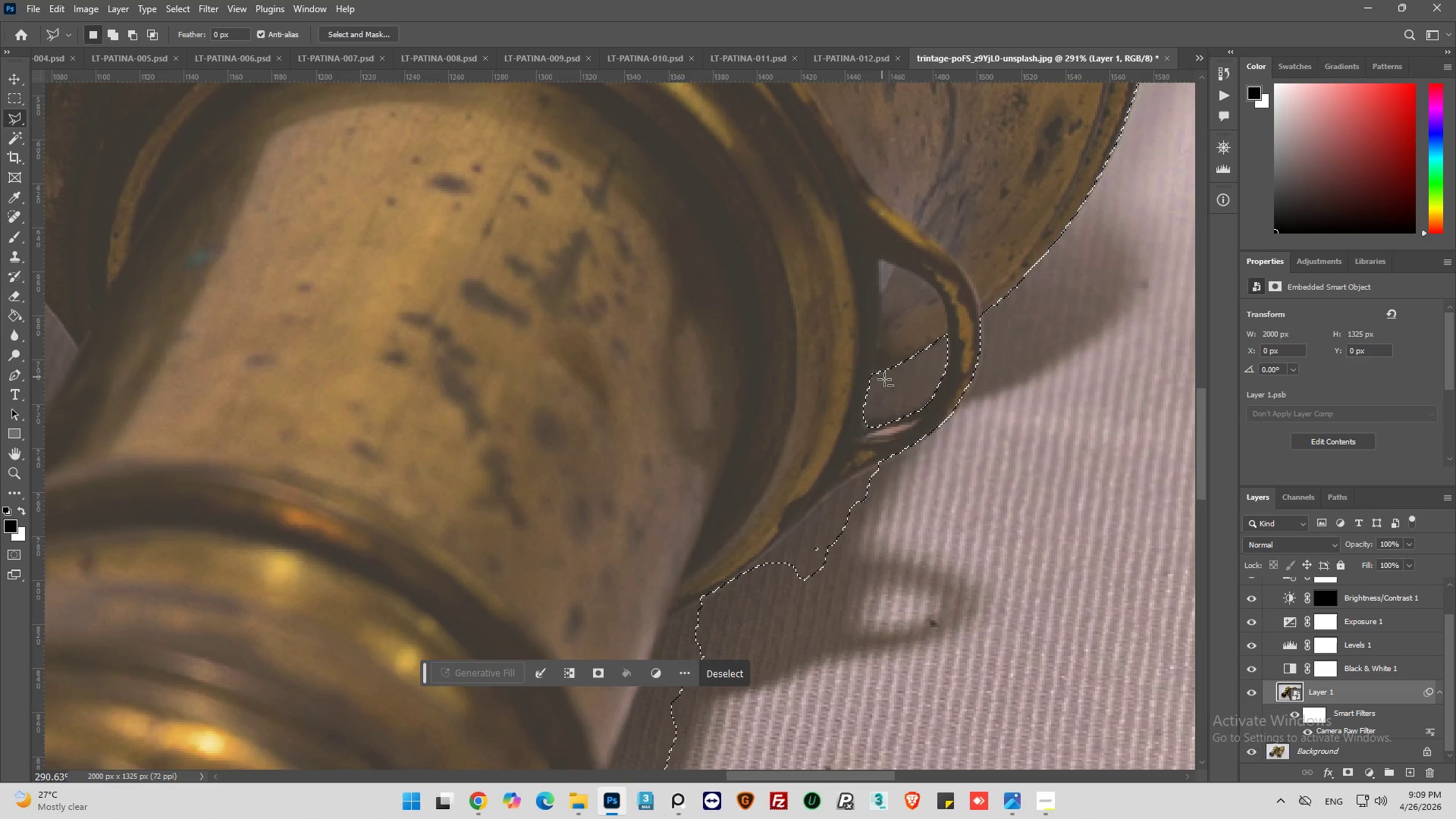 
hold_key(key=AltLeft, duration=0.75)
 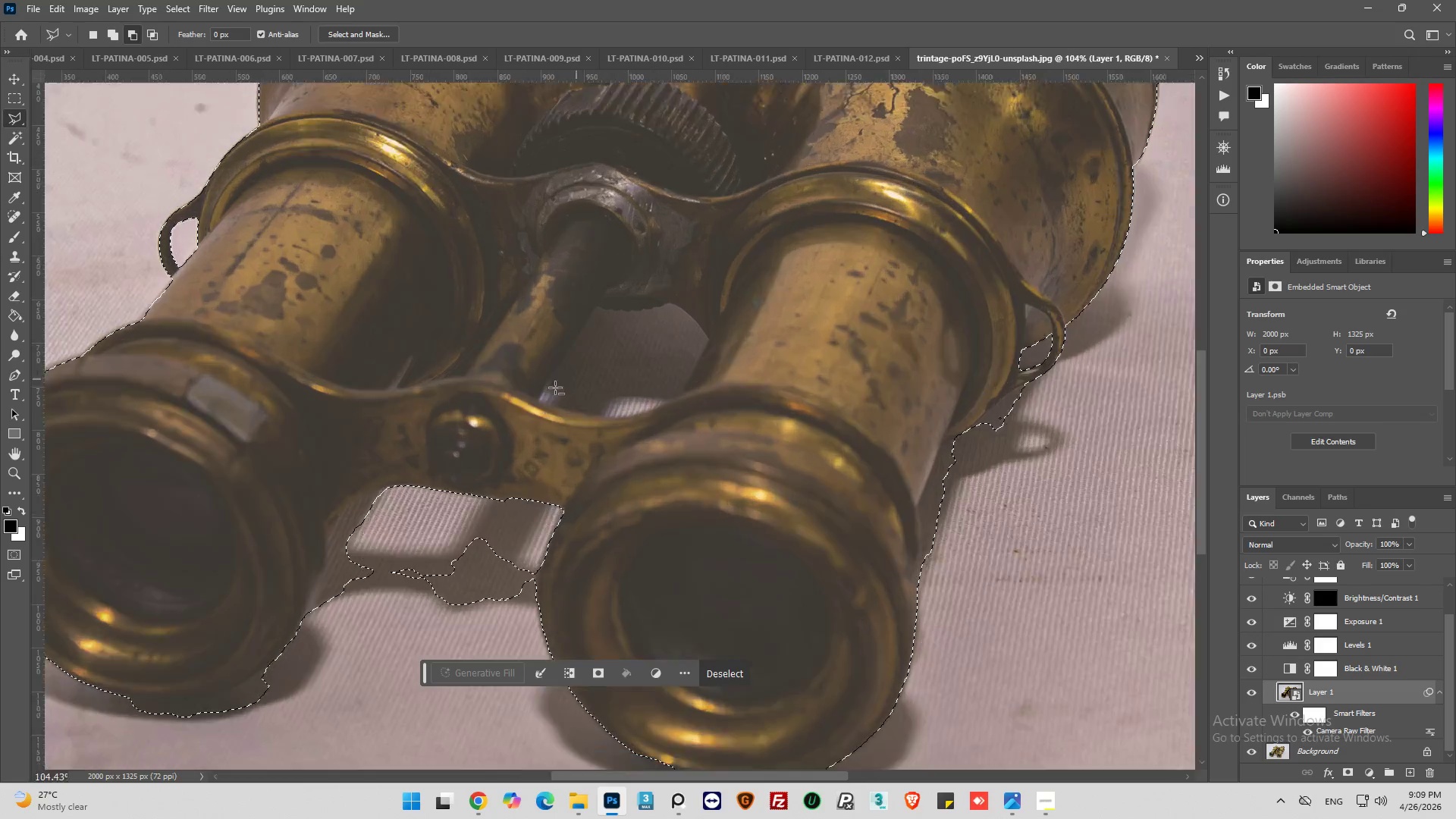 
hold_key(key=AltLeft, duration=0.72)
 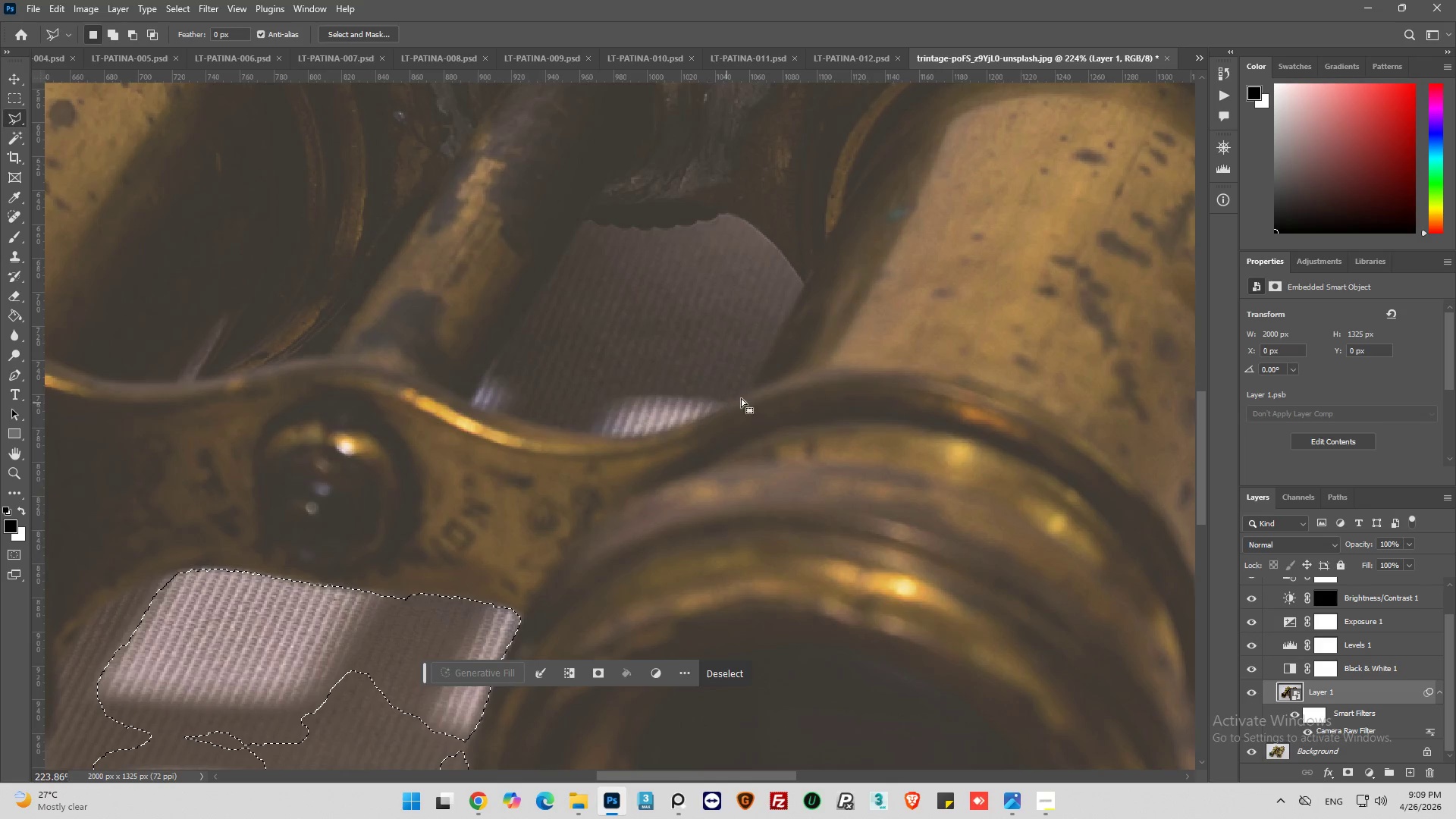 
hold_key(key=AltLeft, duration=0.78)
 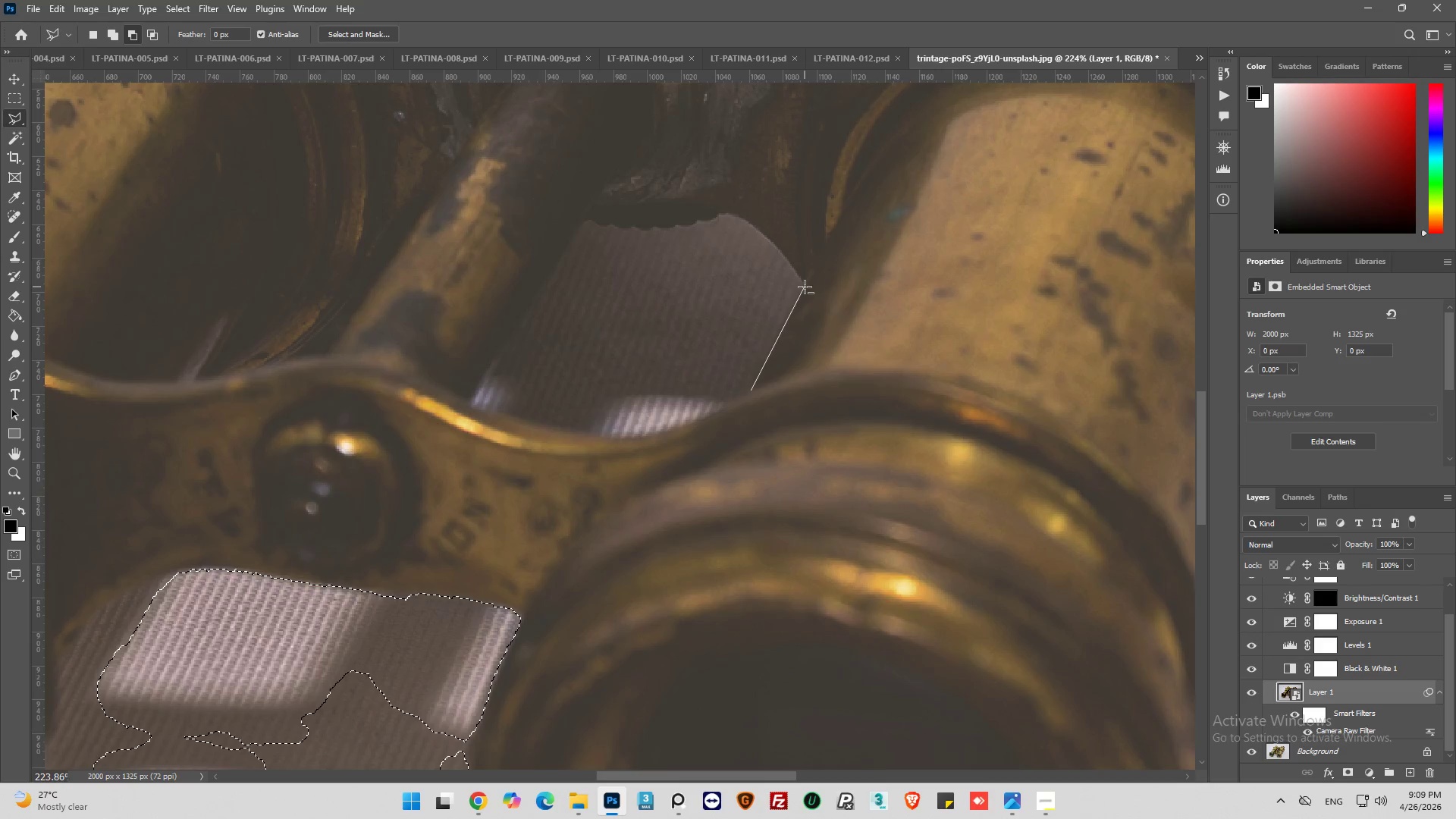 
scroll: coordinate [664, 406], scroll_direction: down, amount: 5.0
 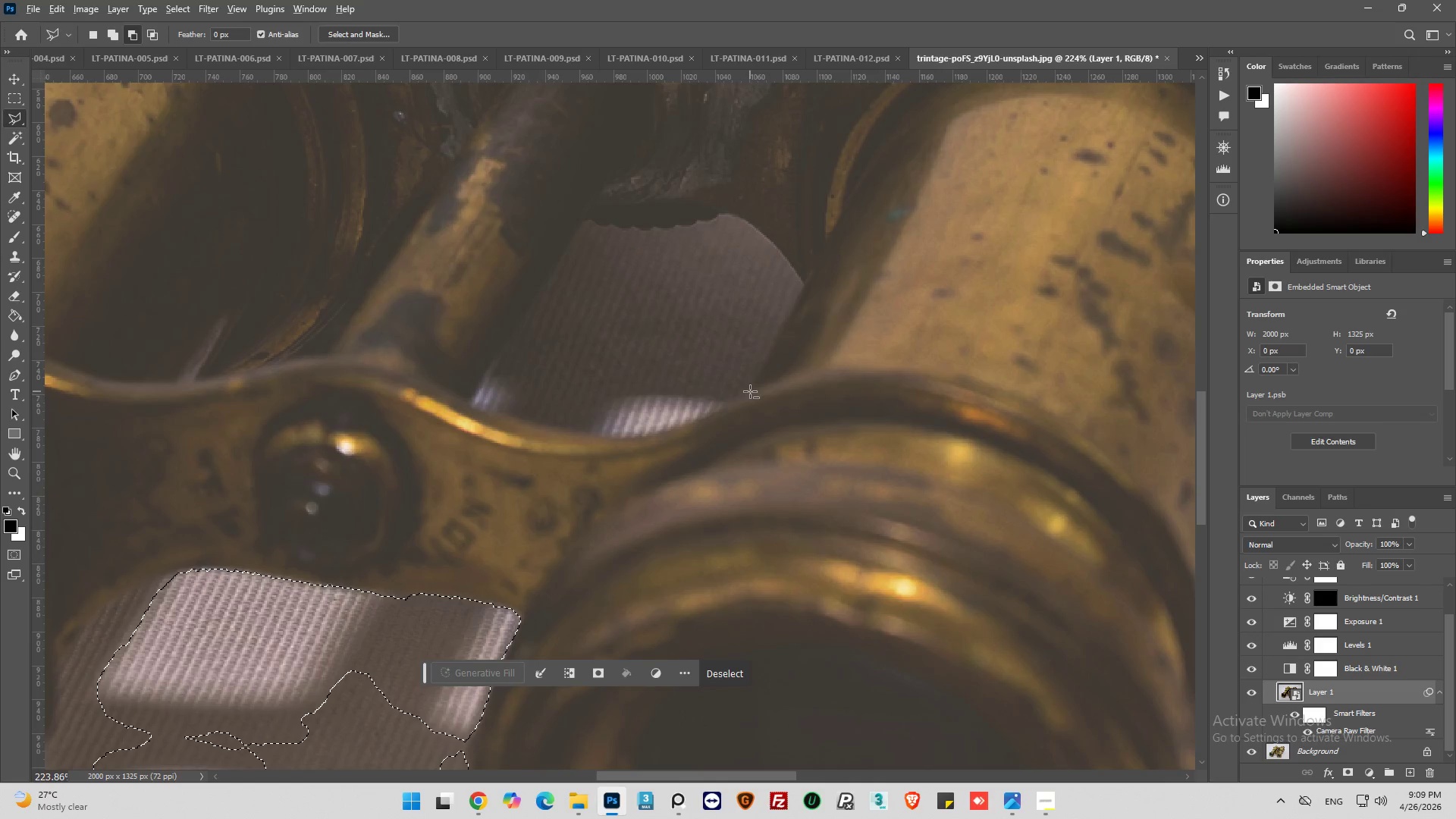 
left_click([805, 285])
 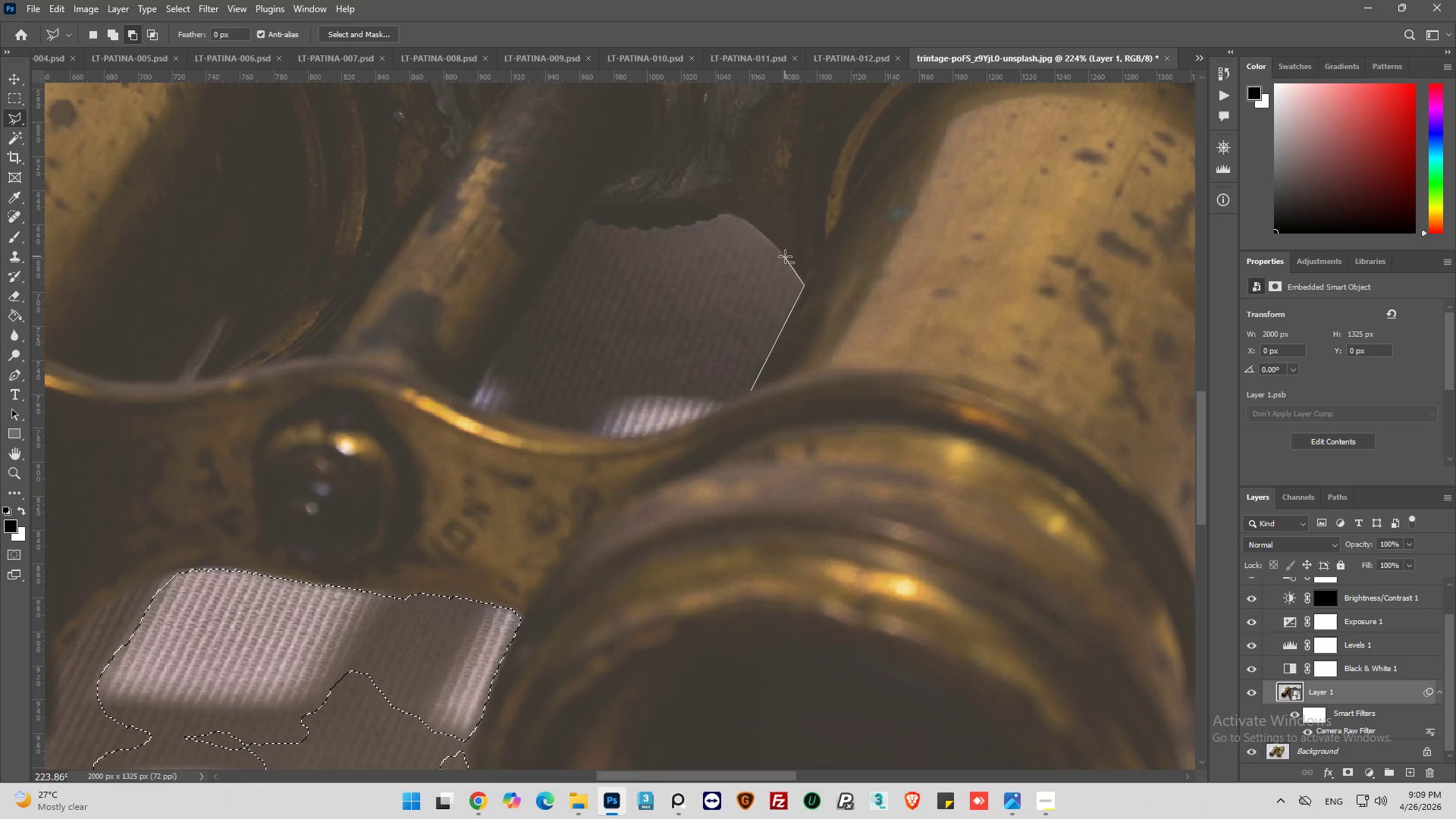 
left_click_drag(start_coordinate=[769, 236], to_coordinate=[766, 232])
 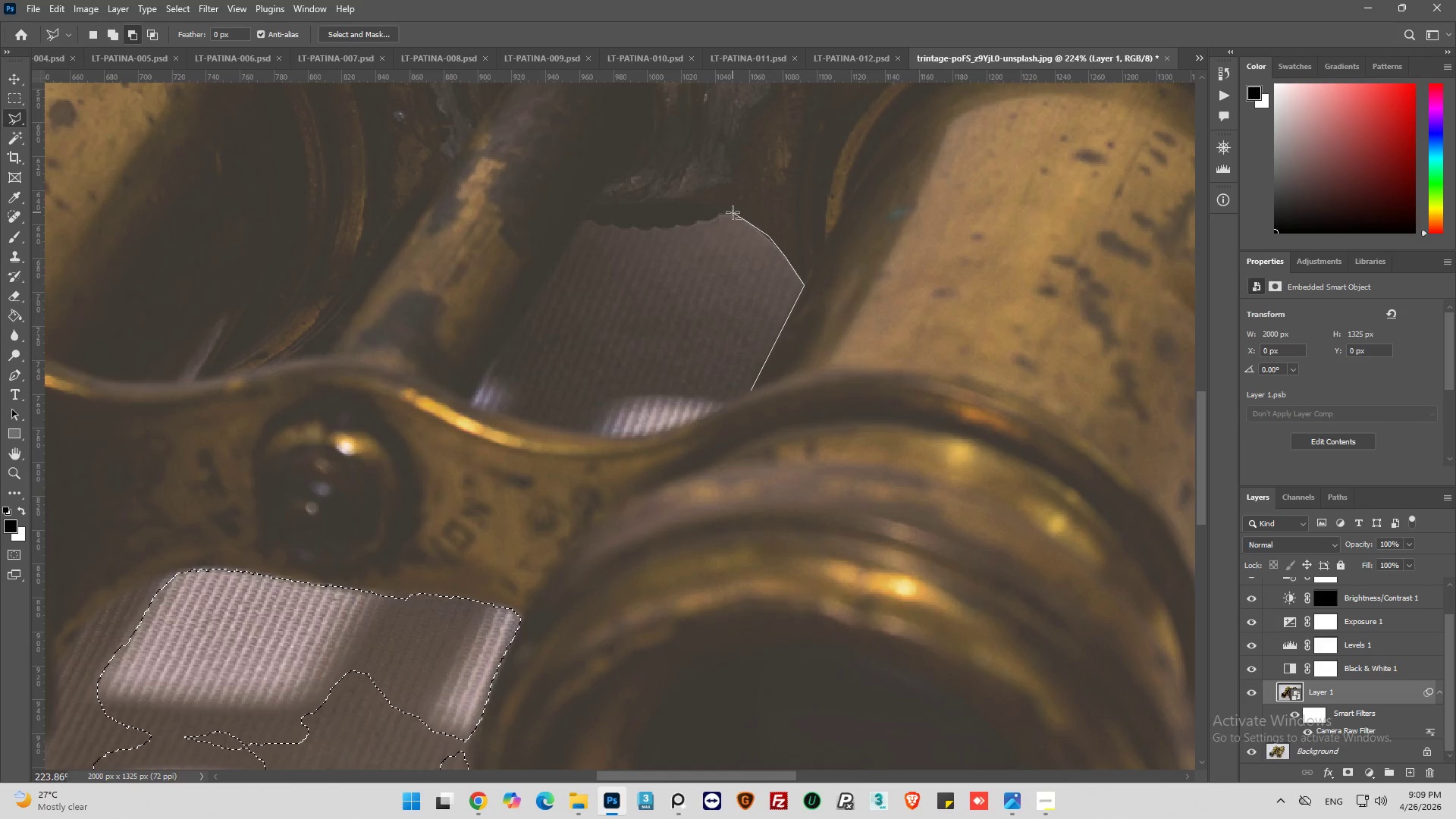 
left_click_drag(start_coordinate=[732, 212], to_coordinate=[723, 212])
 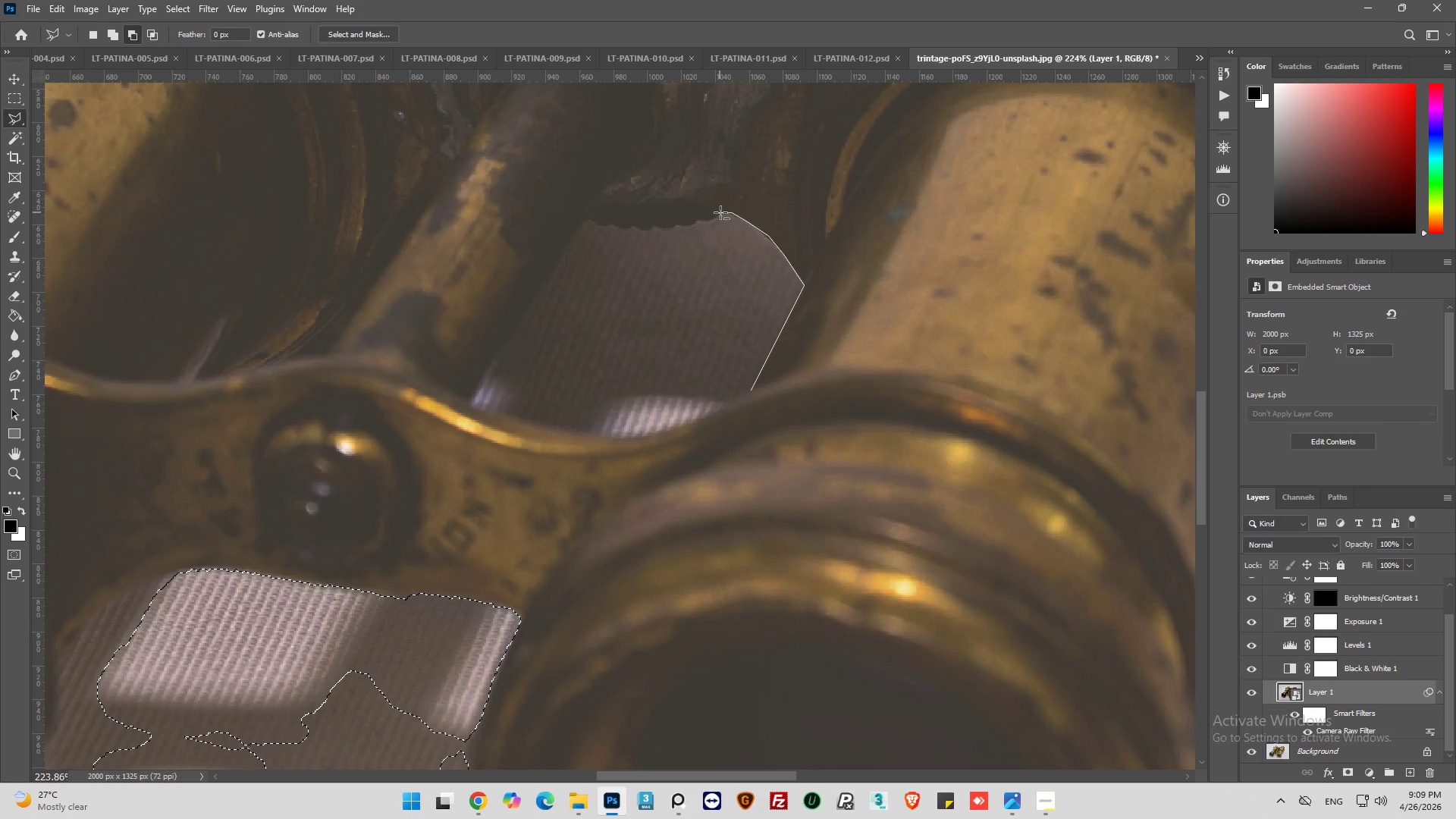 
left_click([720, 212])
 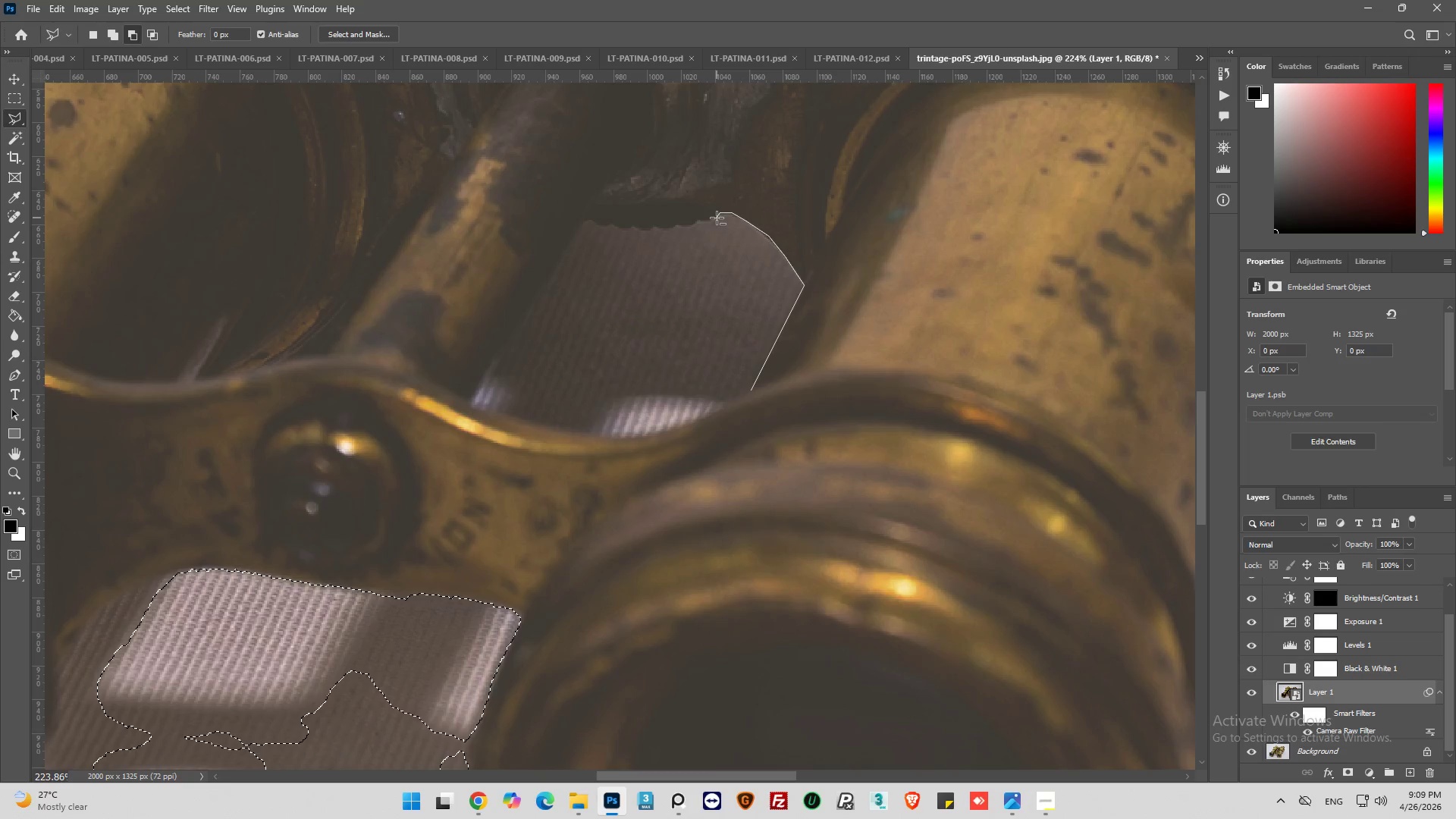 
left_click_drag(start_coordinate=[717, 218], to_coordinate=[711, 220])
 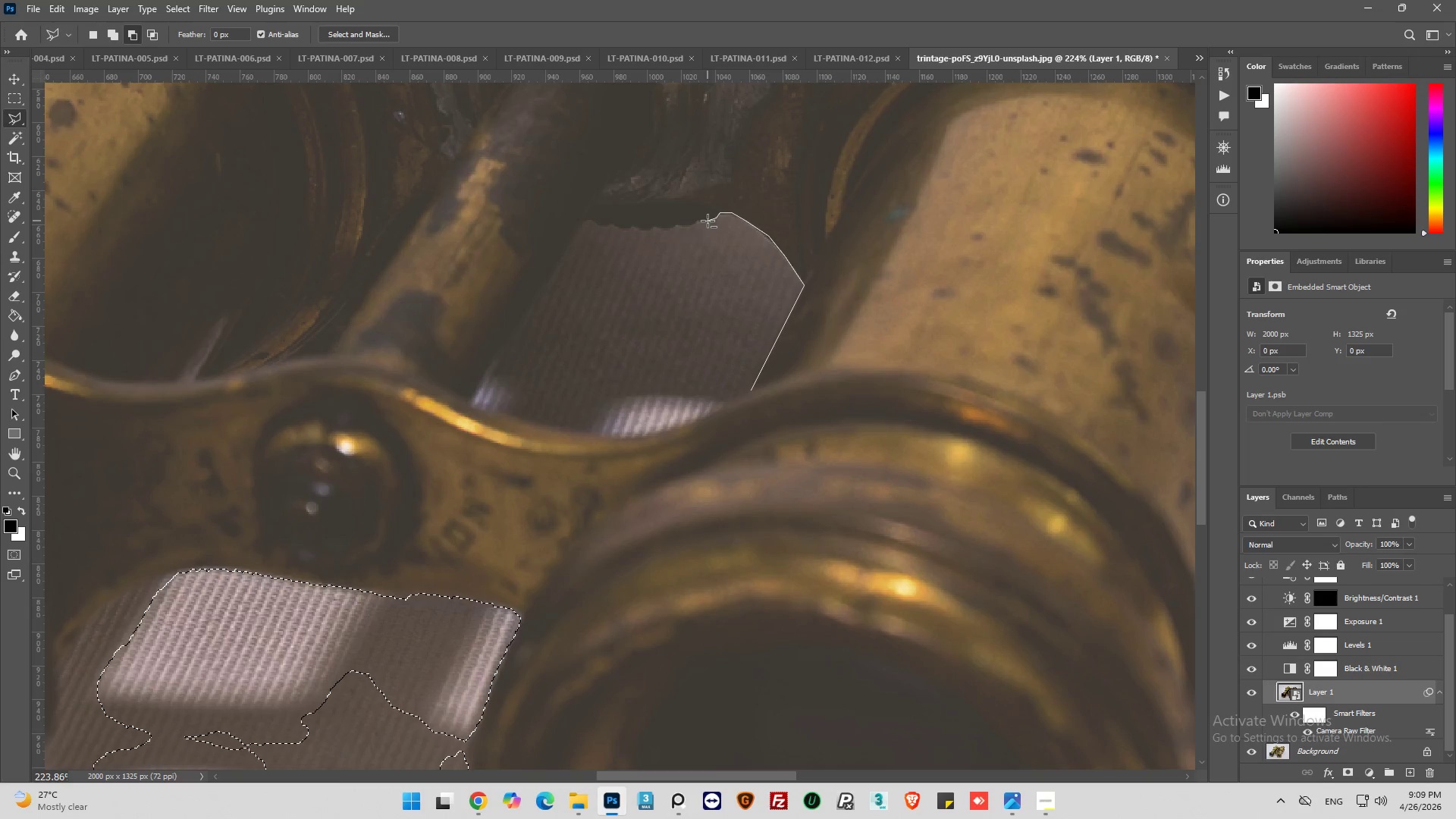 
left_click_drag(start_coordinate=[708, 221], to_coordinate=[698, 221])
 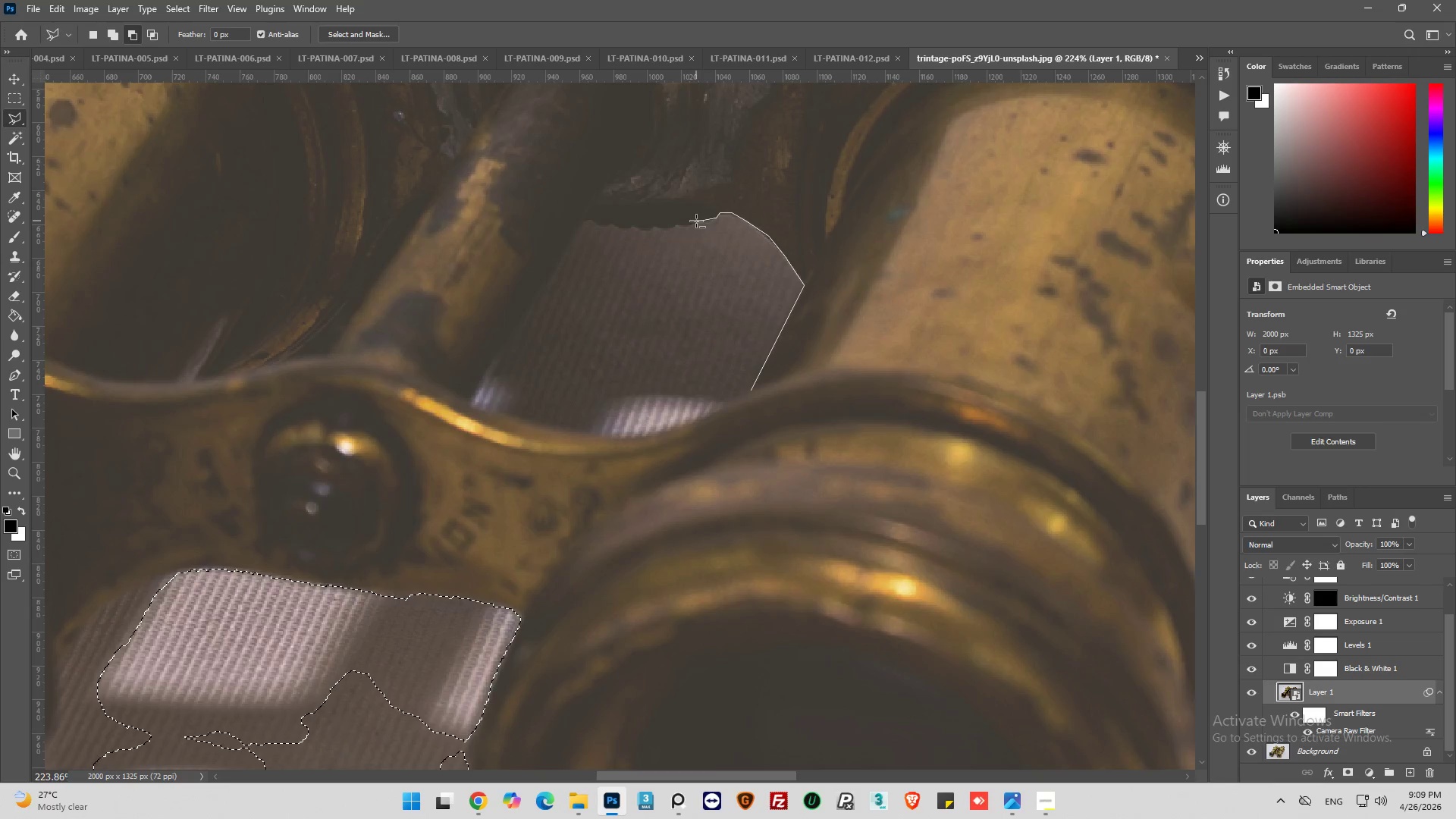 
triple_click([696, 221])
 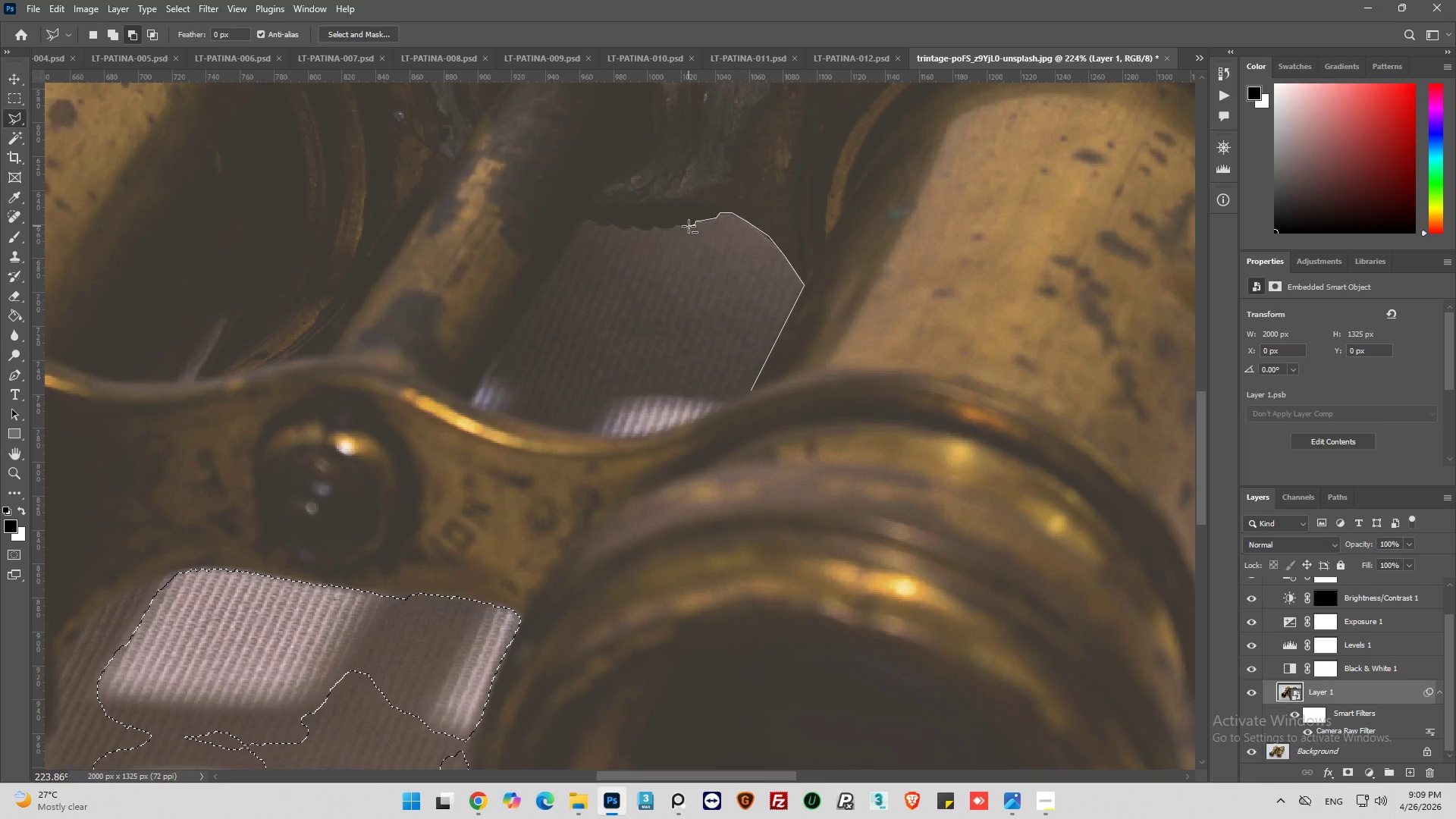 
left_click_drag(start_coordinate=[689, 226], to_coordinate=[681, 226])
 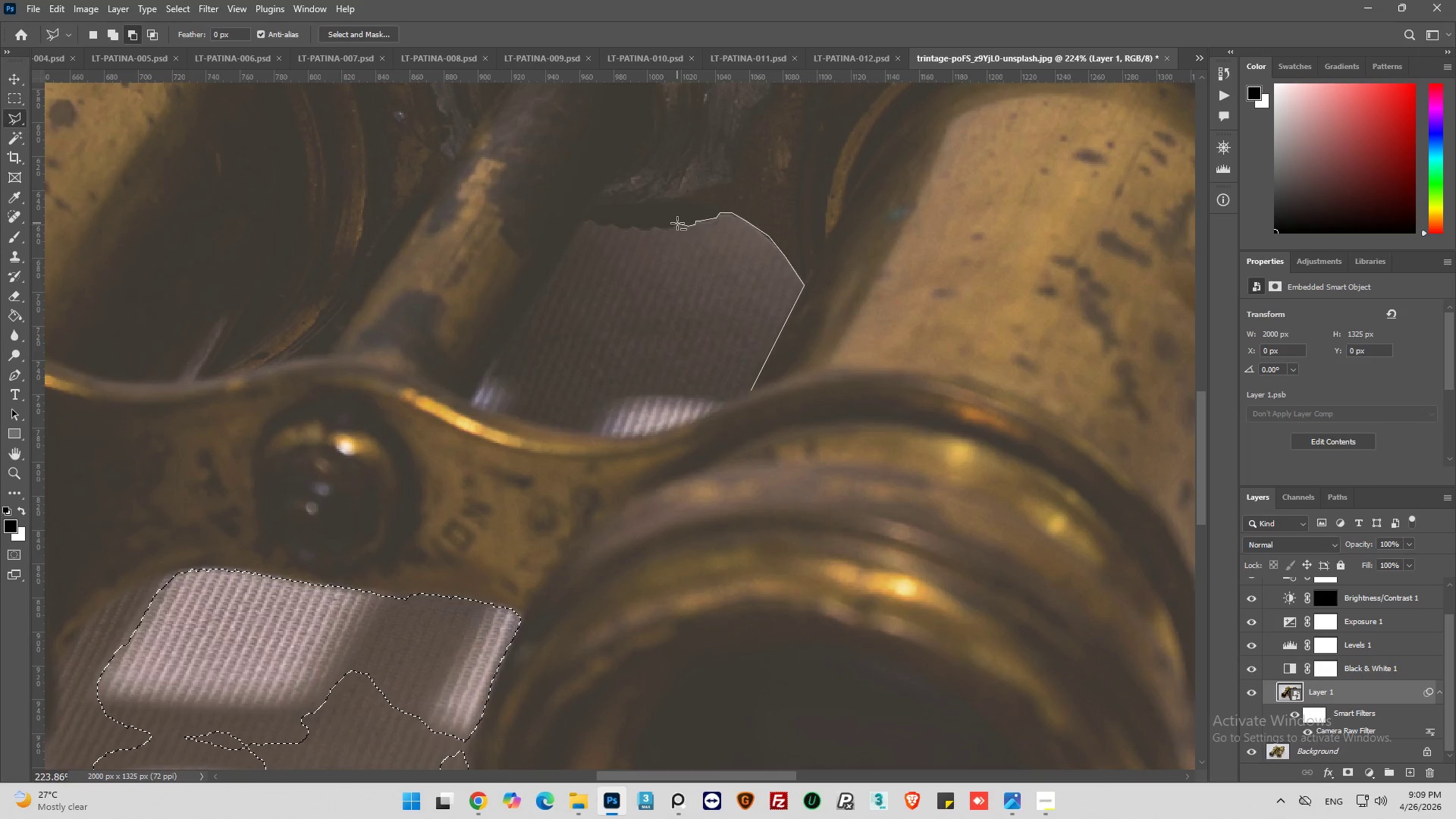 
left_click([677, 223])
 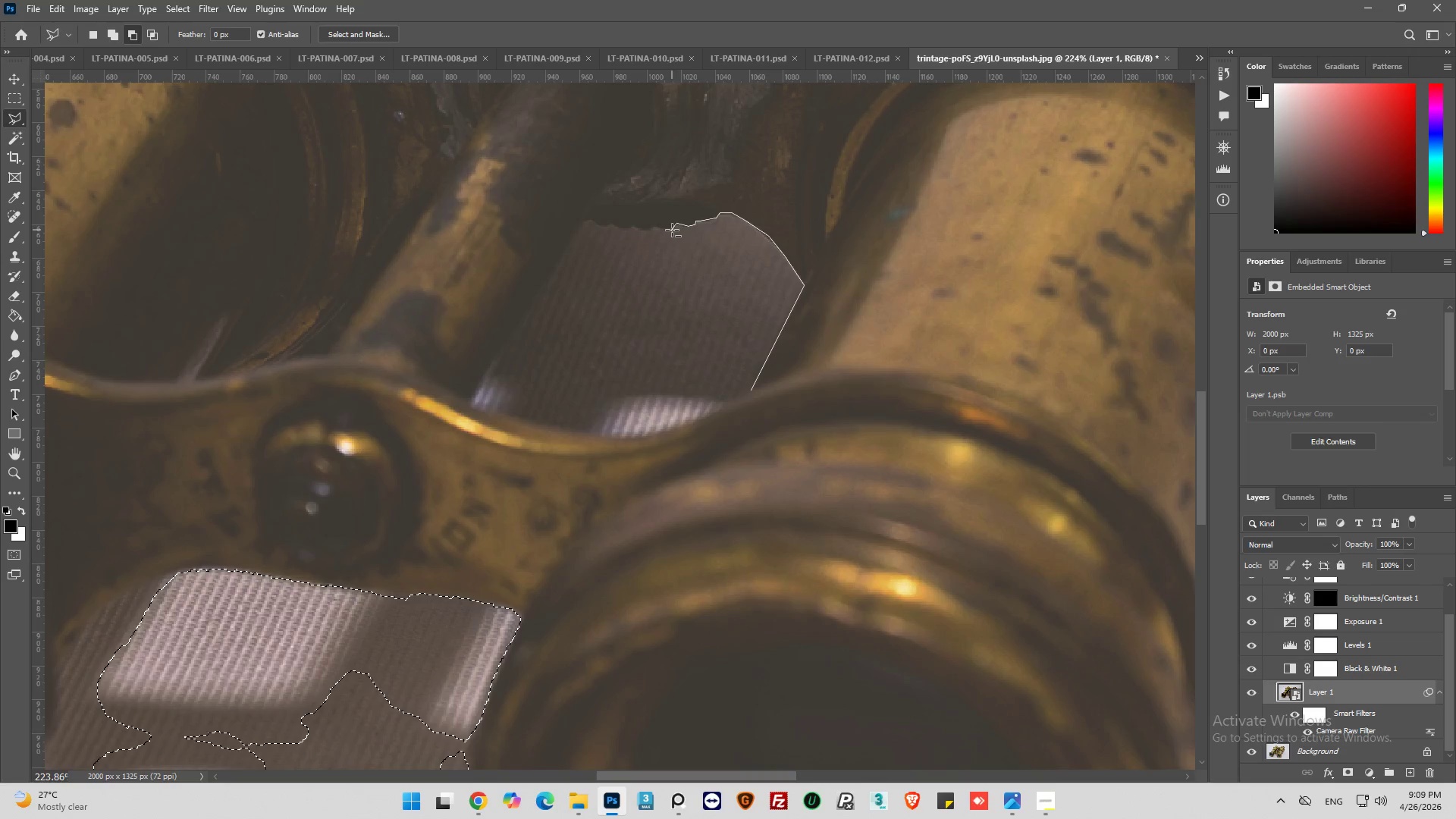 
left_click_drag(start_coordinate=[671, 230], to_coordinate=[666, 230])
 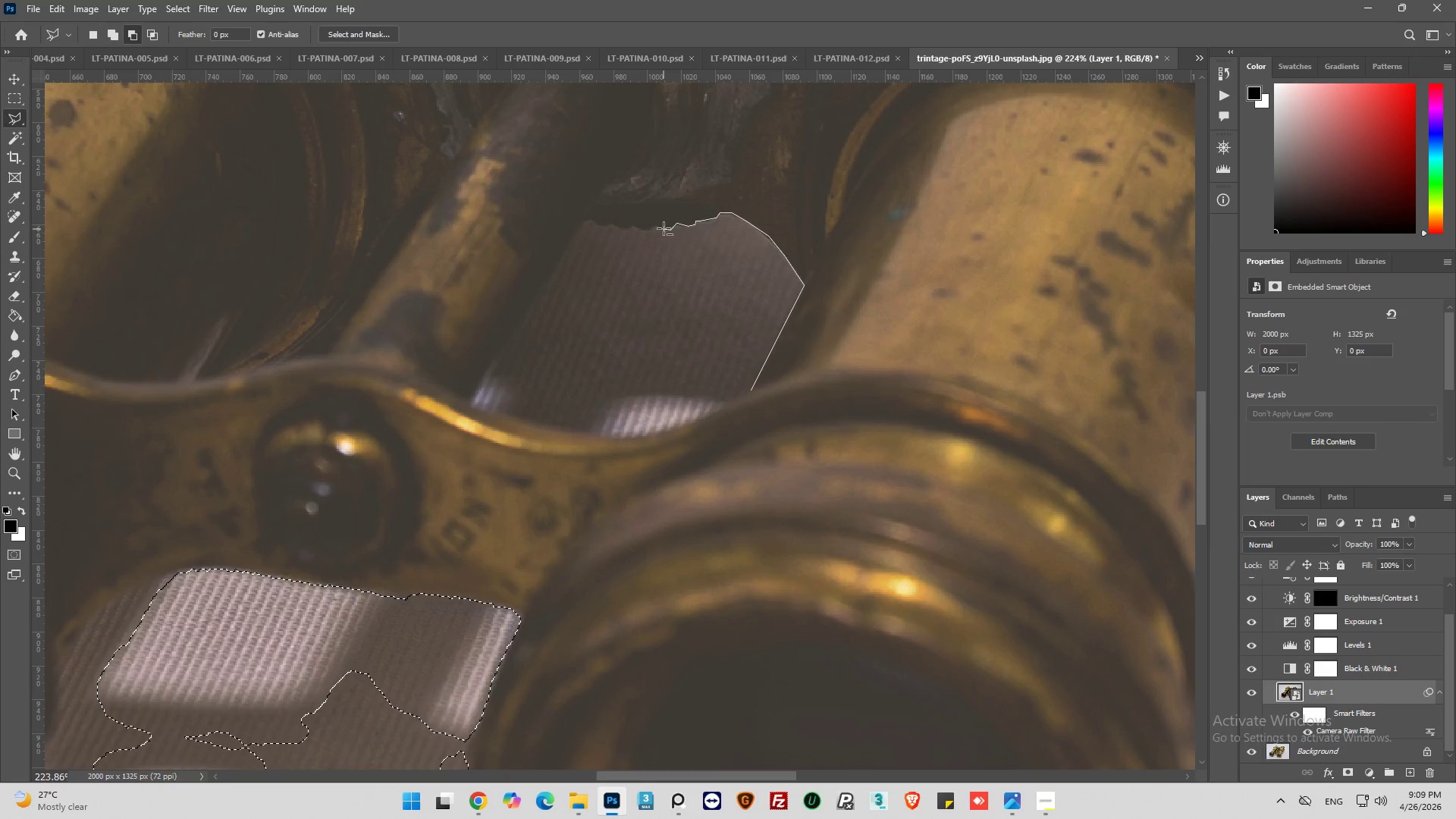 
left_click_drag(start_coordinate=[664, 229], to_coordinate=[657, 226])
 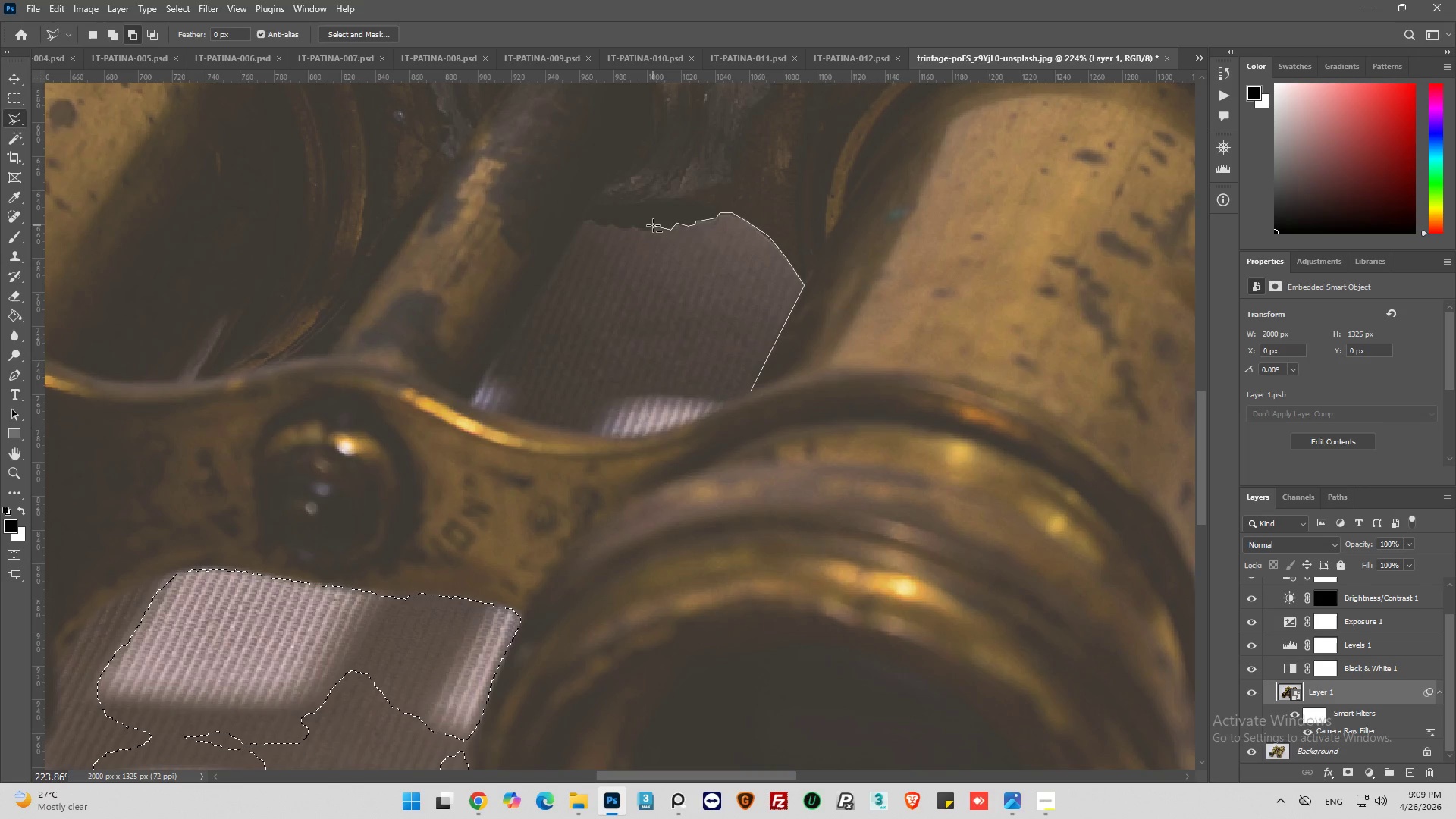 
triple_click([653, 225])
 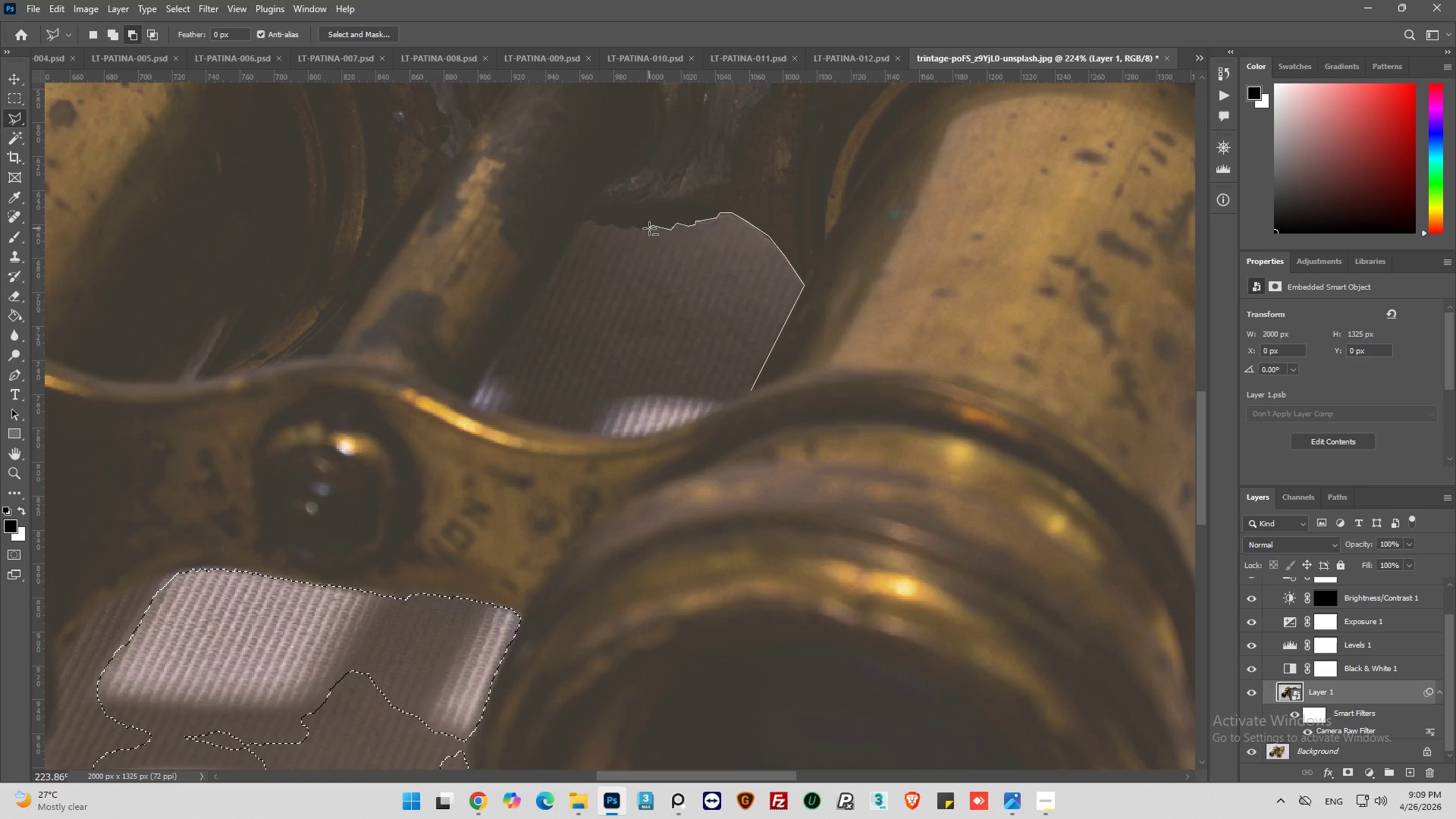 
left_click_drag(start_coordinate=[649, 228], to_coordinate=[645, 229])
 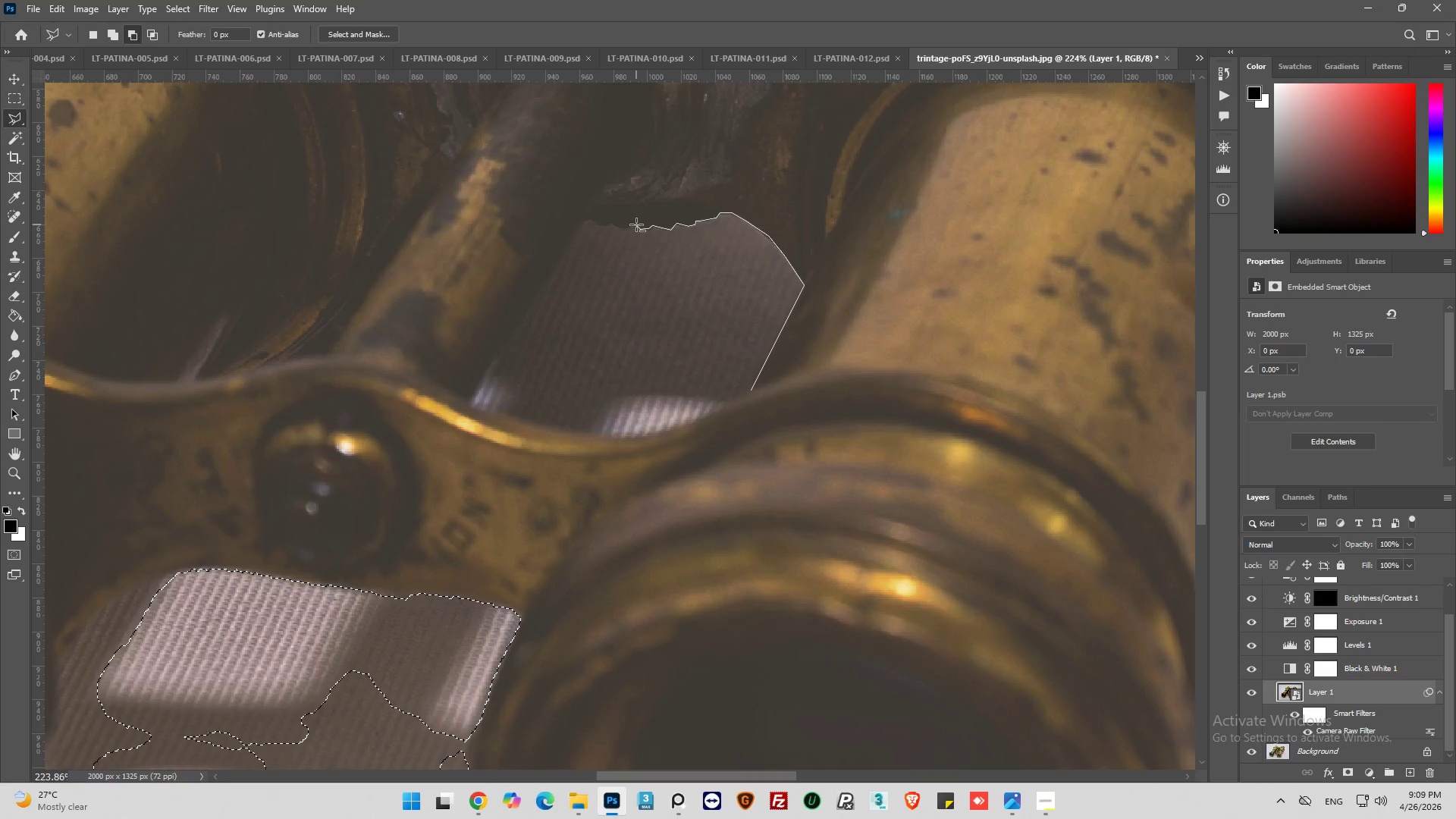 
left_click([635, 224])
 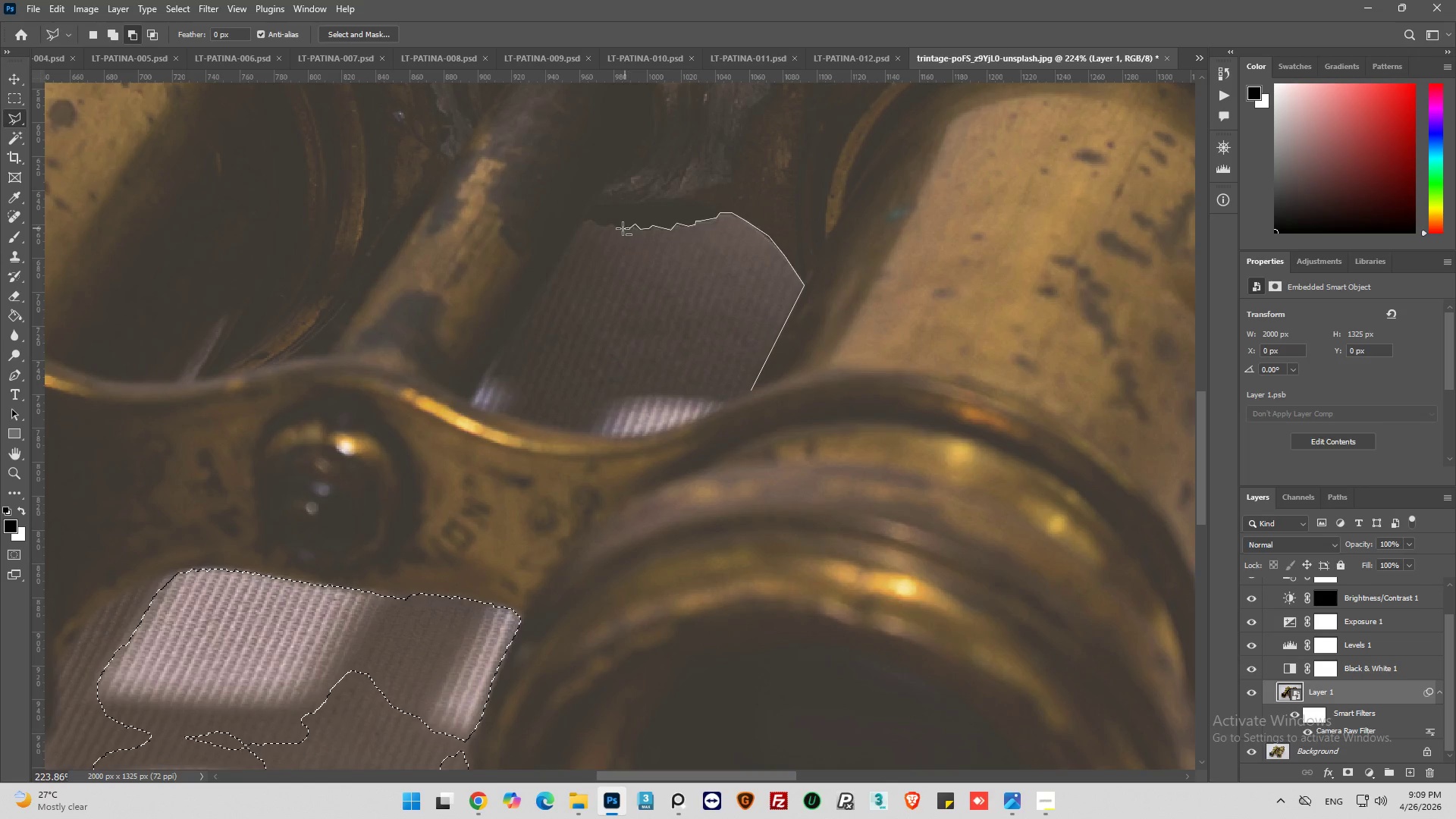 
left_click_drag(start_coordinate=[622, 228], to_coordinate=[615, 224])
 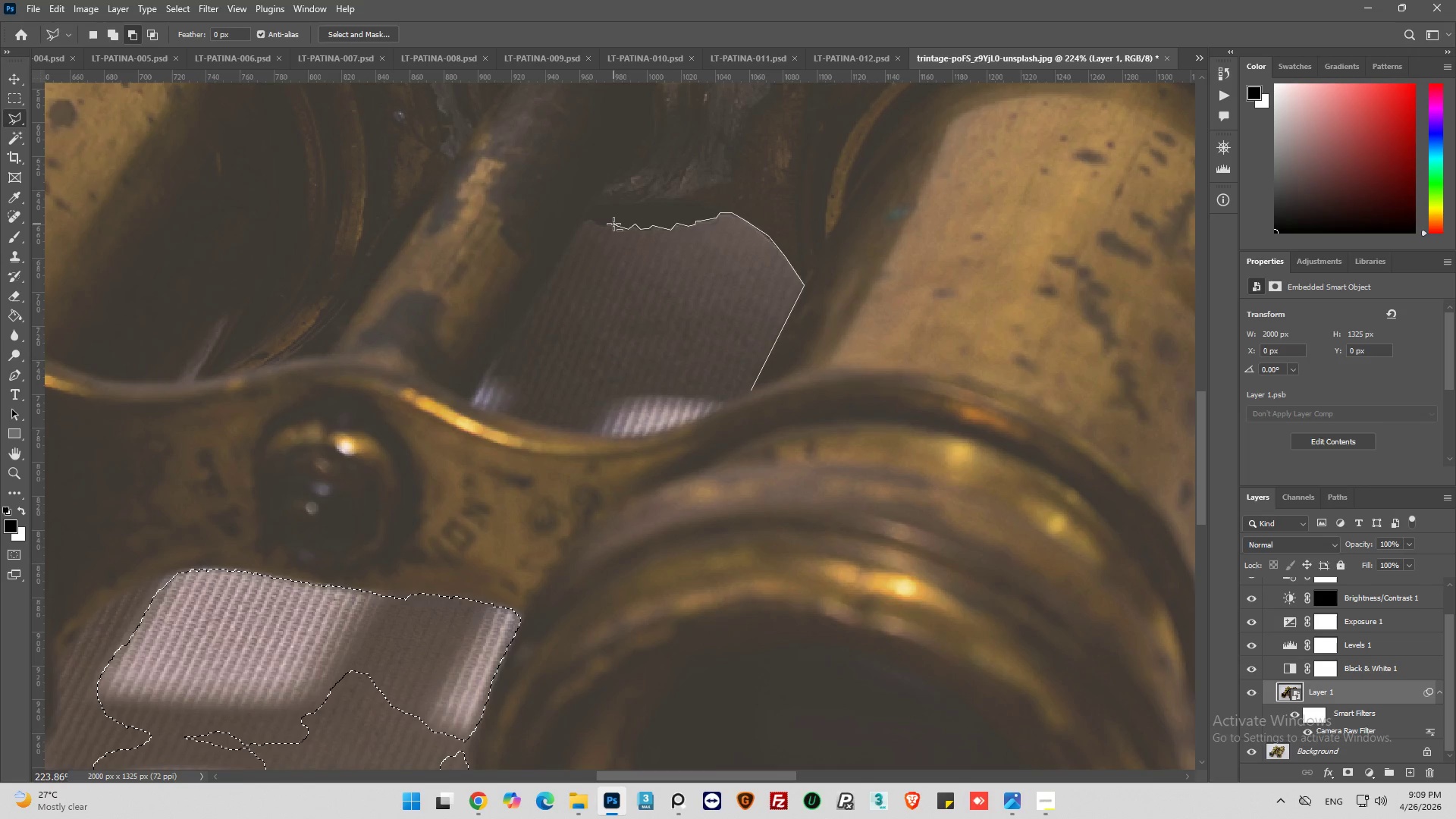 
triple_click([613, 224])
 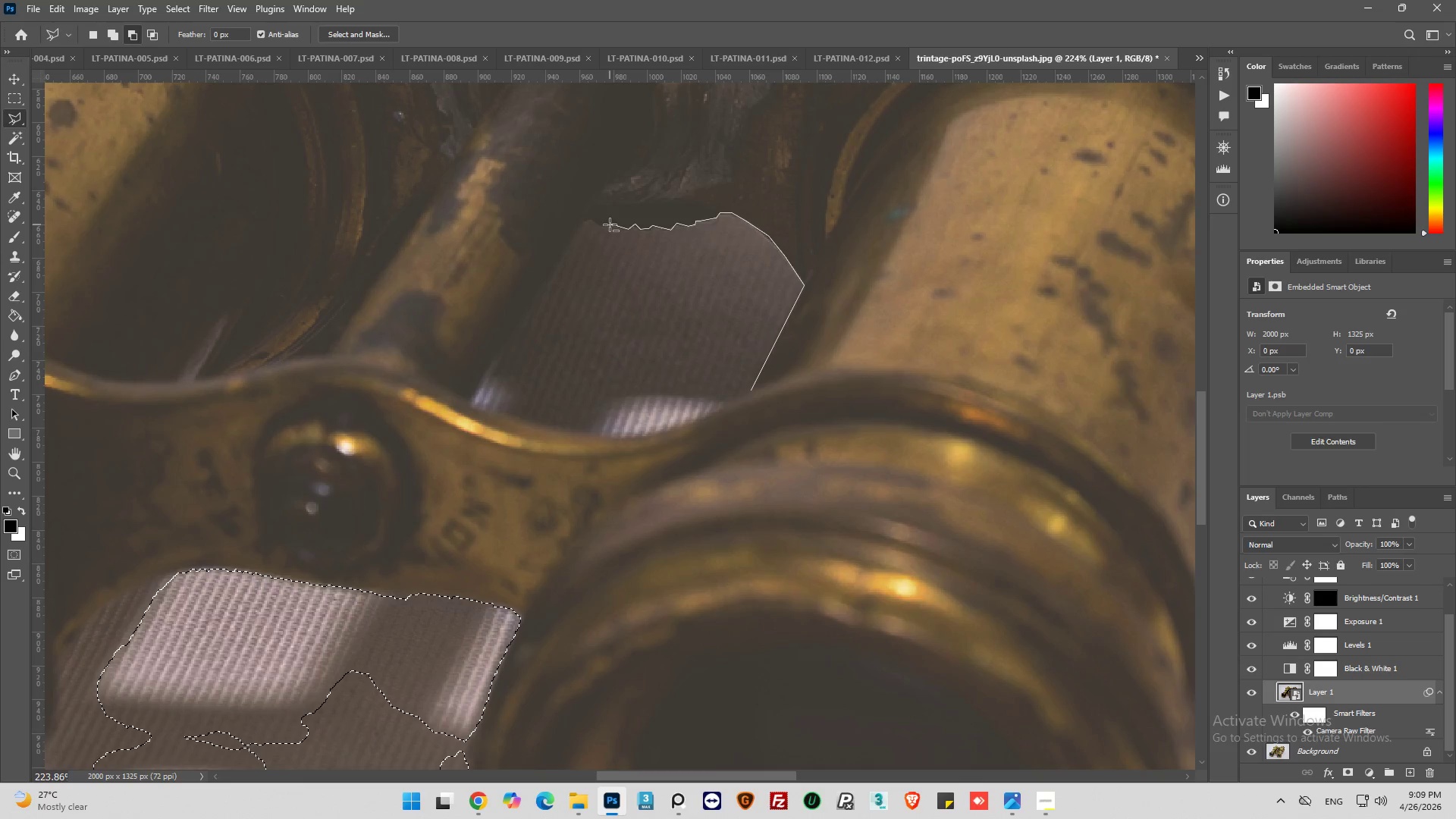 
left_click_drag(start_coordinate=[610, 224], to_coordinate=[606, 226])
 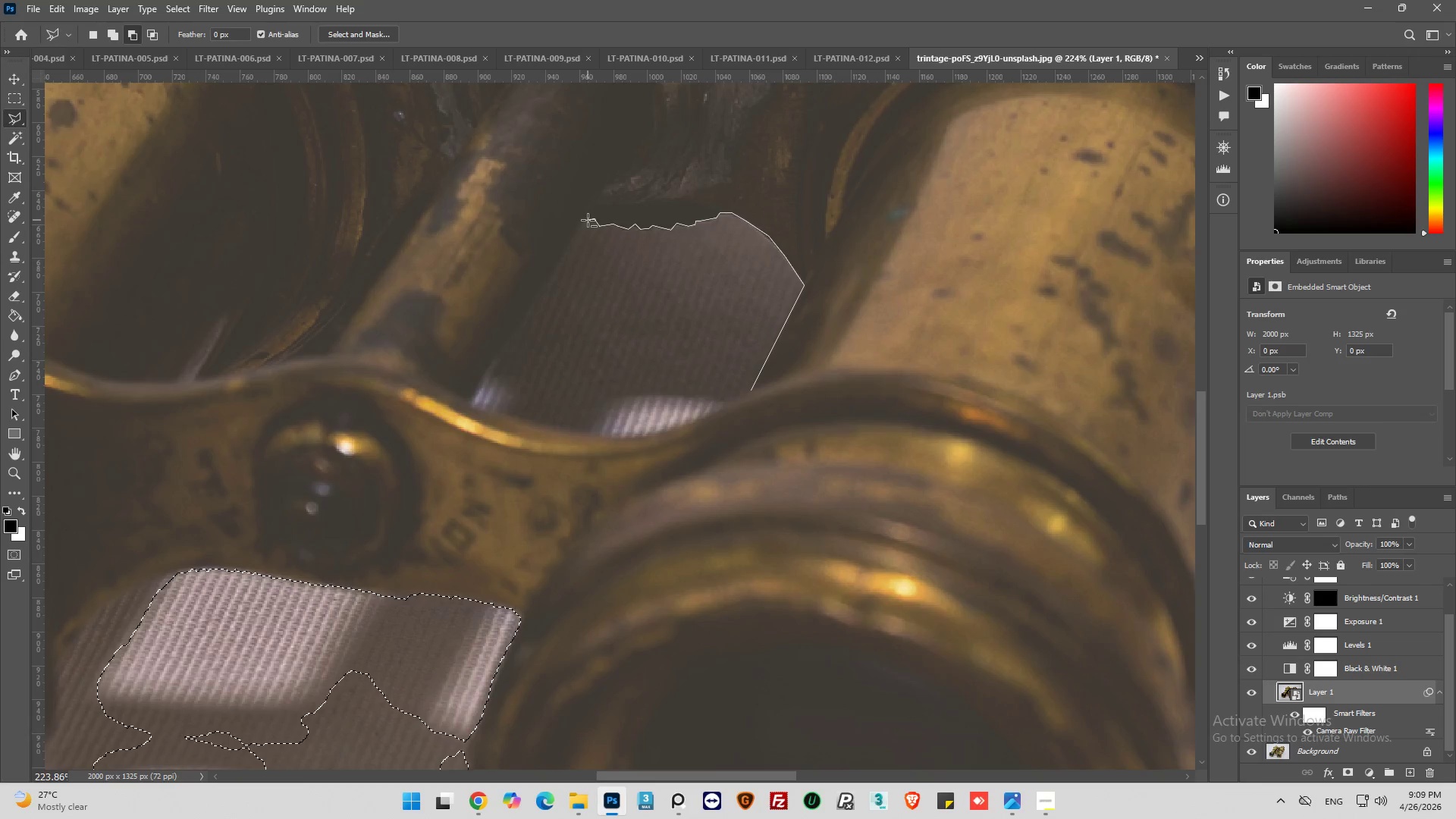 
left_click([583, 220])
 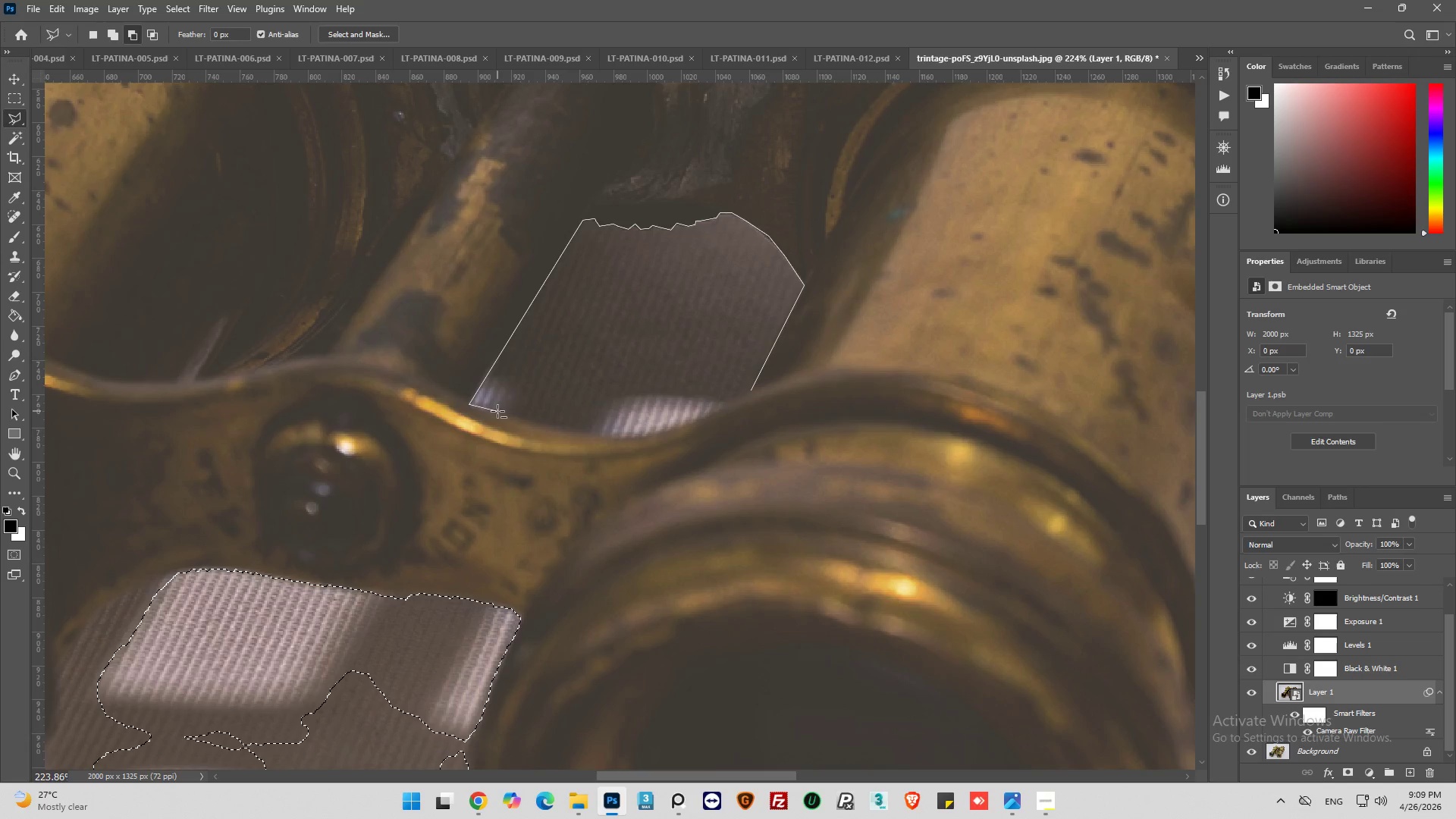 
left_click_drag(start_coordinate=[541, 425], to_coordinate=[549, 426])
 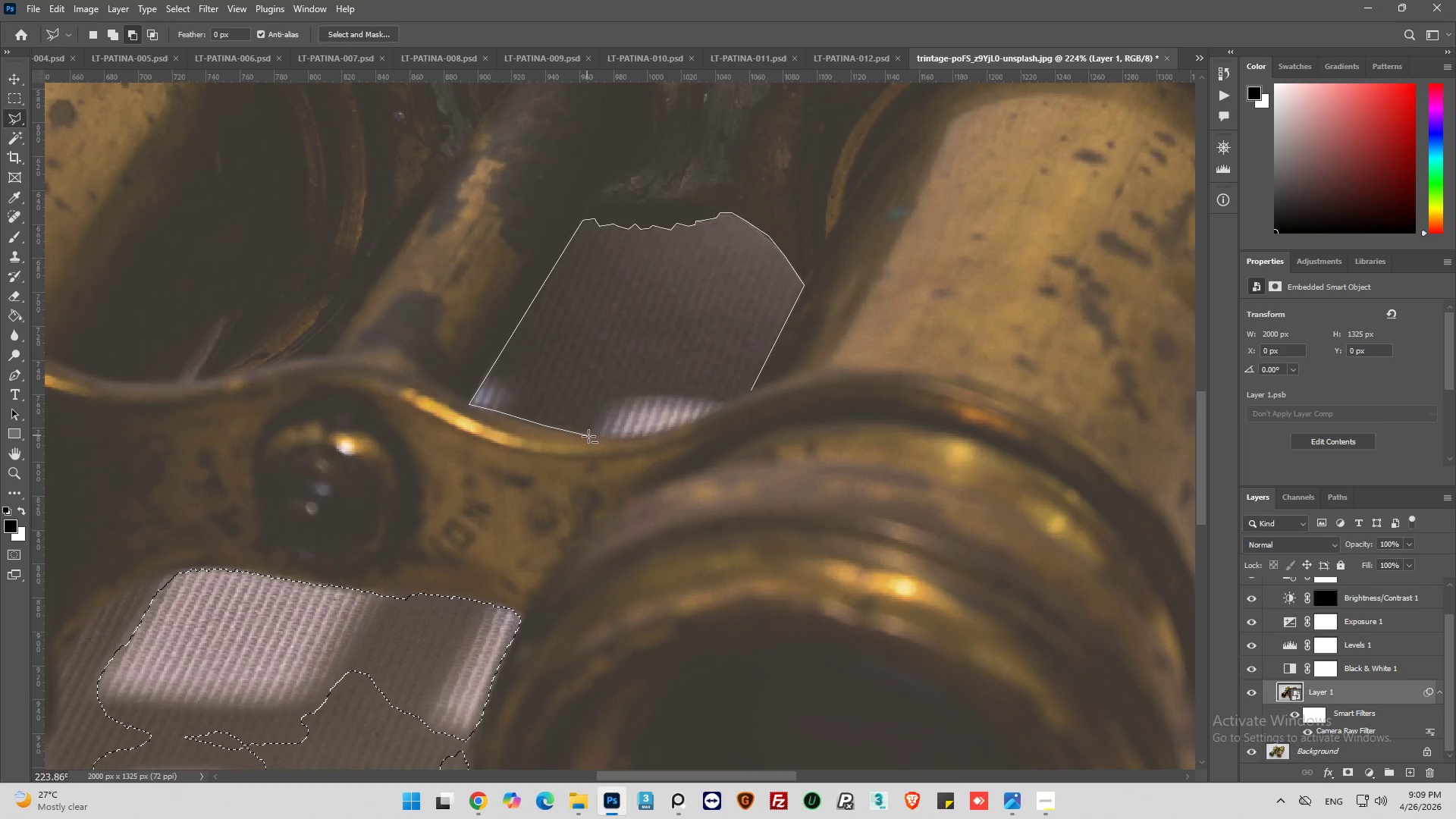 
left_click_drag(start_coordinate=[589, 436], to_coordinate=[598, 438])
 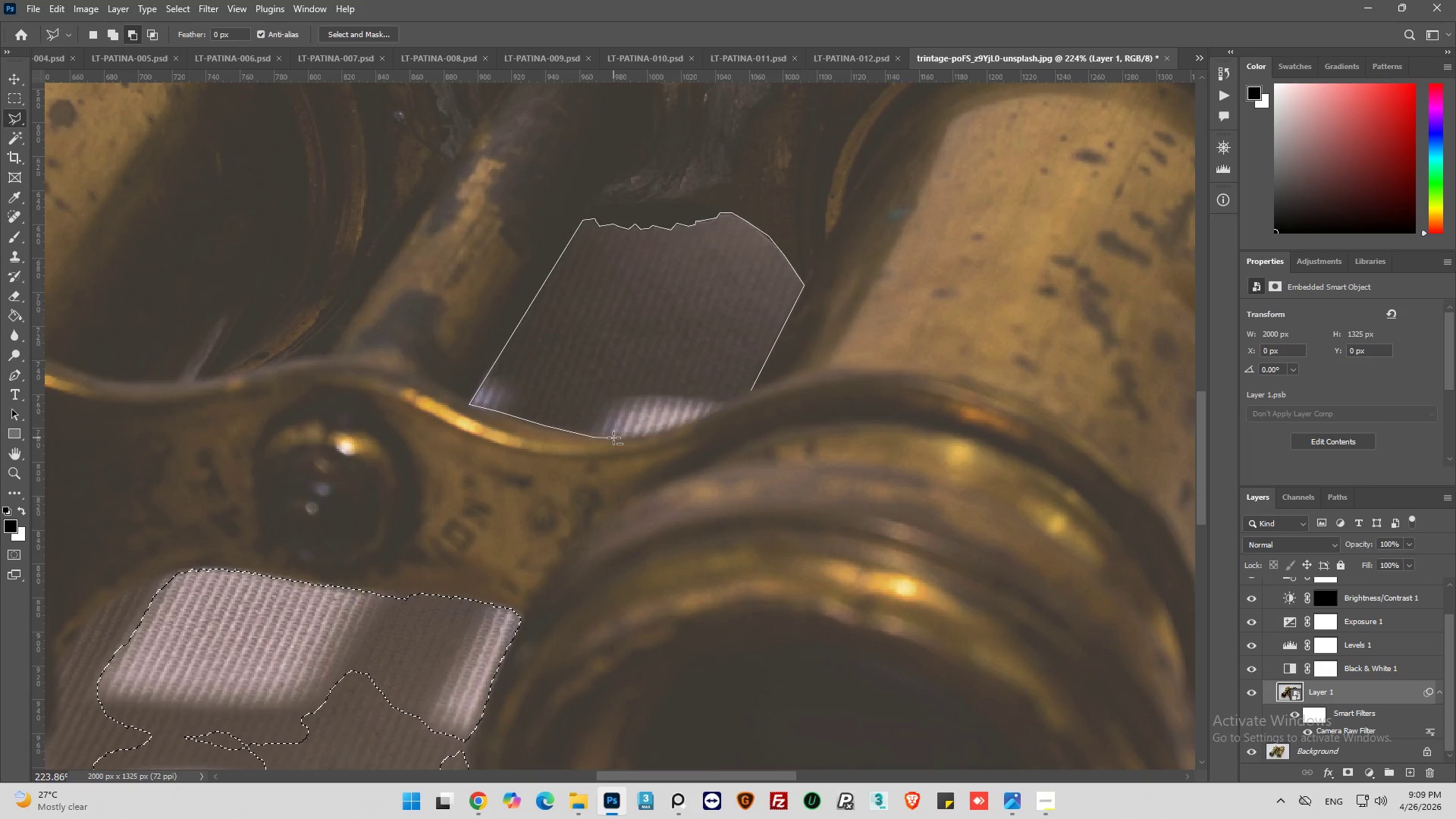 
left_click_drag(start_coordinate=[613, 438], to_coordinate=[621, 438])
 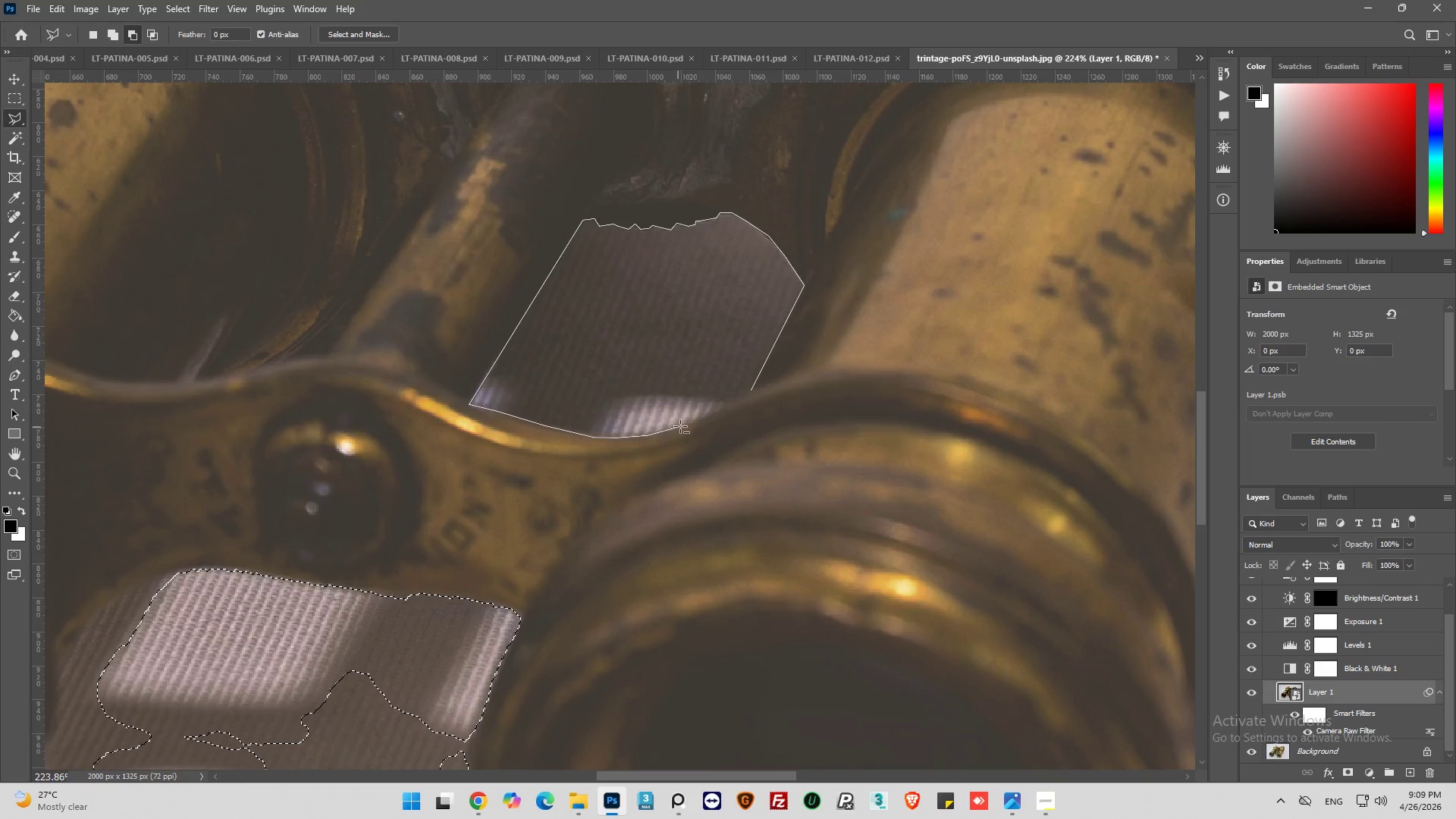 
left_click_drag(start_coordinate=[682, 425], to_coordinate=[686, 423])
 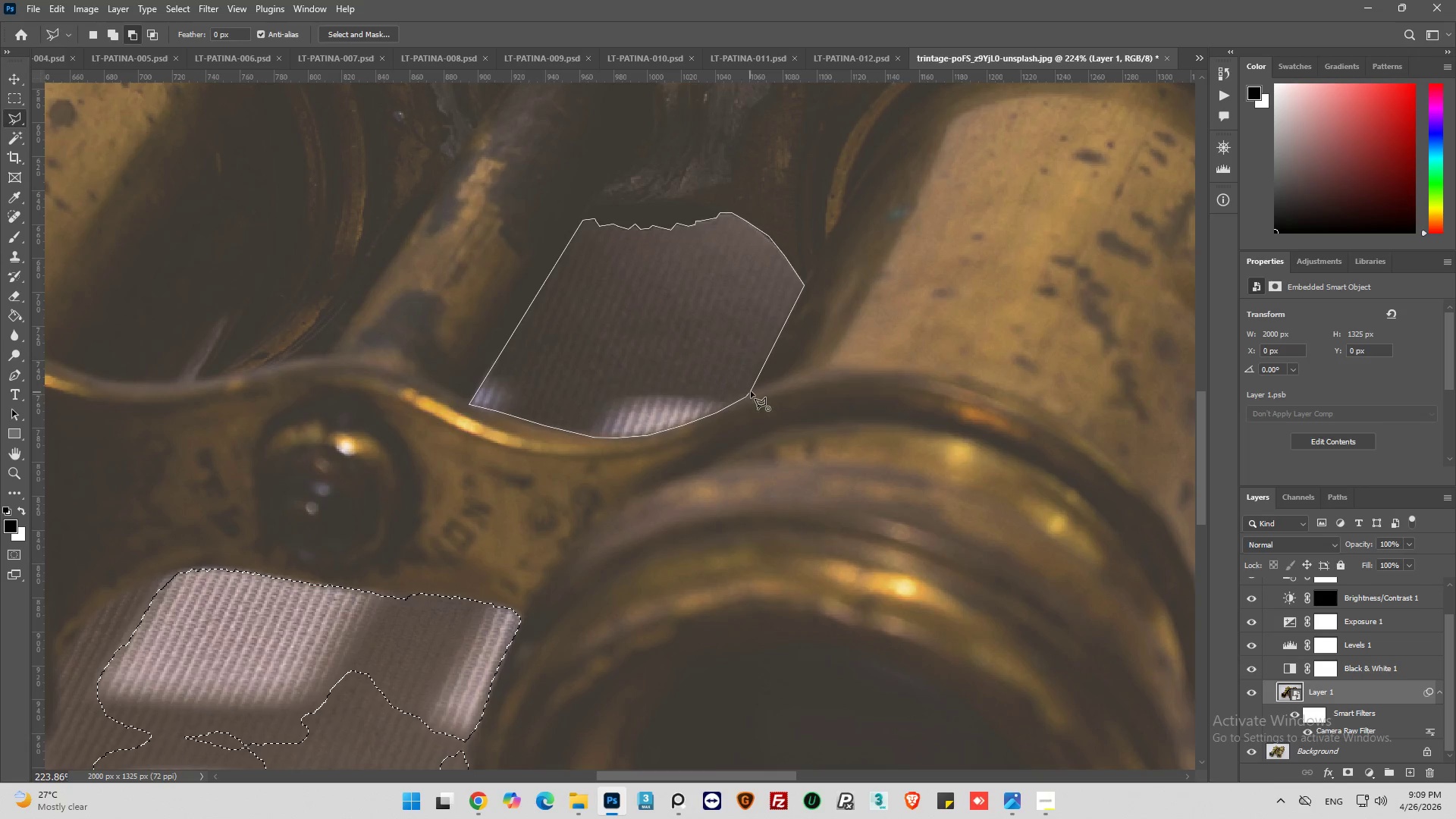 
left_click([752, 391])
 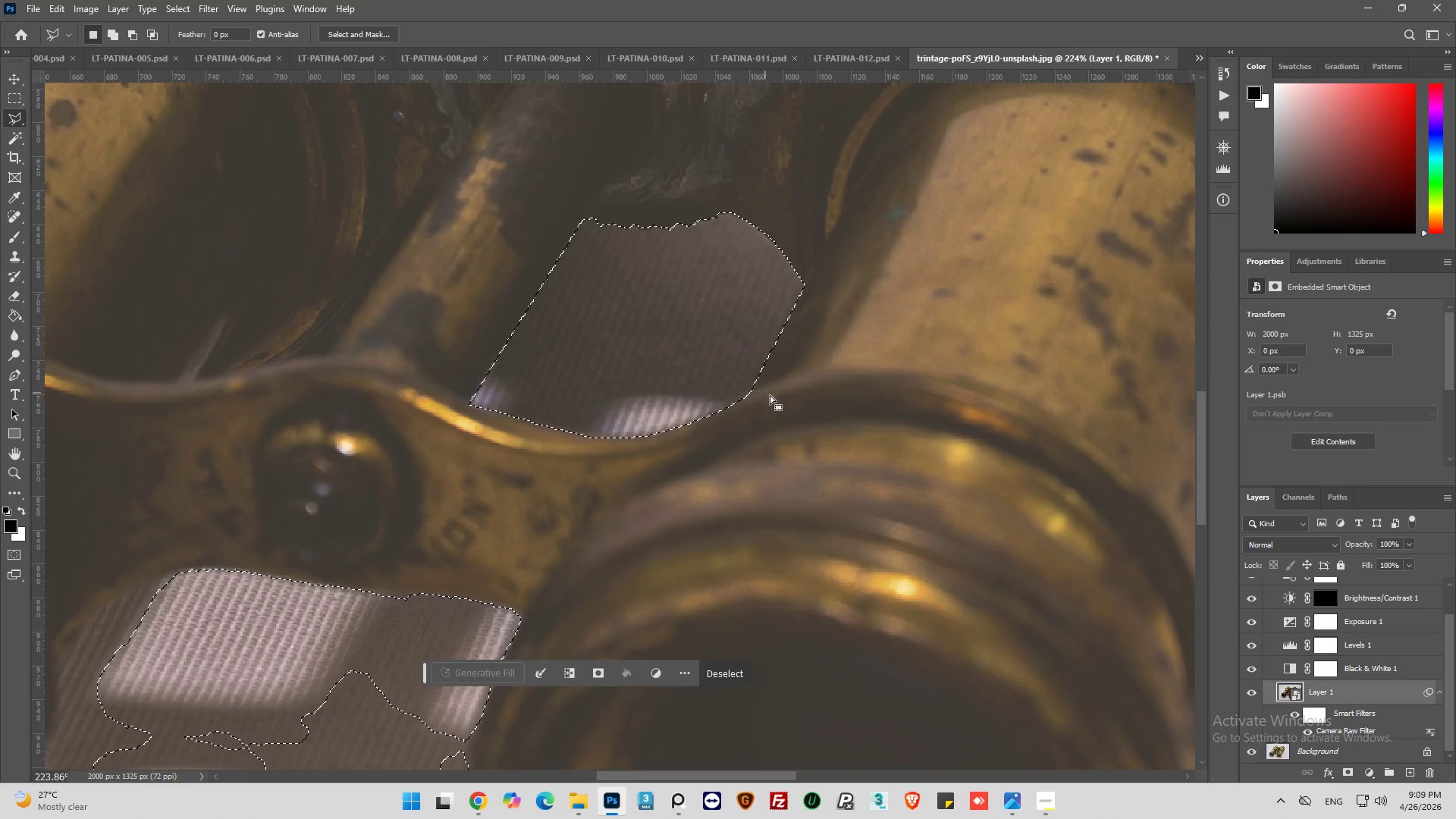 
key(Alt+AltLeft)
 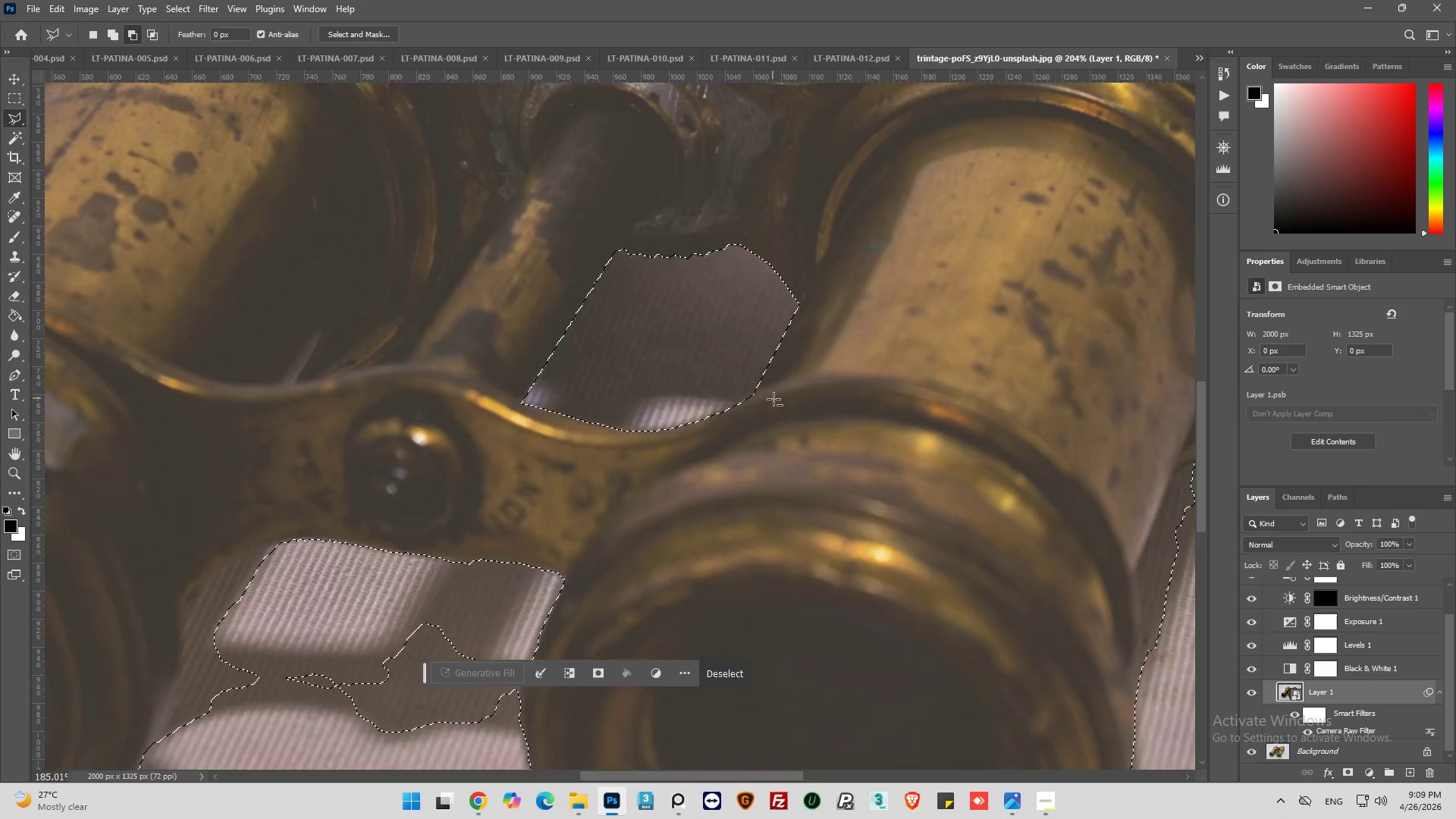 
hold_key(key=AltLeft, duration=0.41)
 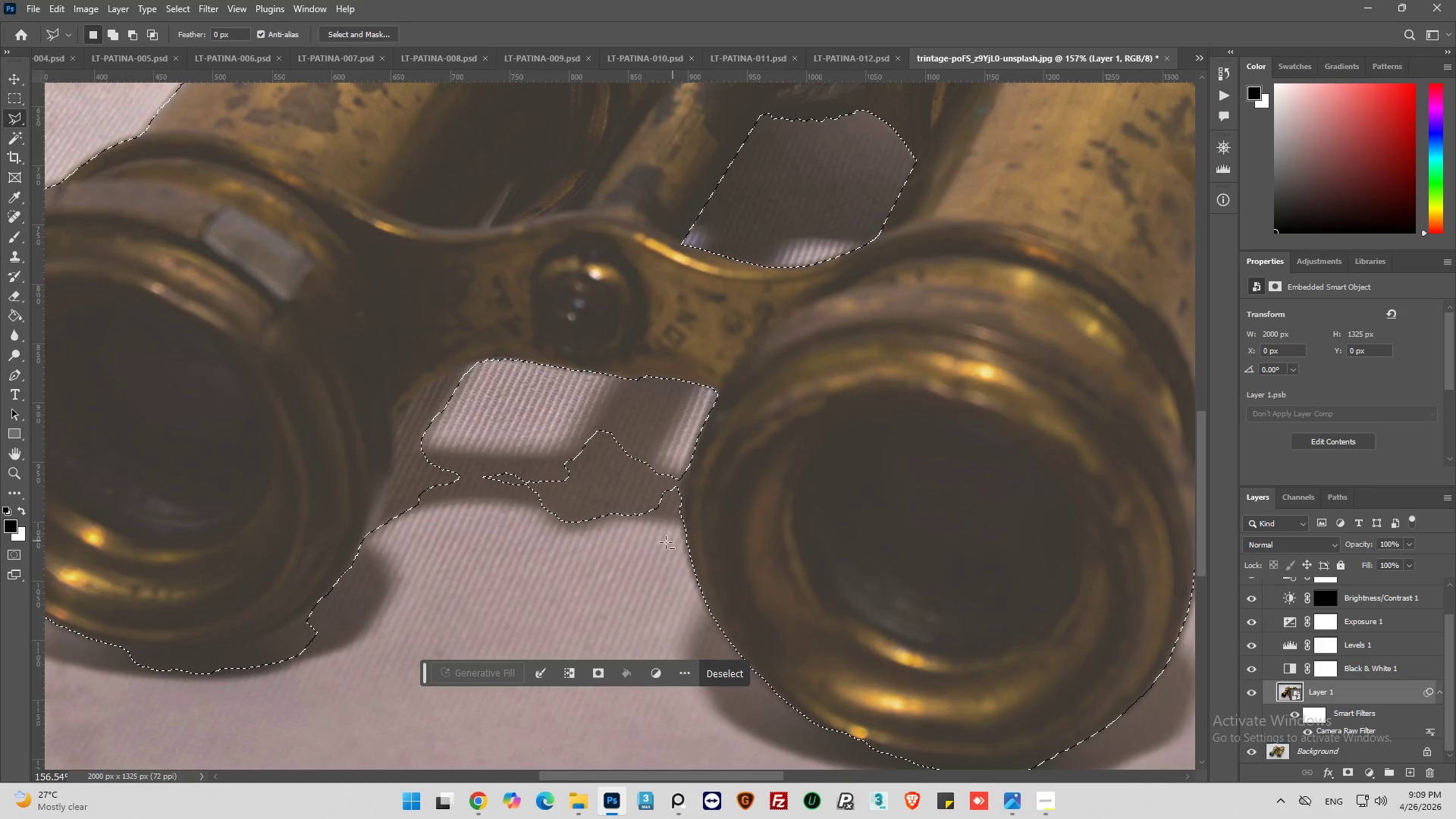 
hold_key(key=AltLeft, duration=0.94)
 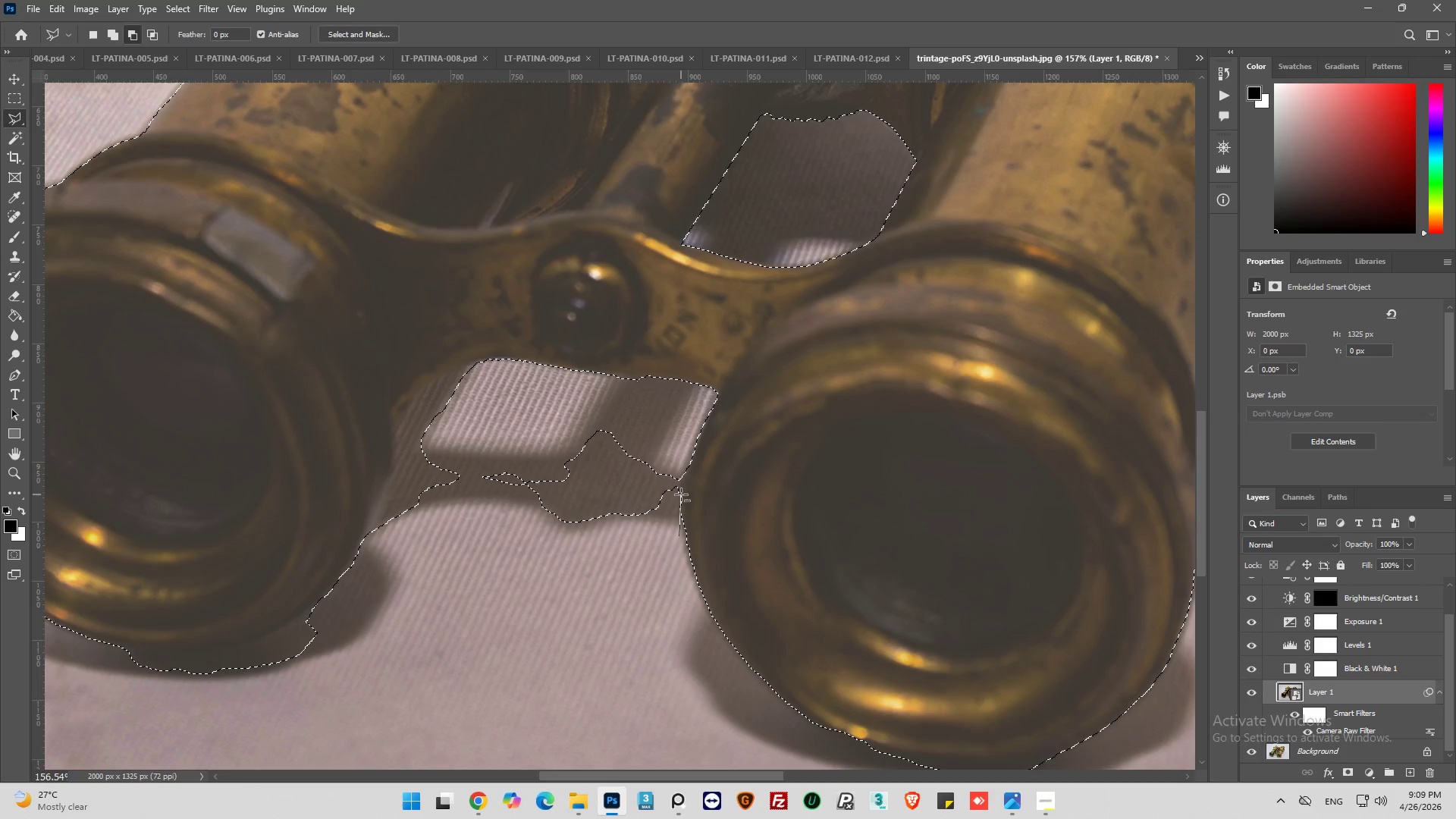 
scroll: coordinate [575, 480], scroll_direction: down, amount: 10.0
 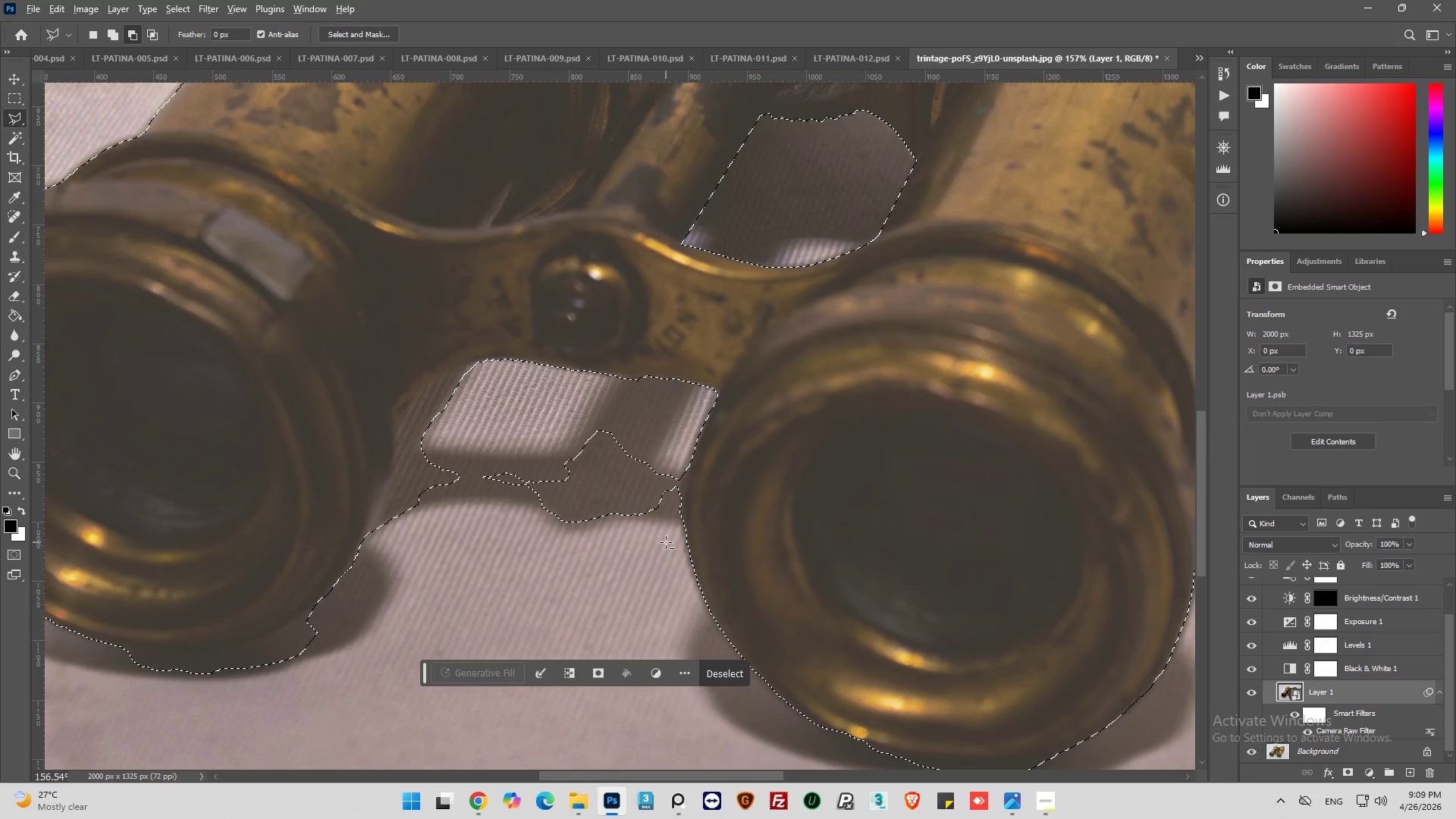 
left_click_drag(start_coordinate=[679, 537], to_coordinate=[679, 533])
 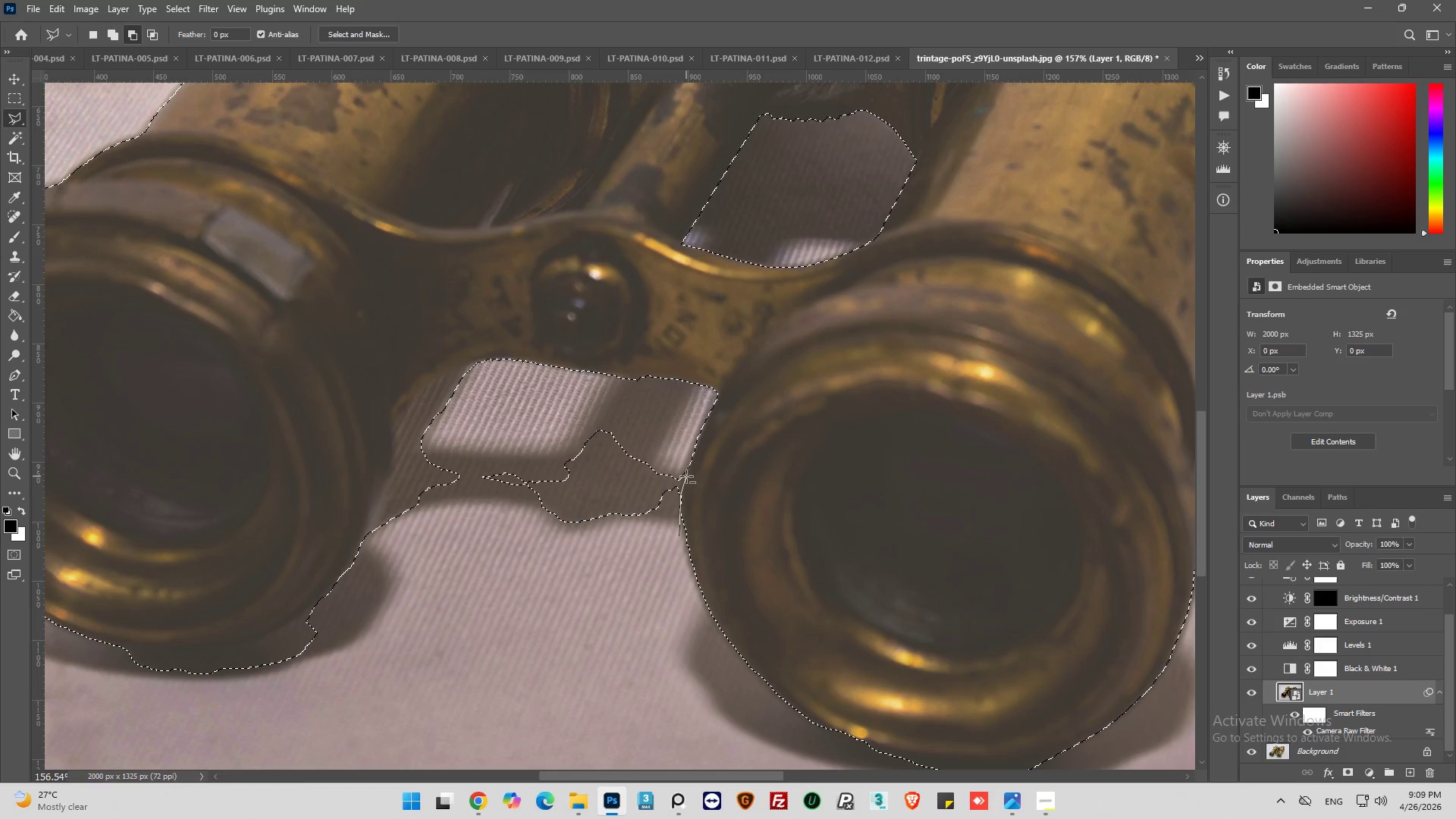 
left_click_drag(start_coordinate=[687, 475], to_coordinate=[690, 468])
 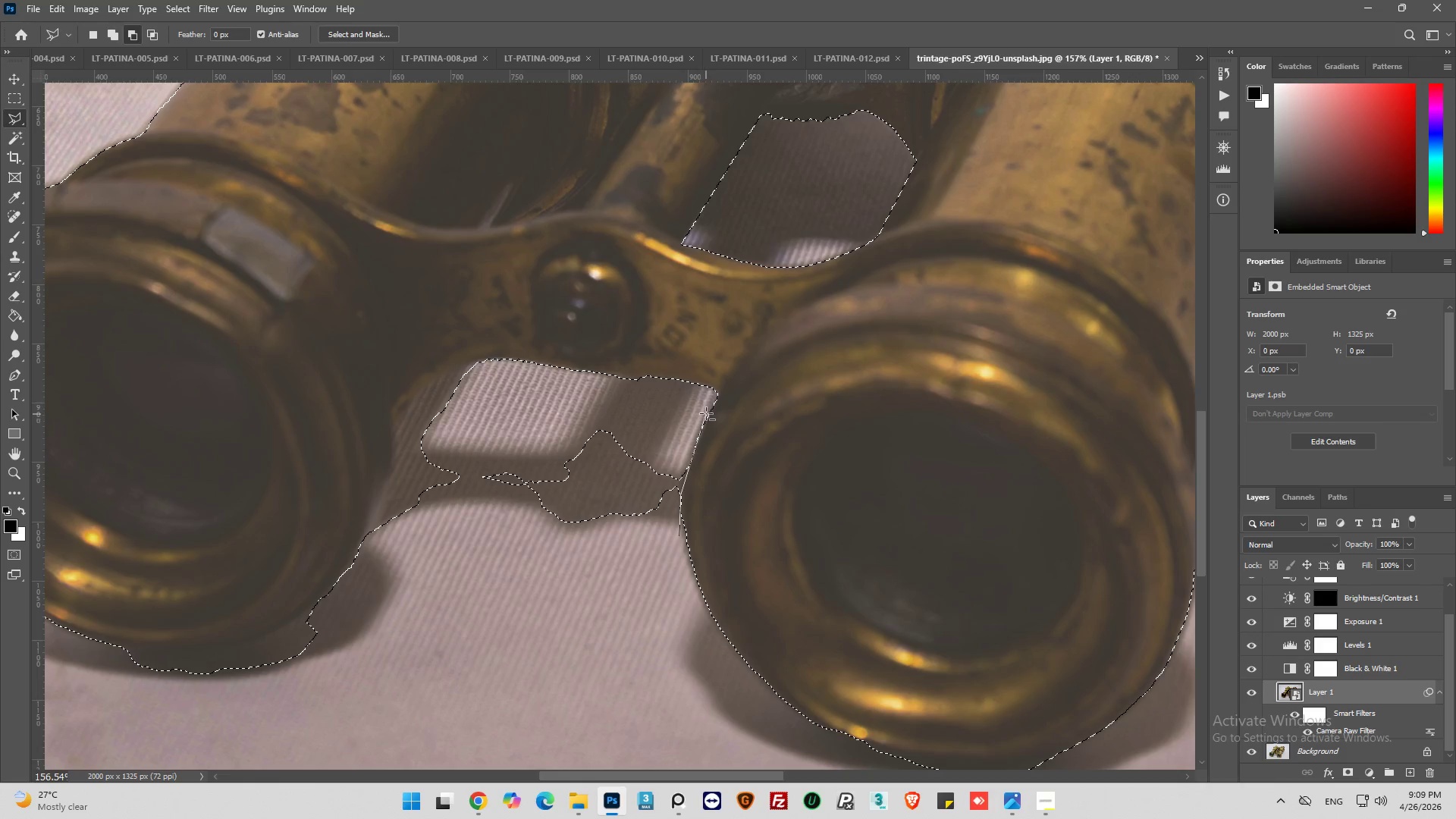 
left_click_drag(start_coordinate=[707, 412], to_coordinate=[677, 403])
 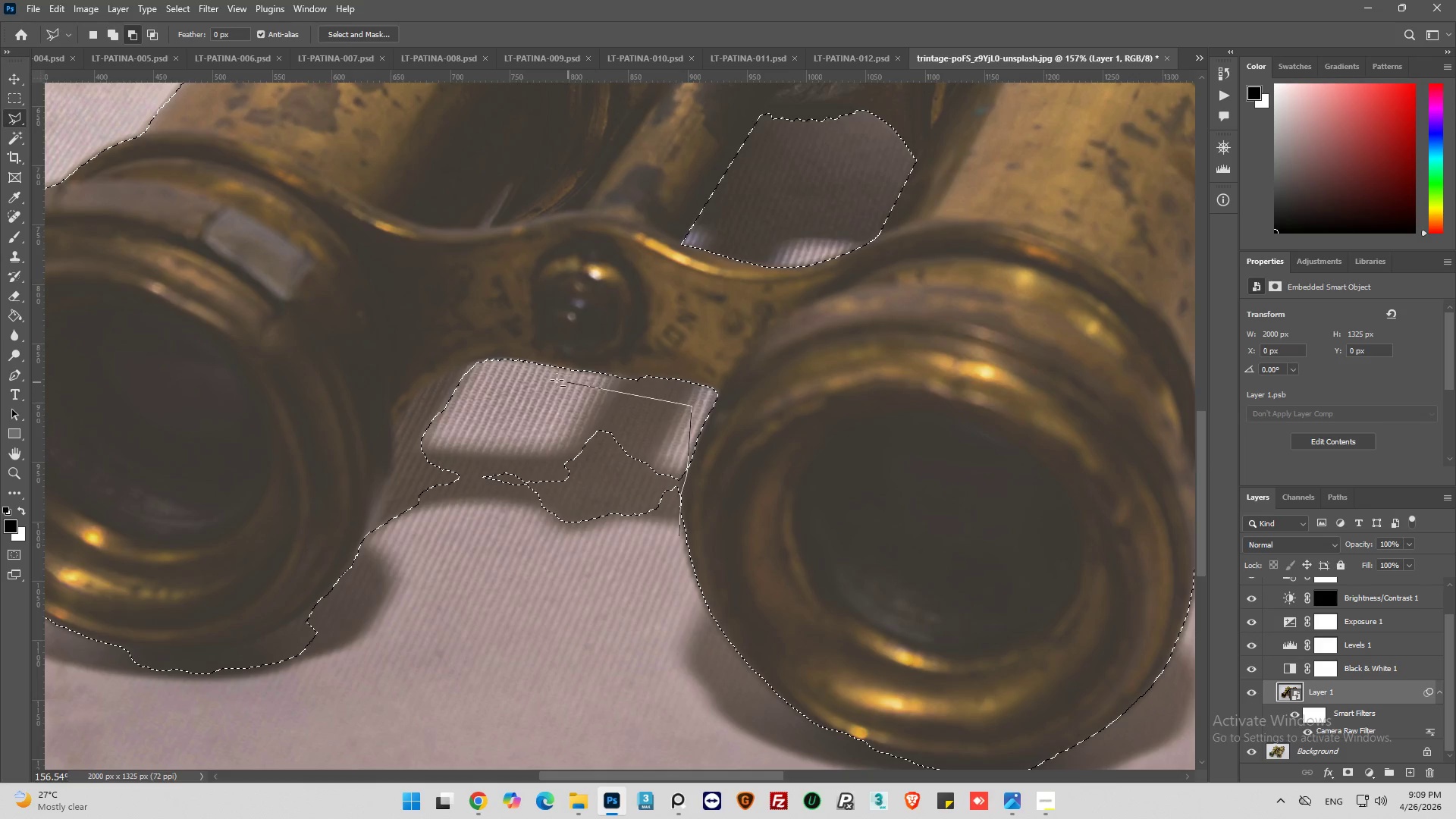 
left_click([556, 380])
 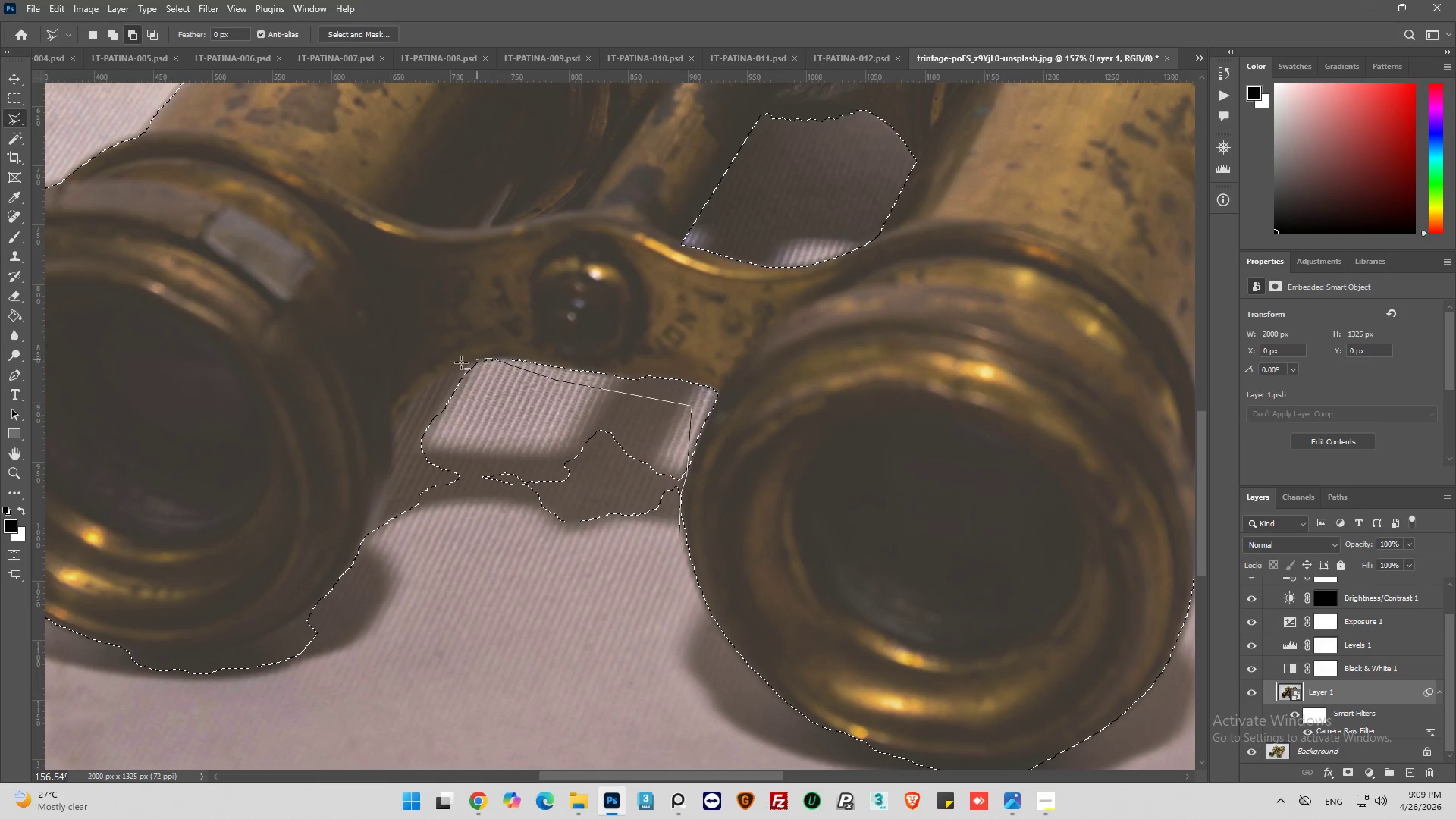 
left_click([460, 364])
 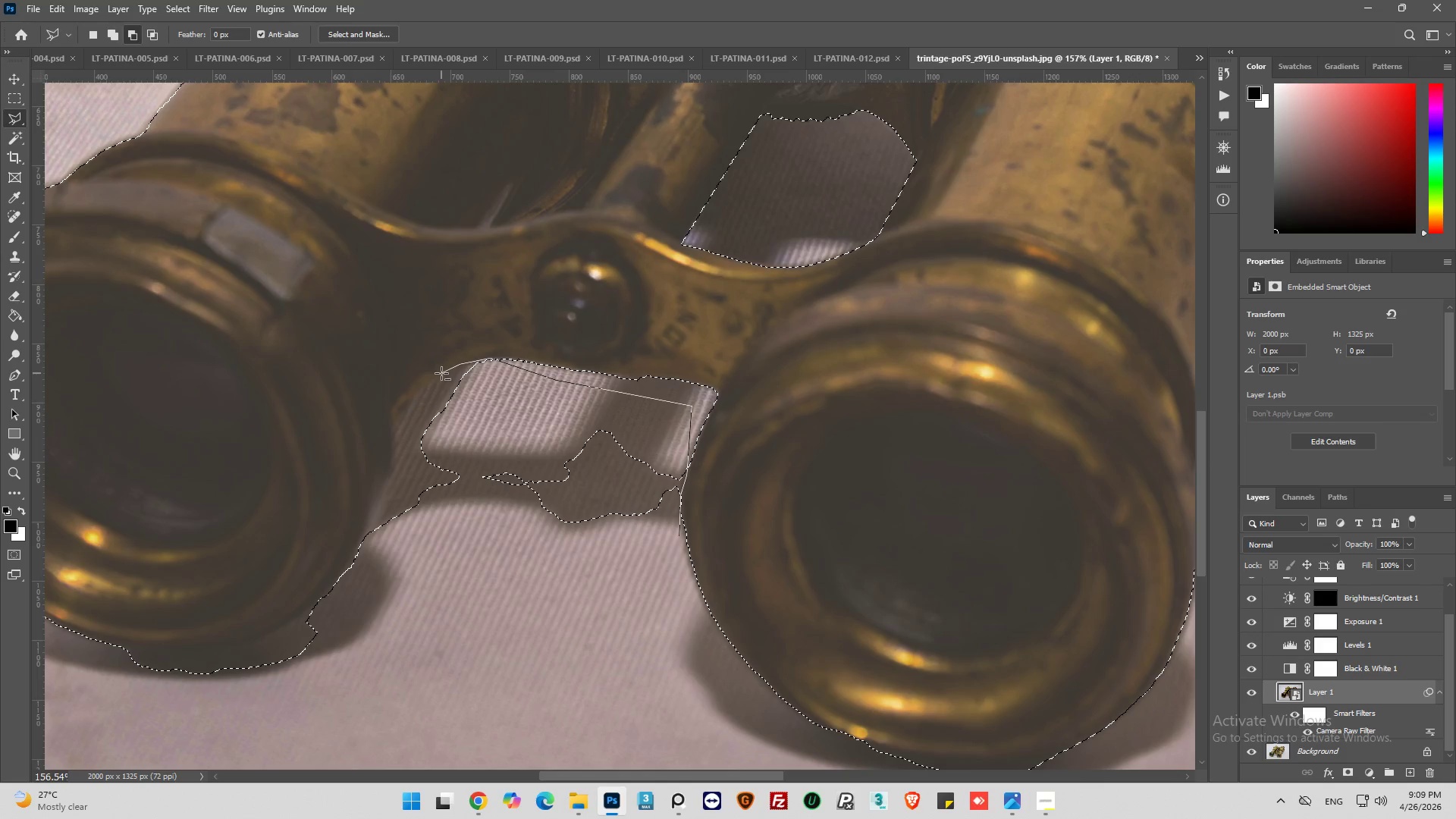 
left_click_drag(start_coordinate=[441, 373], to_coordinate=[438, 375])
 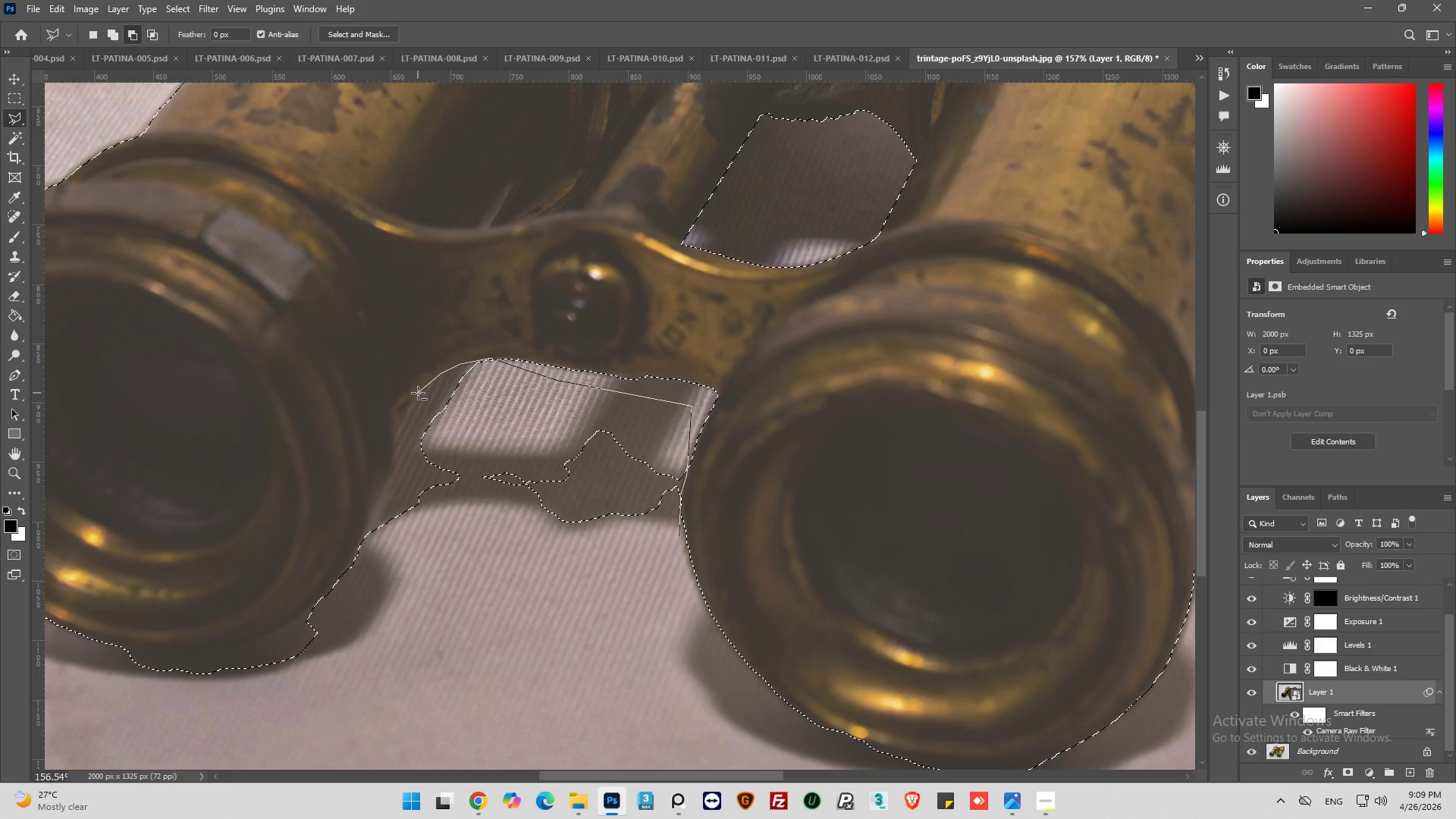 
left_click([418, 393])
 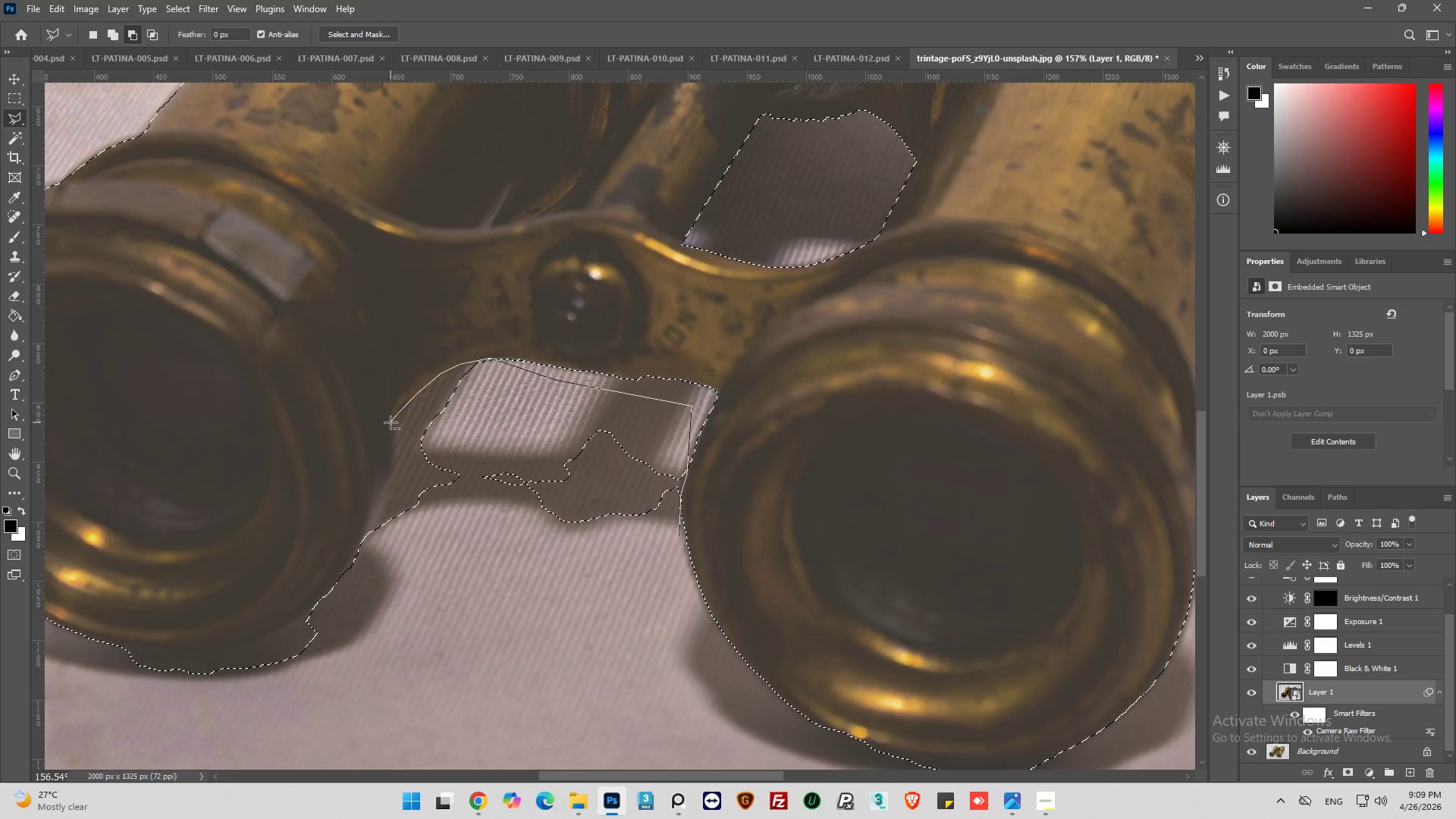 
left_click([390, 424])
 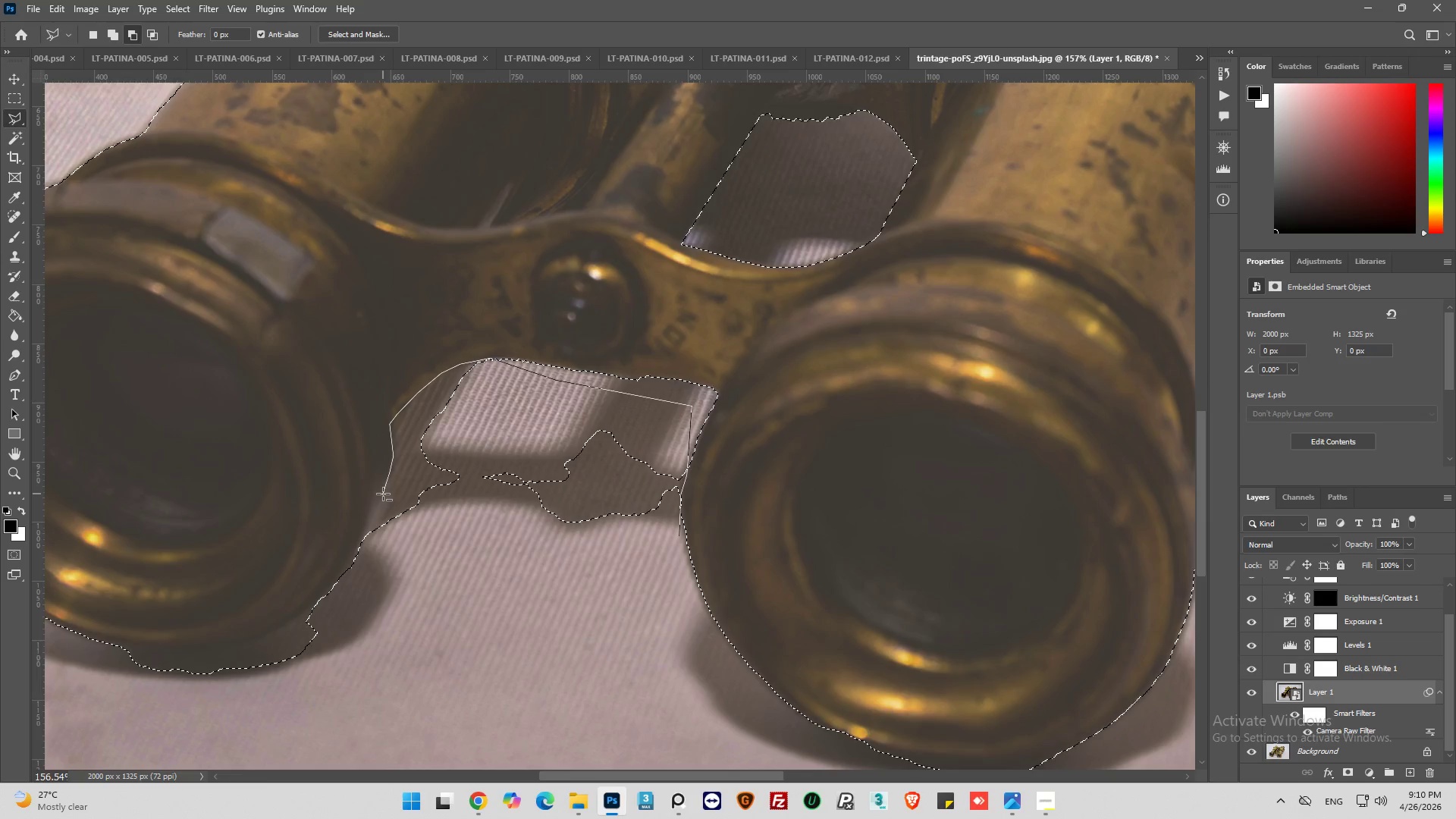 
left_click([373, 517])
 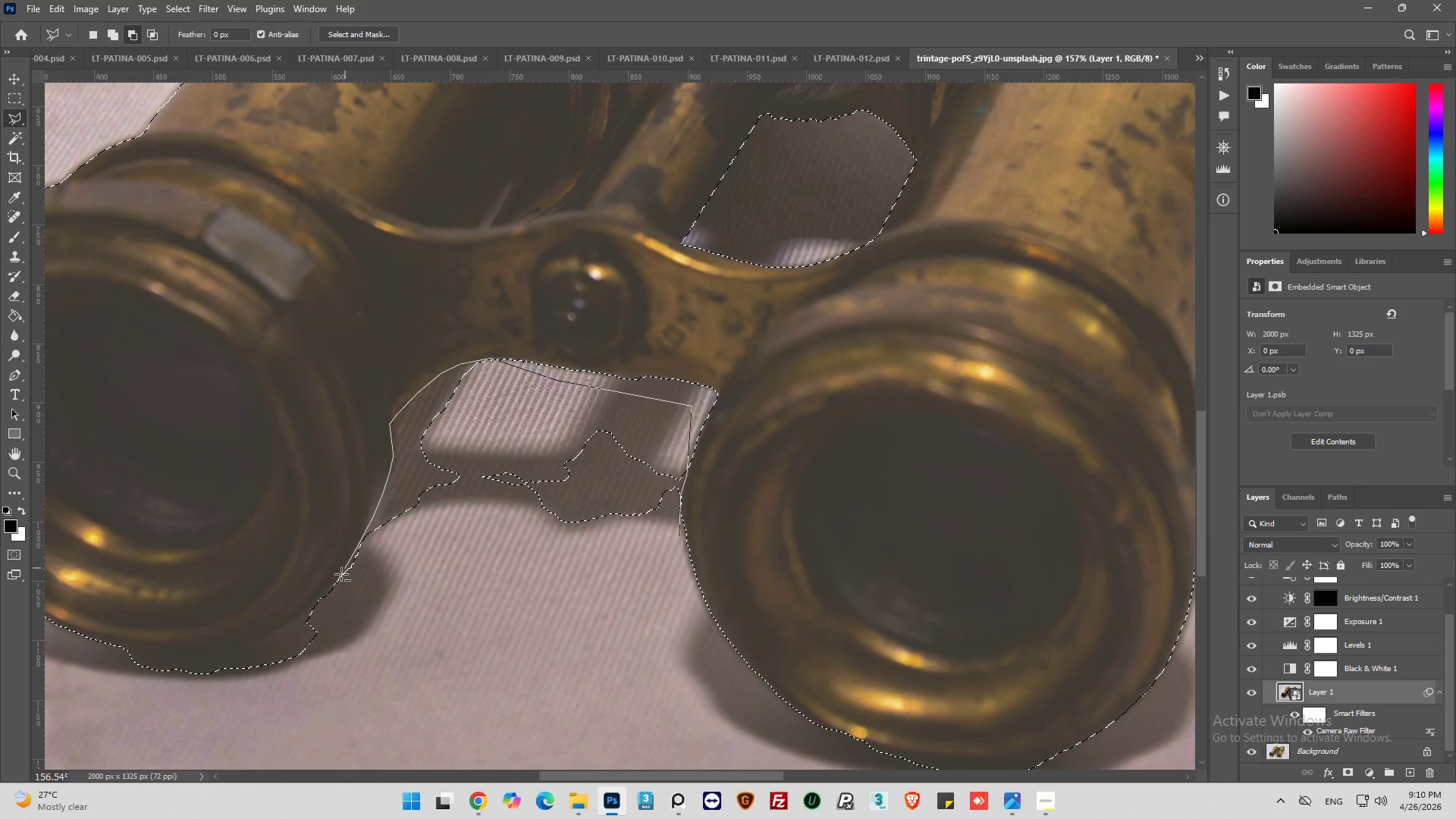 
left_click([322, 595])
 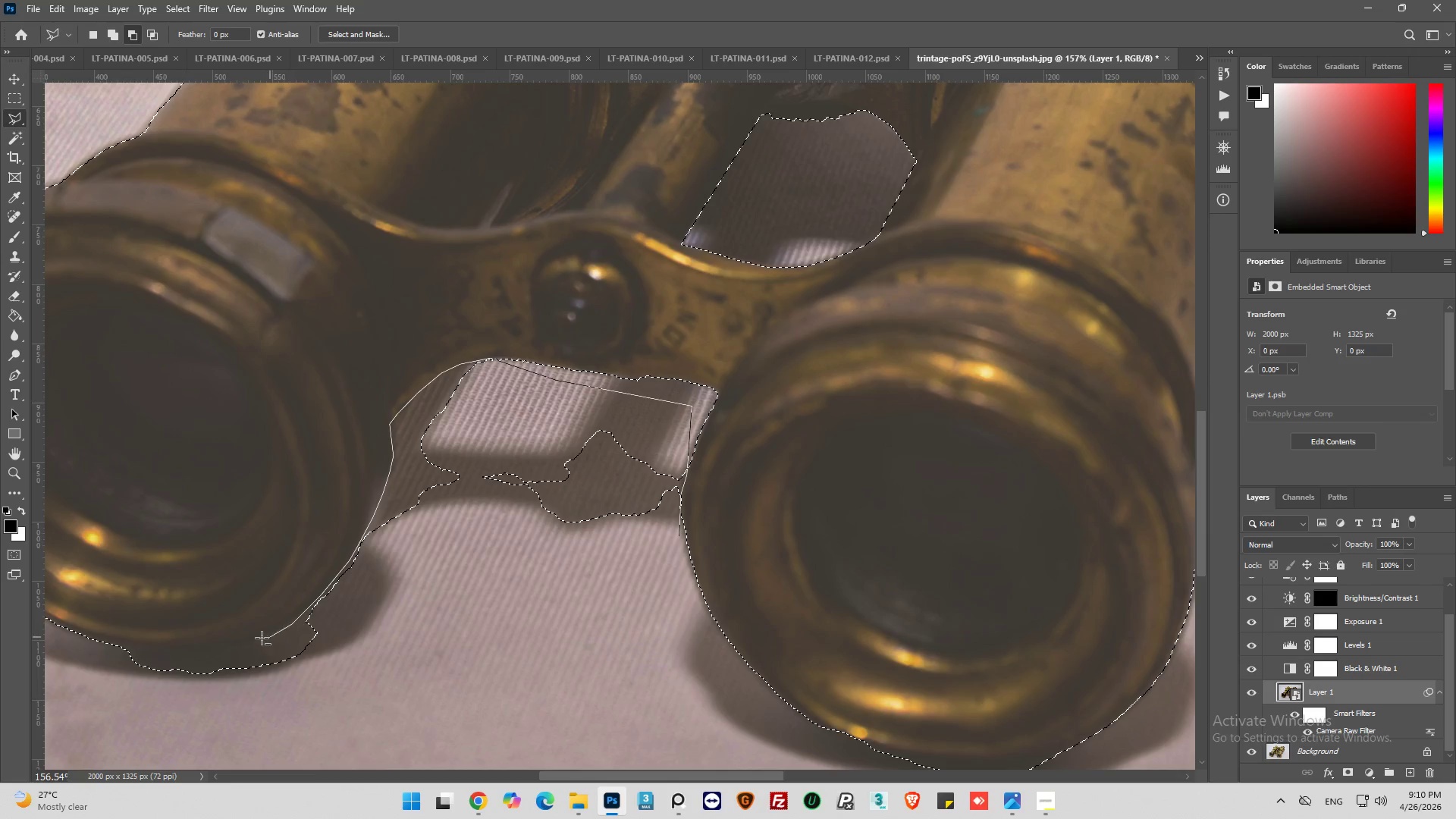 
left_click_drag(start_coordinate=[262, 638], to_coordinate=[255, 640])
 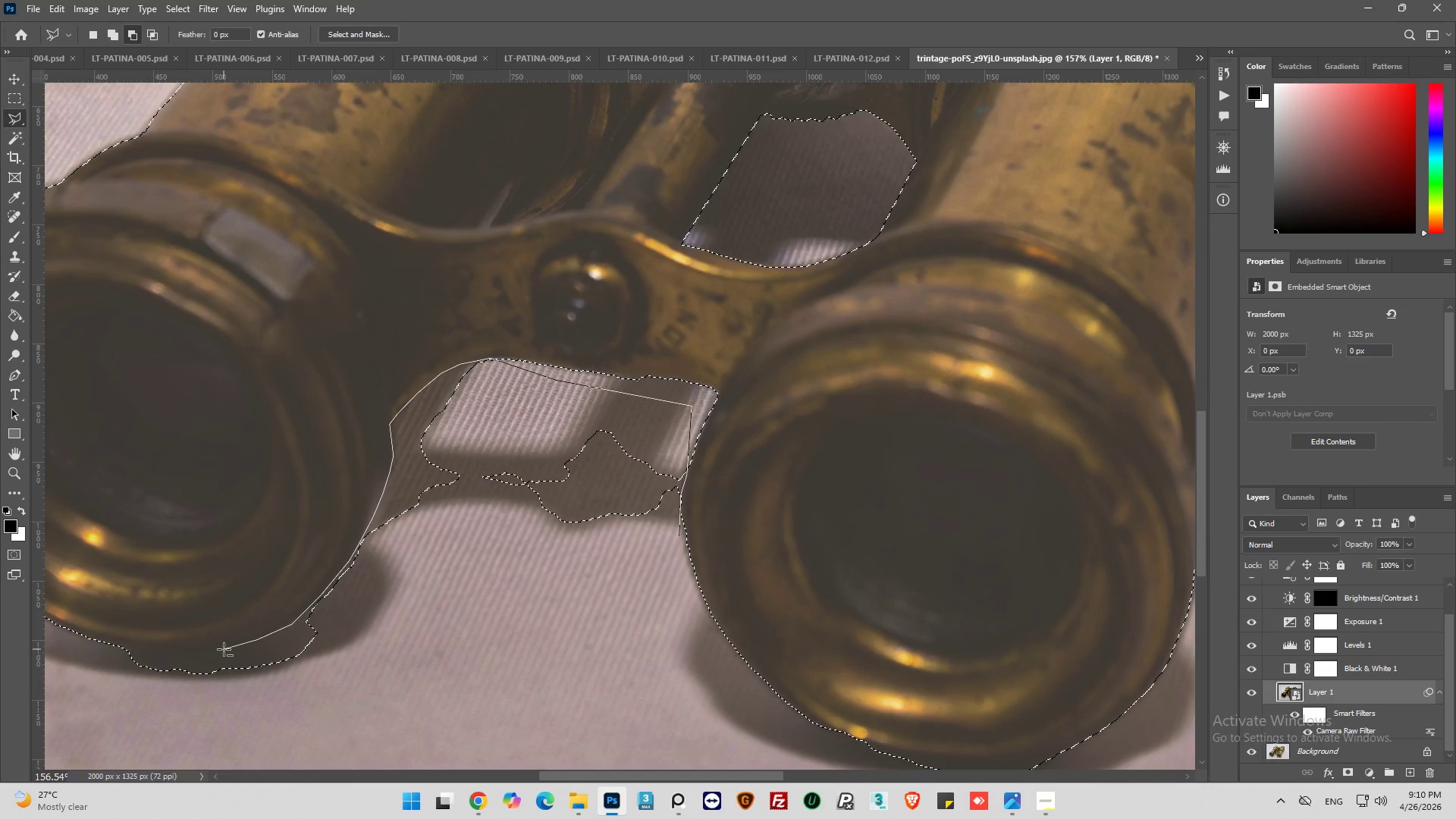 
left_click_drag(start_coordinate=[224, 649], to_coordinate=[212, 651])
 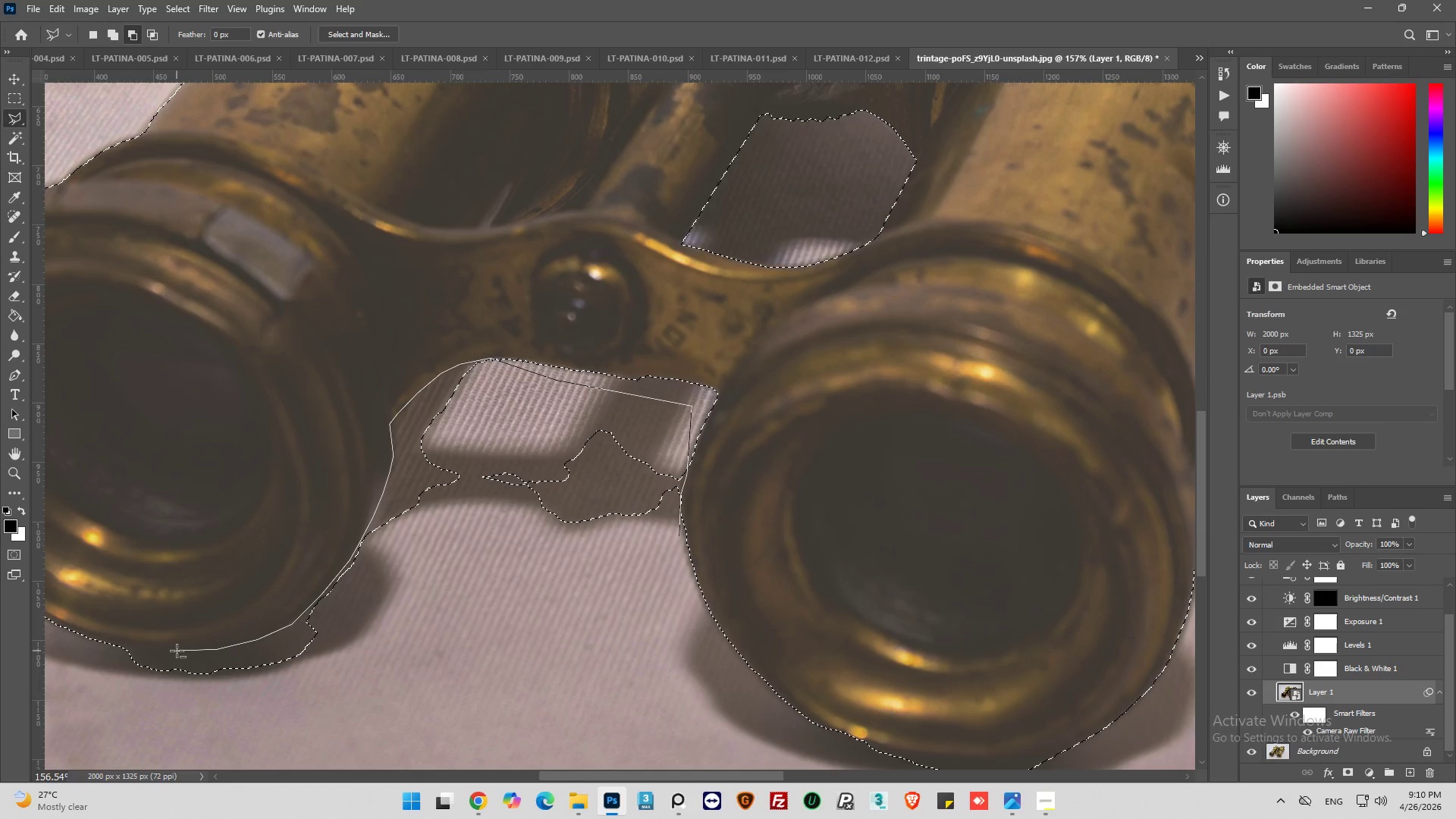 
left_click_drag(start_coordinate=[177, 651], to_coordinate=[170, 651])
 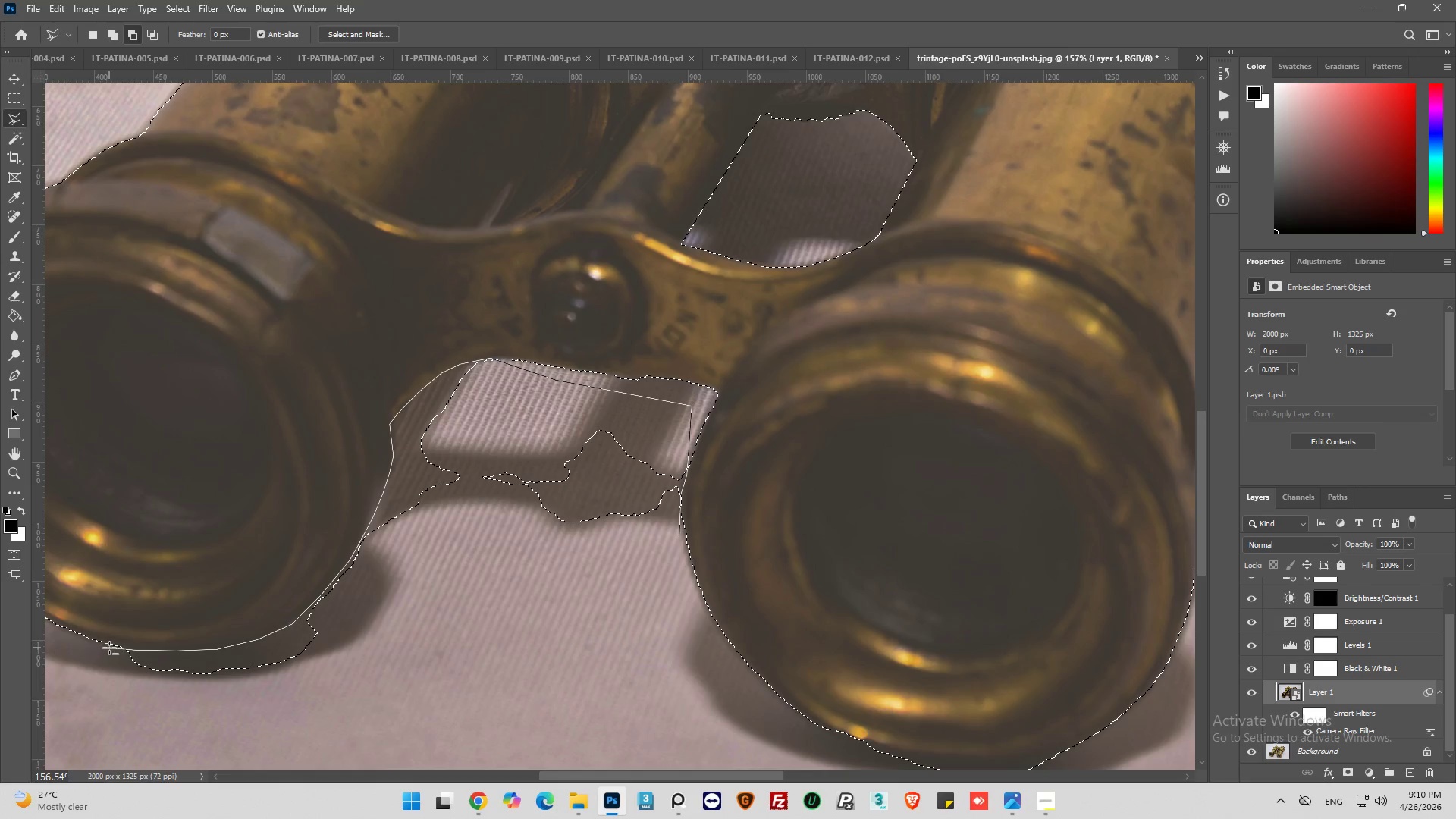 
left_click([109, 648])
 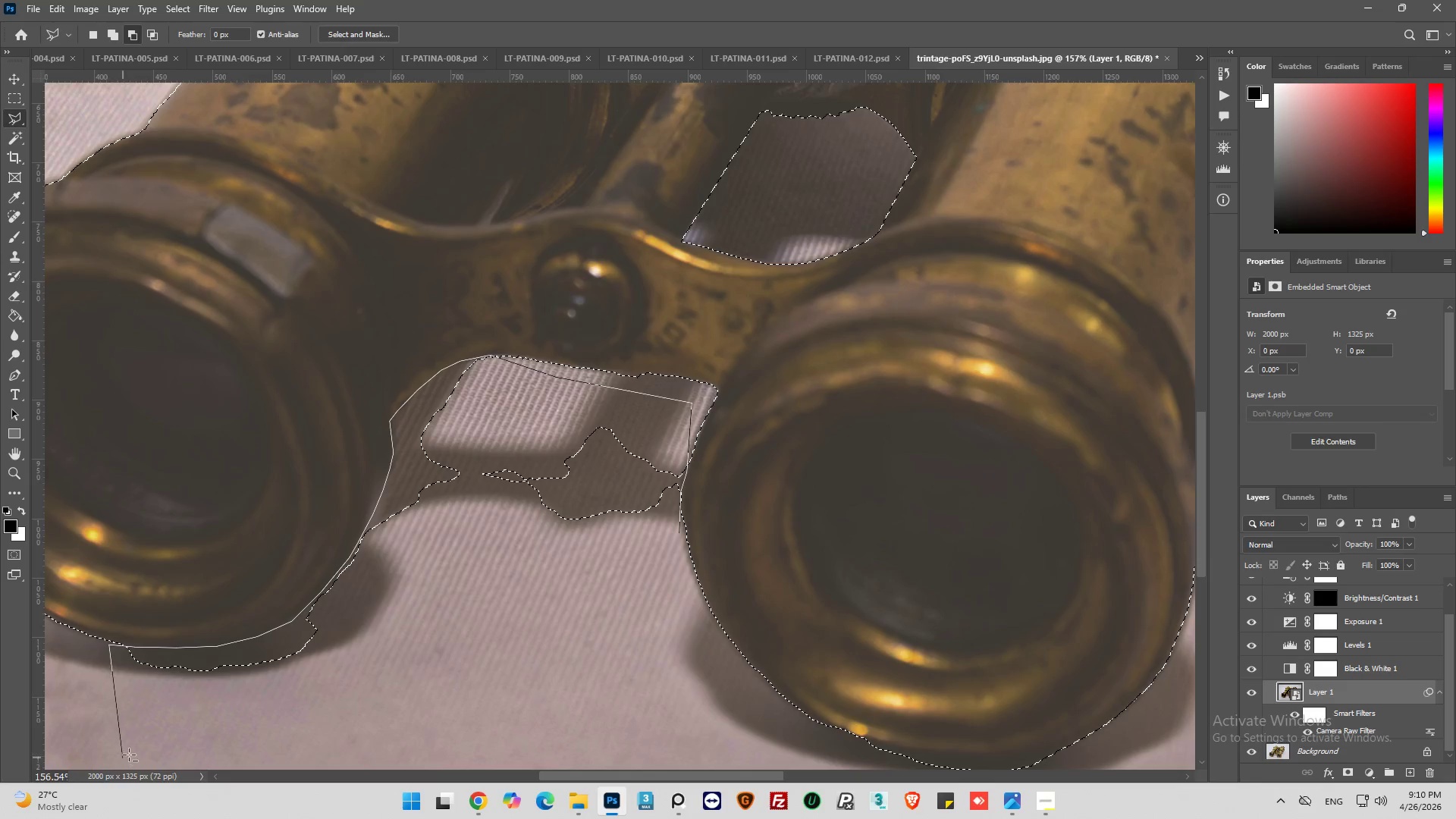 
left_click_drag(start_coordinate=[145, 748], to_coordinate=[168, 747])
 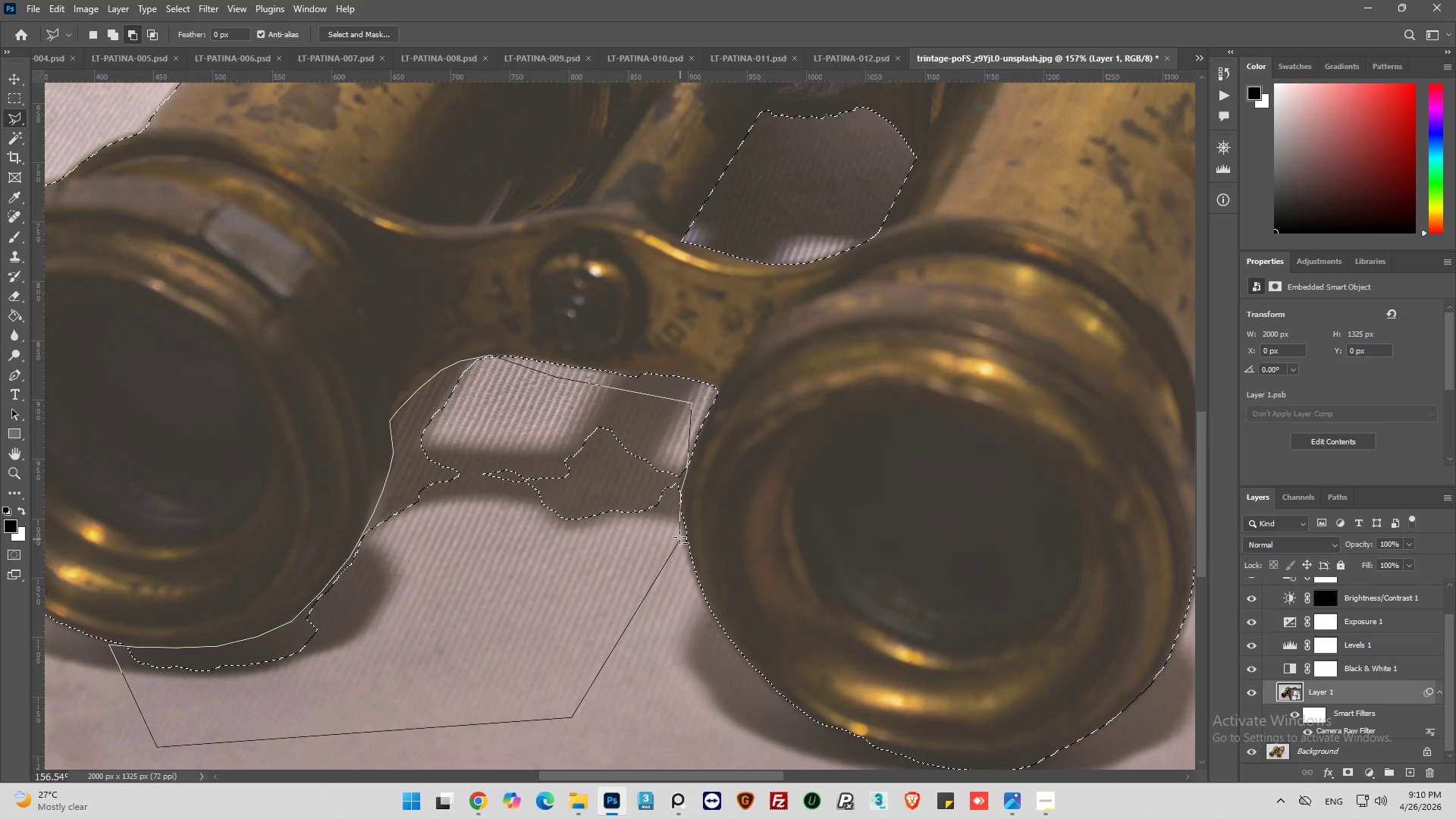 
left_click([679, 534])
 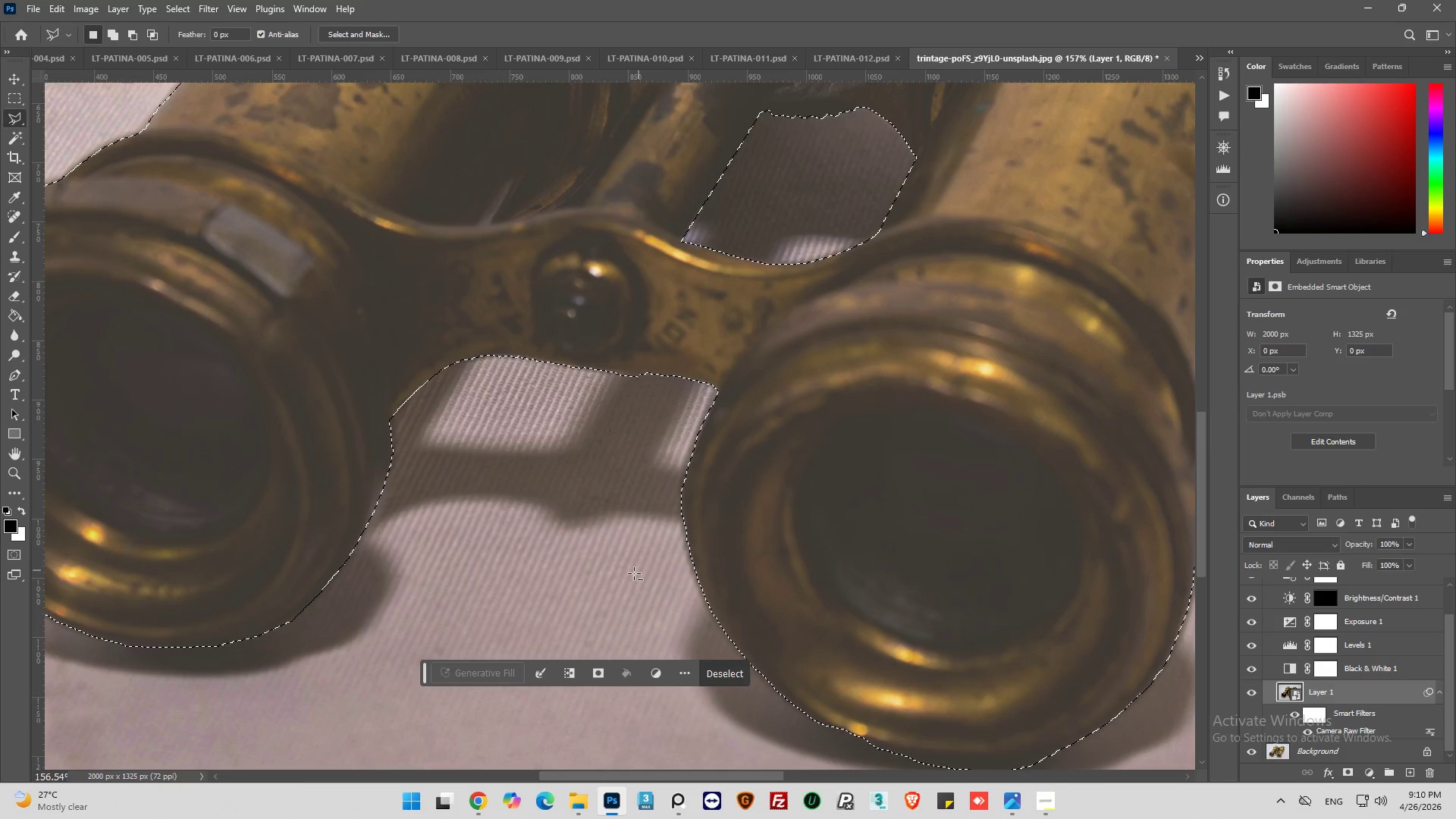 
hold_key(key=AltLeft, duration=0.55)
hold_key(key=AltLeft, duration=0.44)
scroll: coordinate [797, 518], scroll_direction: down, amount: 10.0
 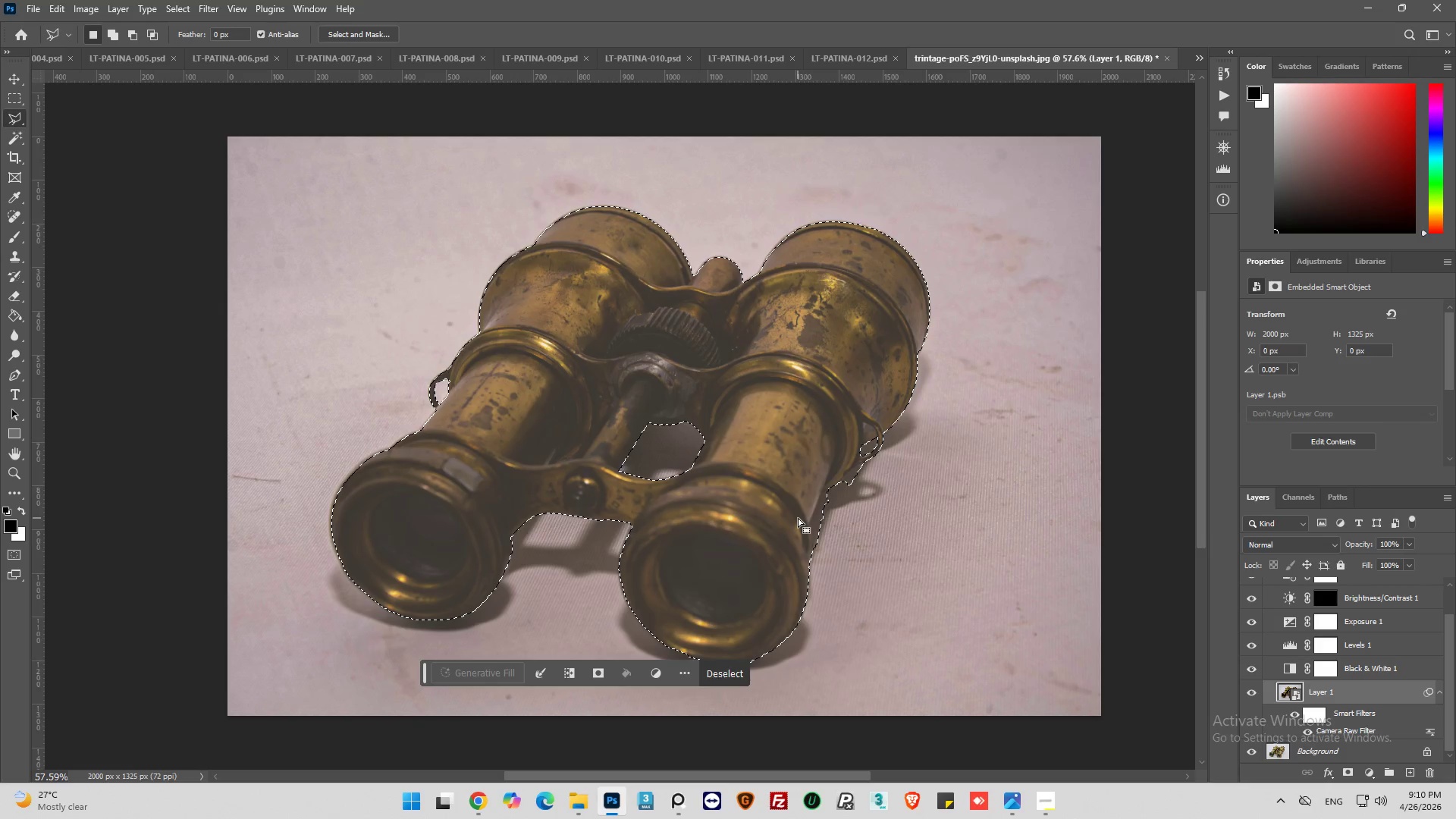 
wait(6.97)
 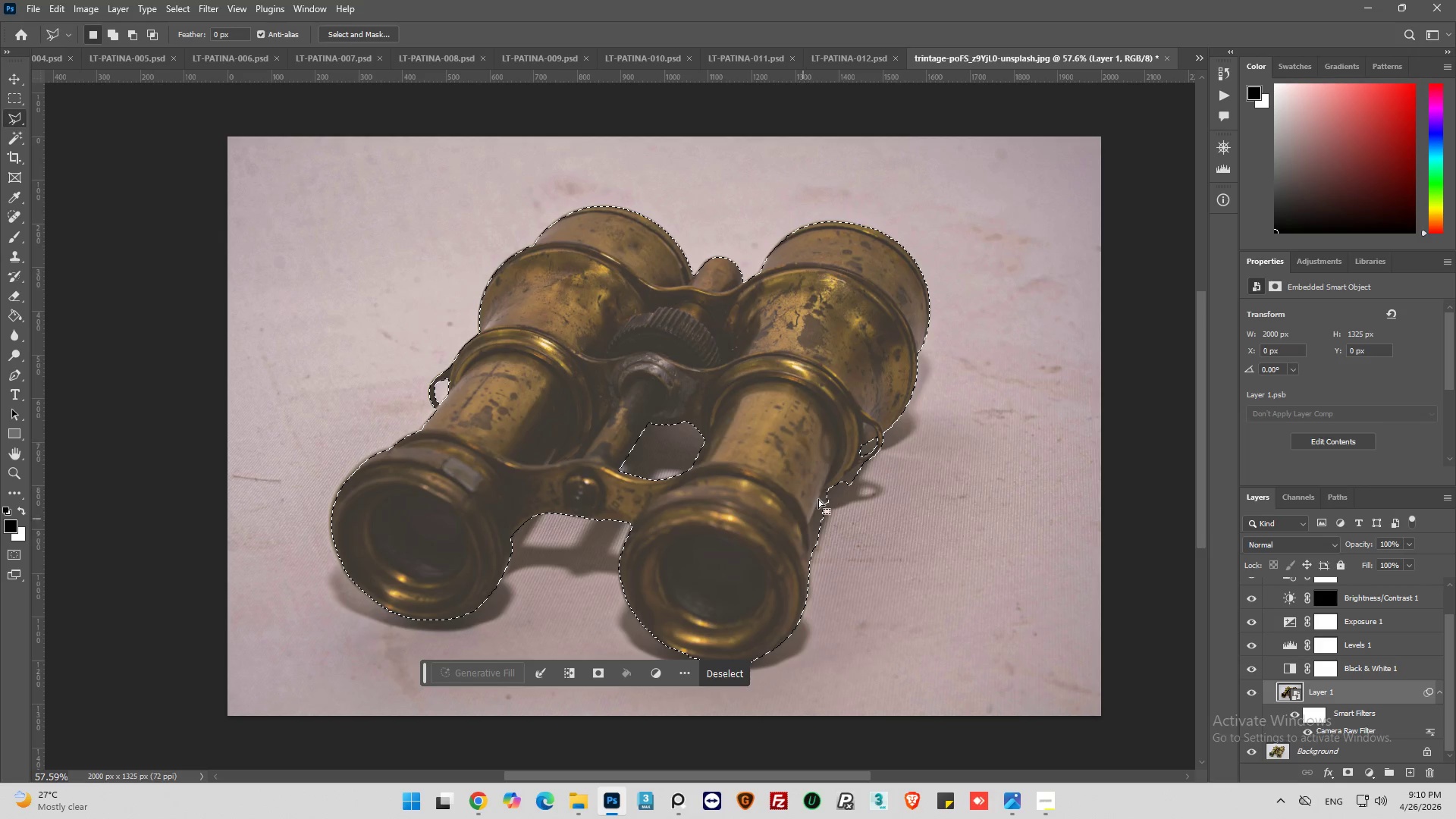 
left_click([1343, 769])
 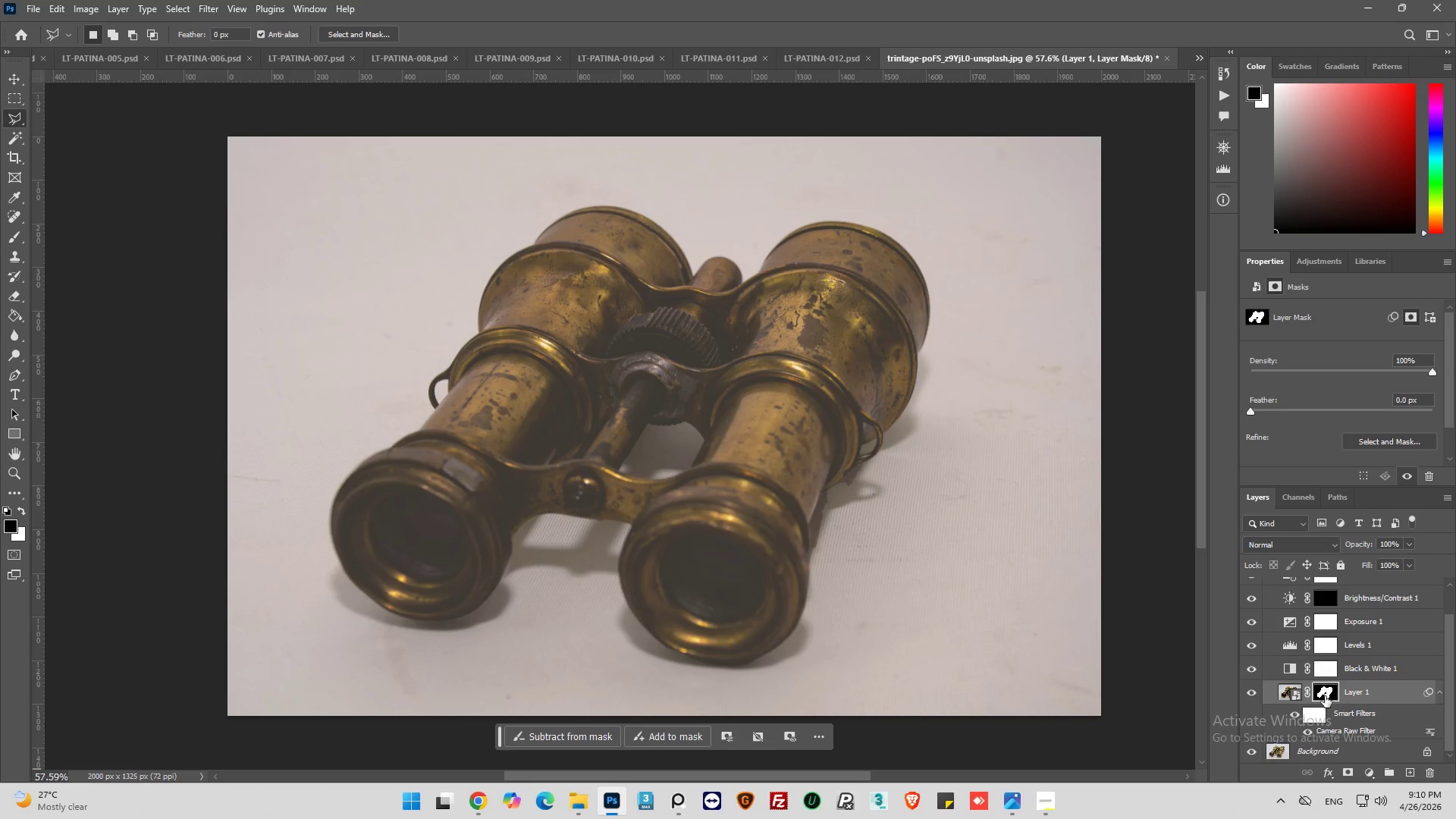 
left_click([1288, 695])
 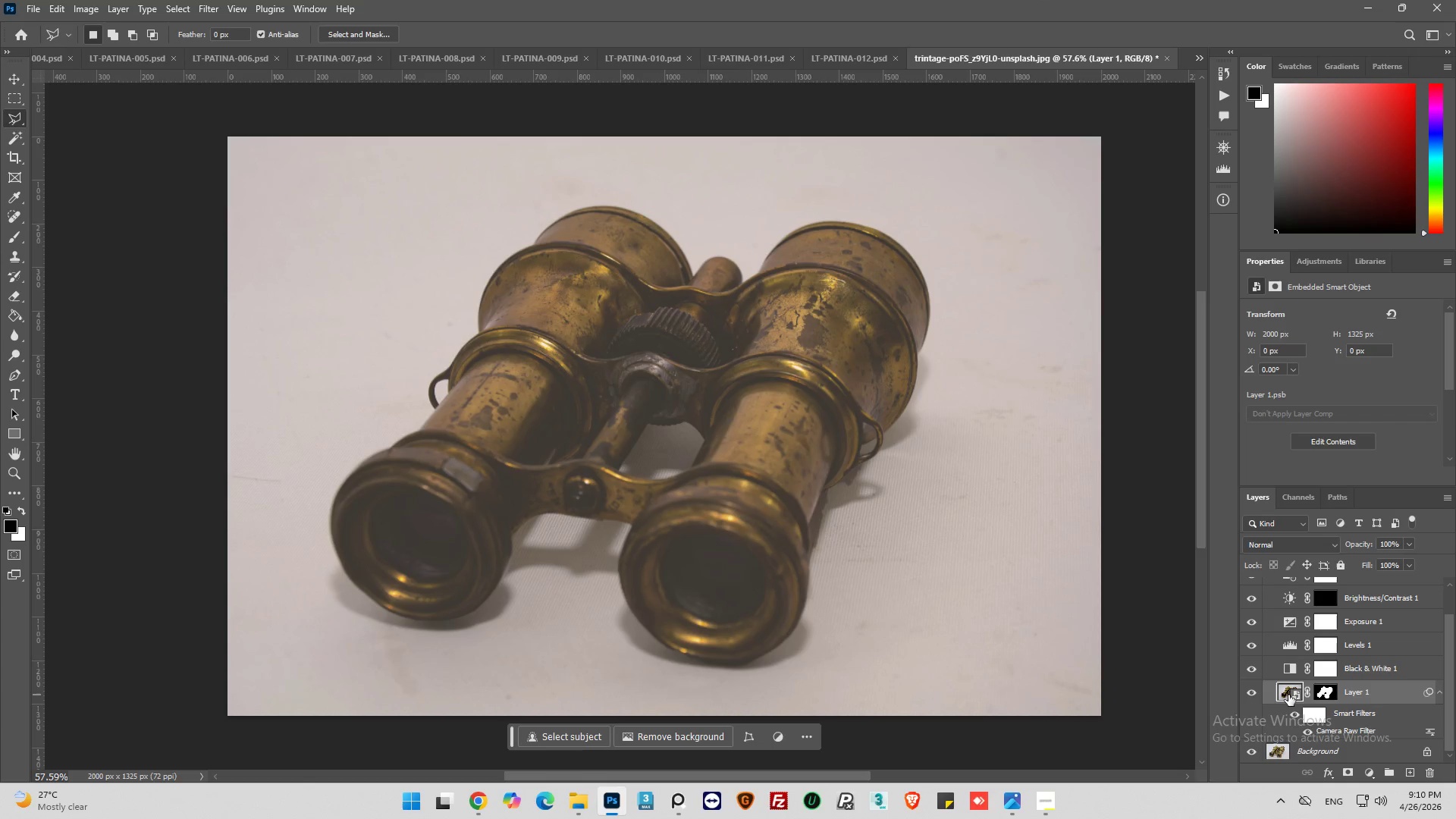 
key(Control+J)
 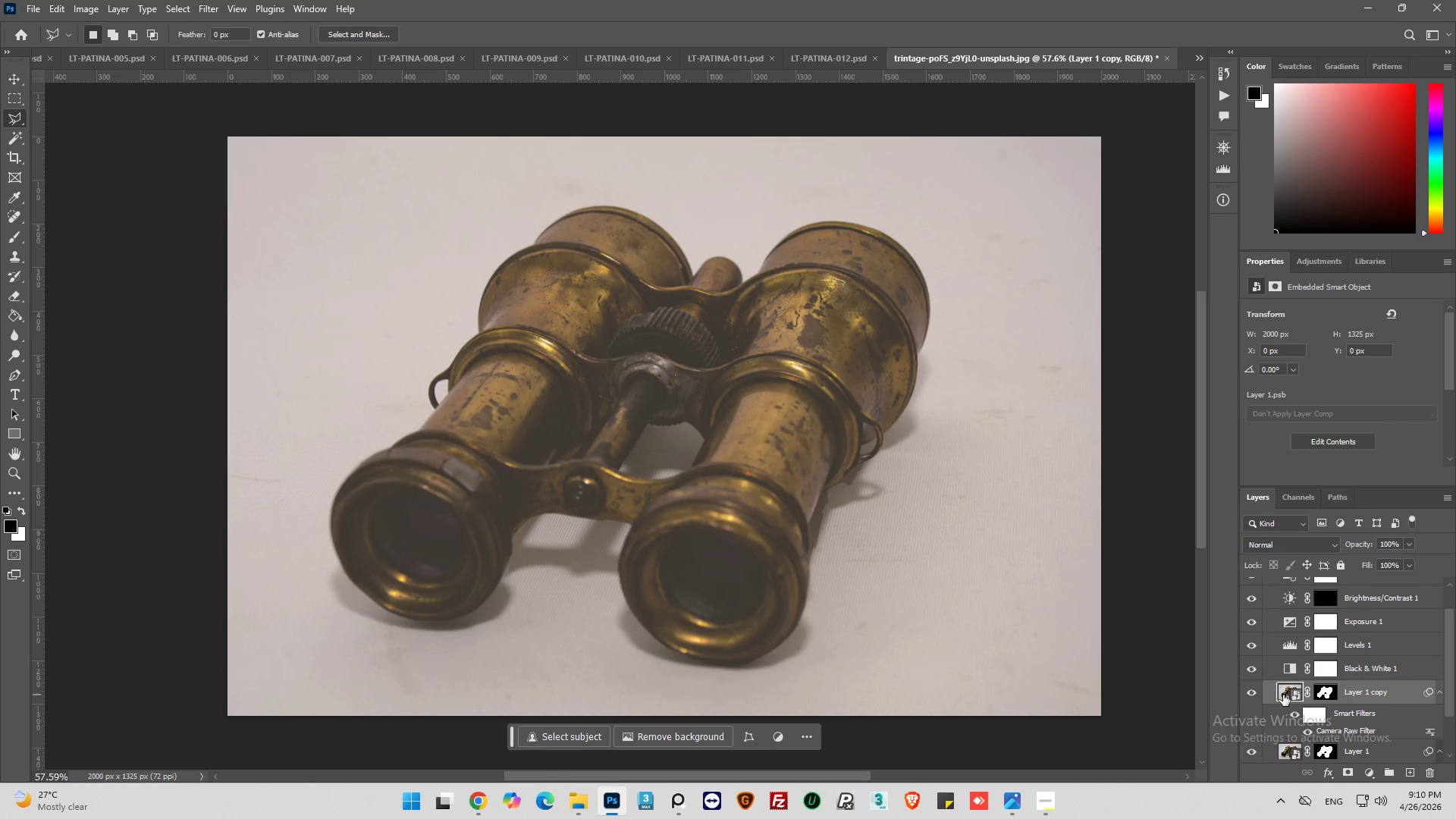 
scroll: coordinate [1285, 695], scroll_direction: down, amount: 2.0
 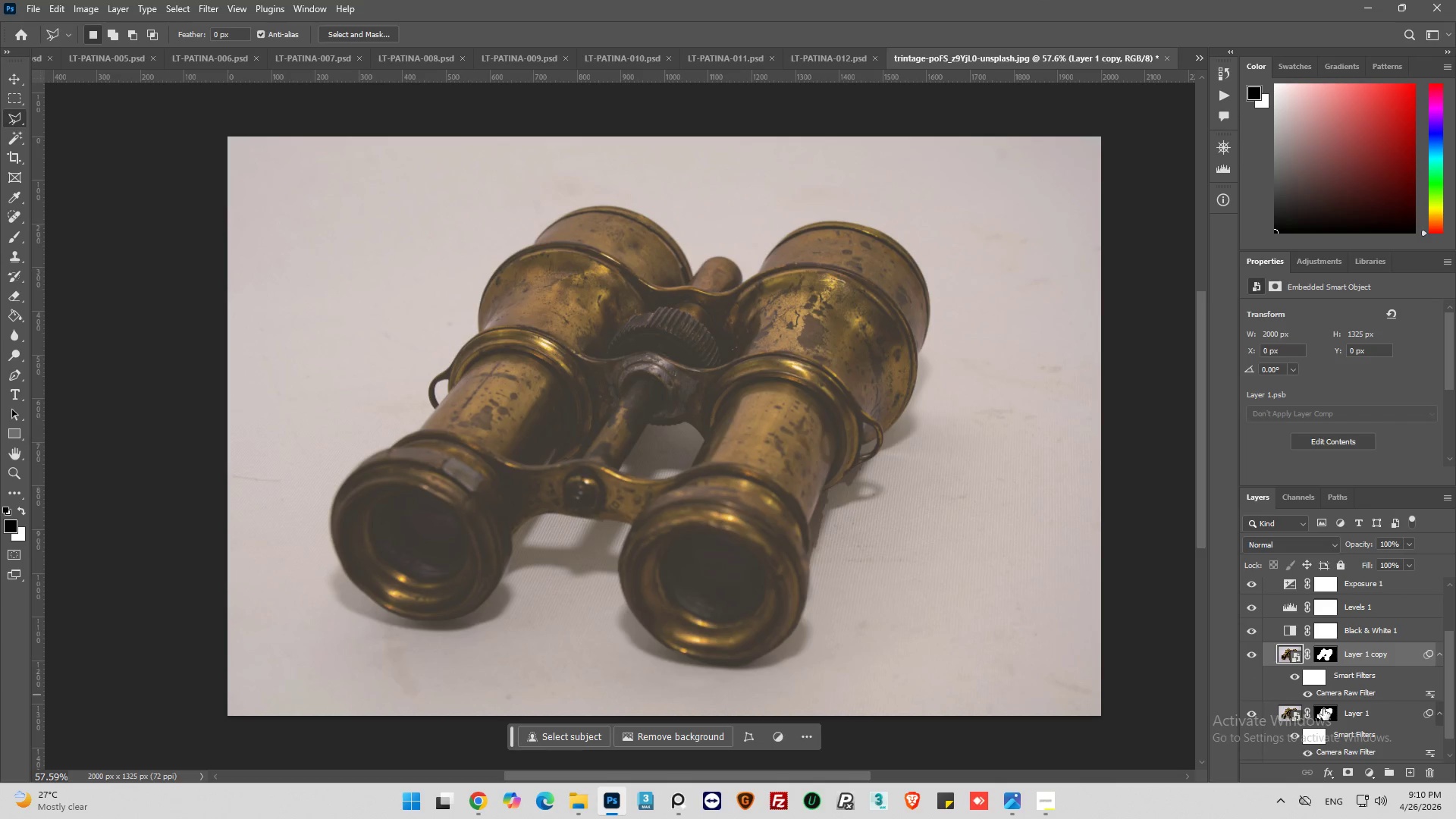 
left_click([1324, 710])
 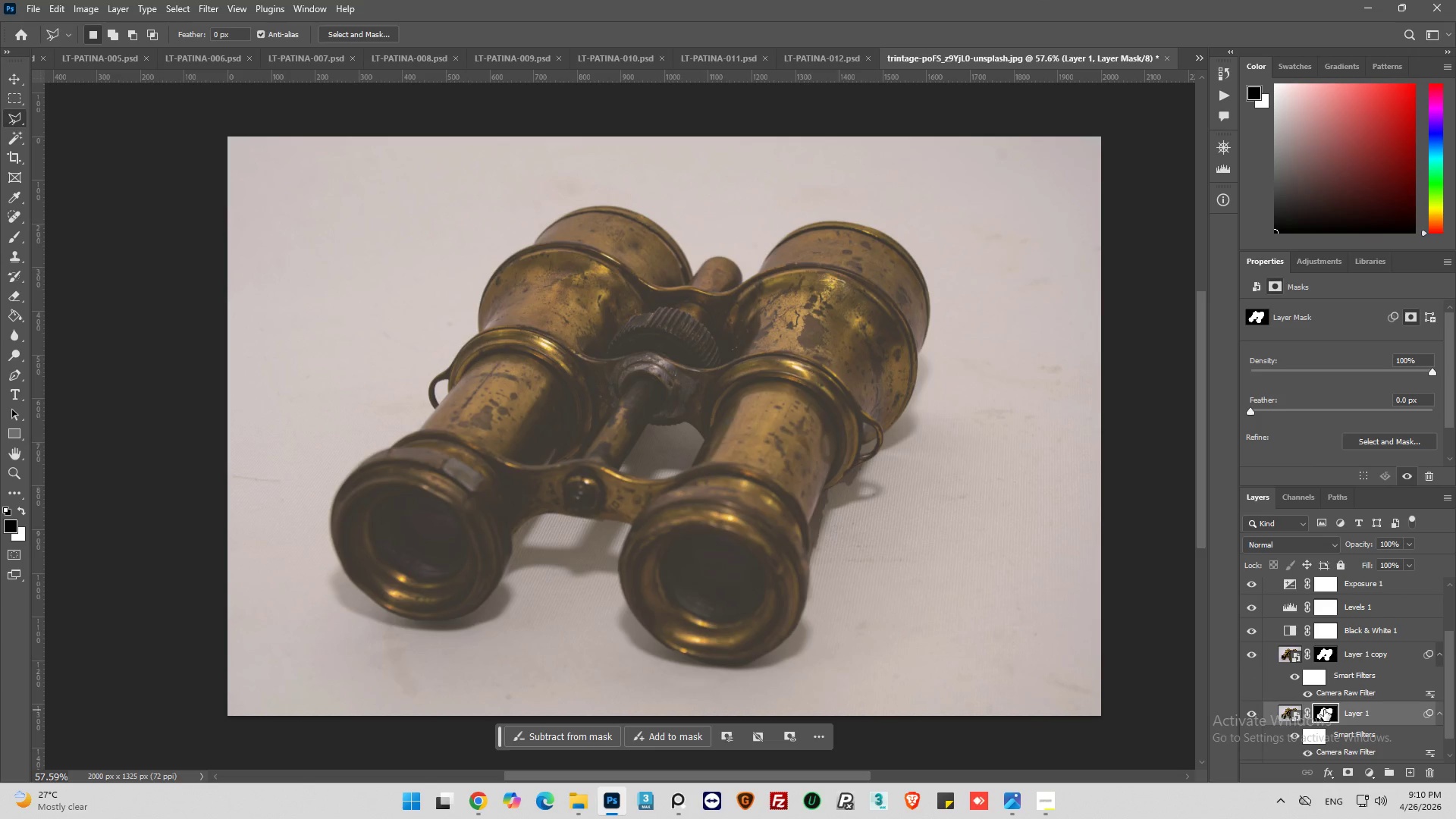 
key(Delete)
 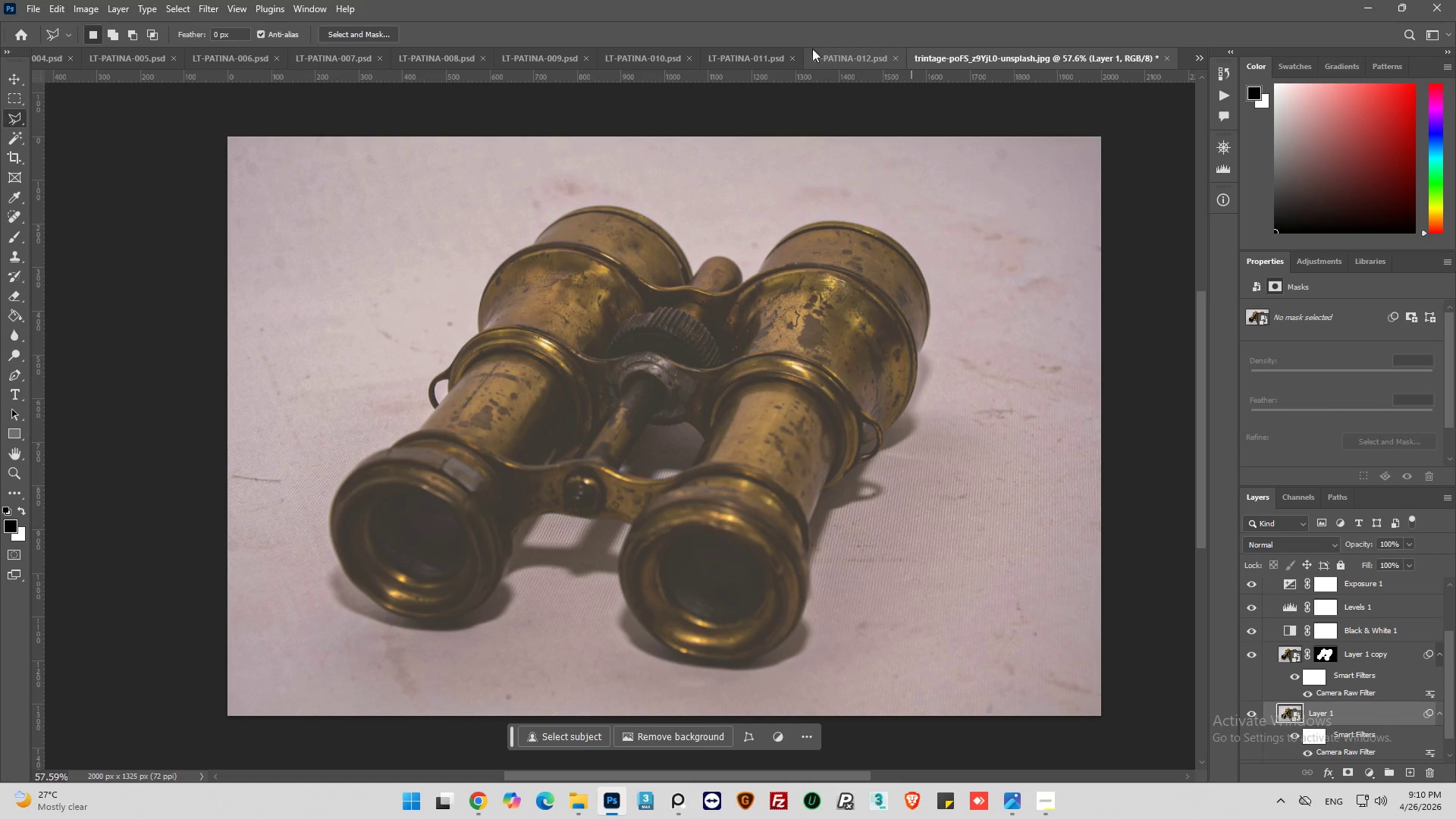 
left_click([835, 58])
 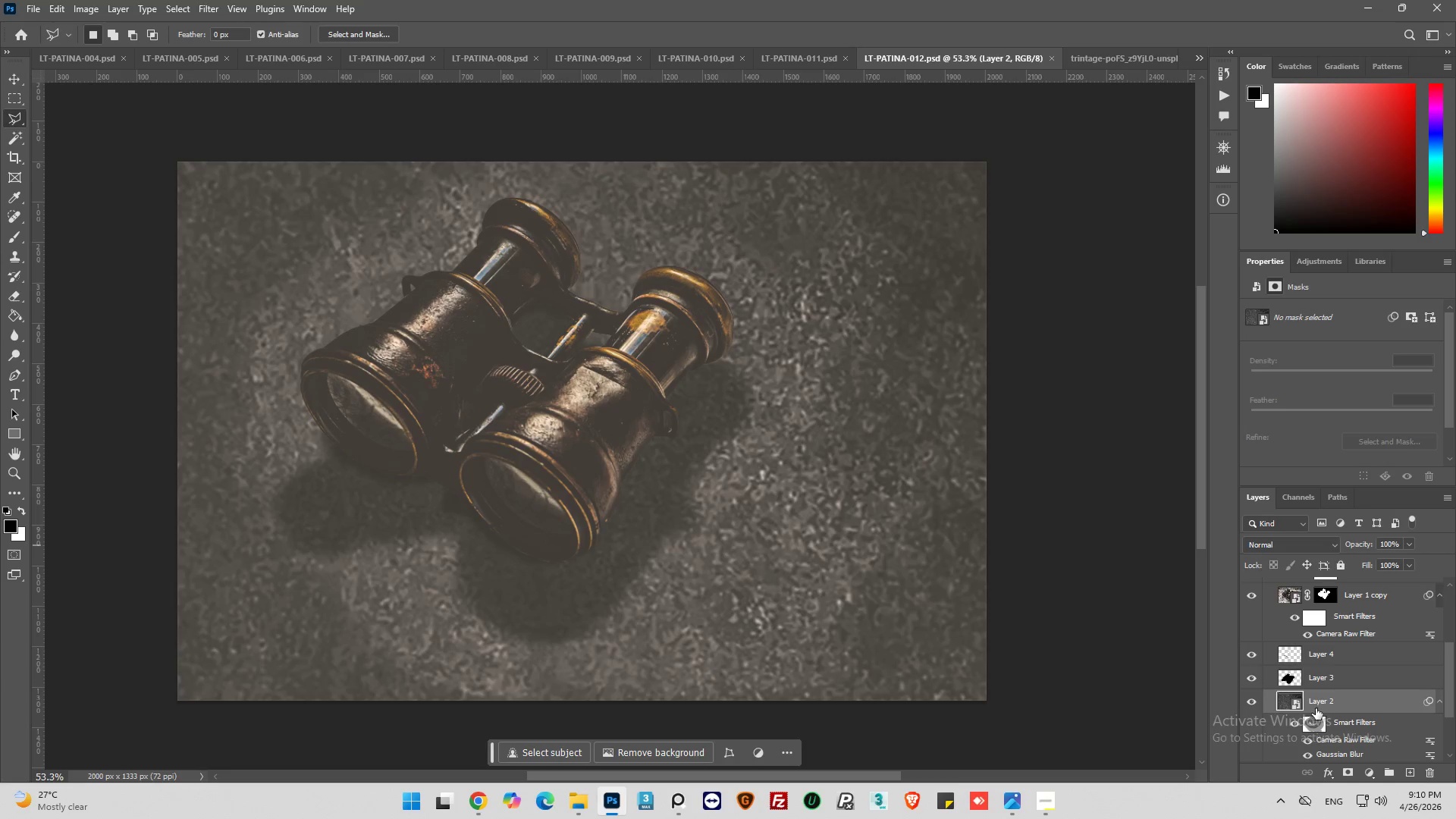 
key(Control+C)
 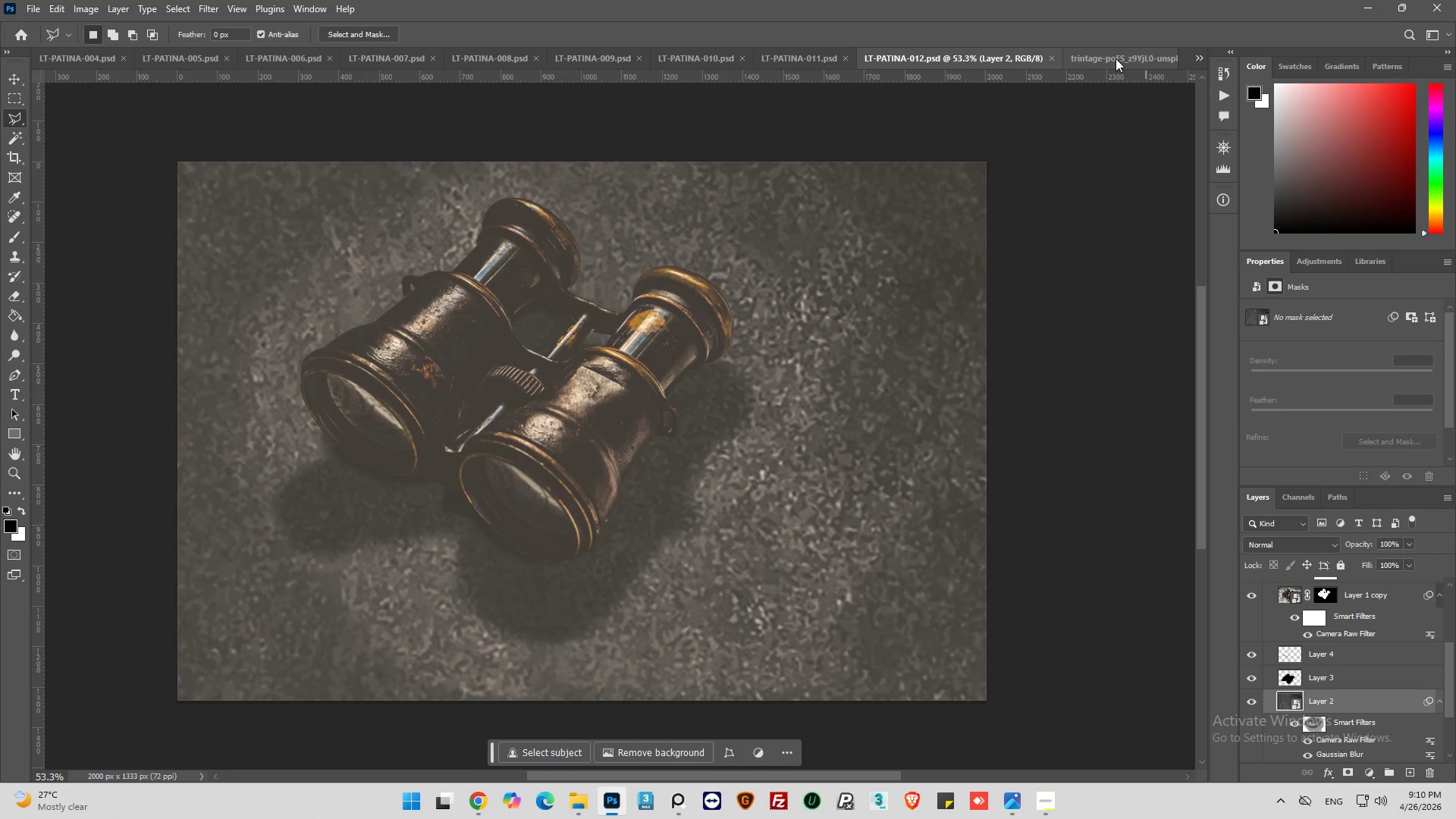 
left_click([1116, 58])
 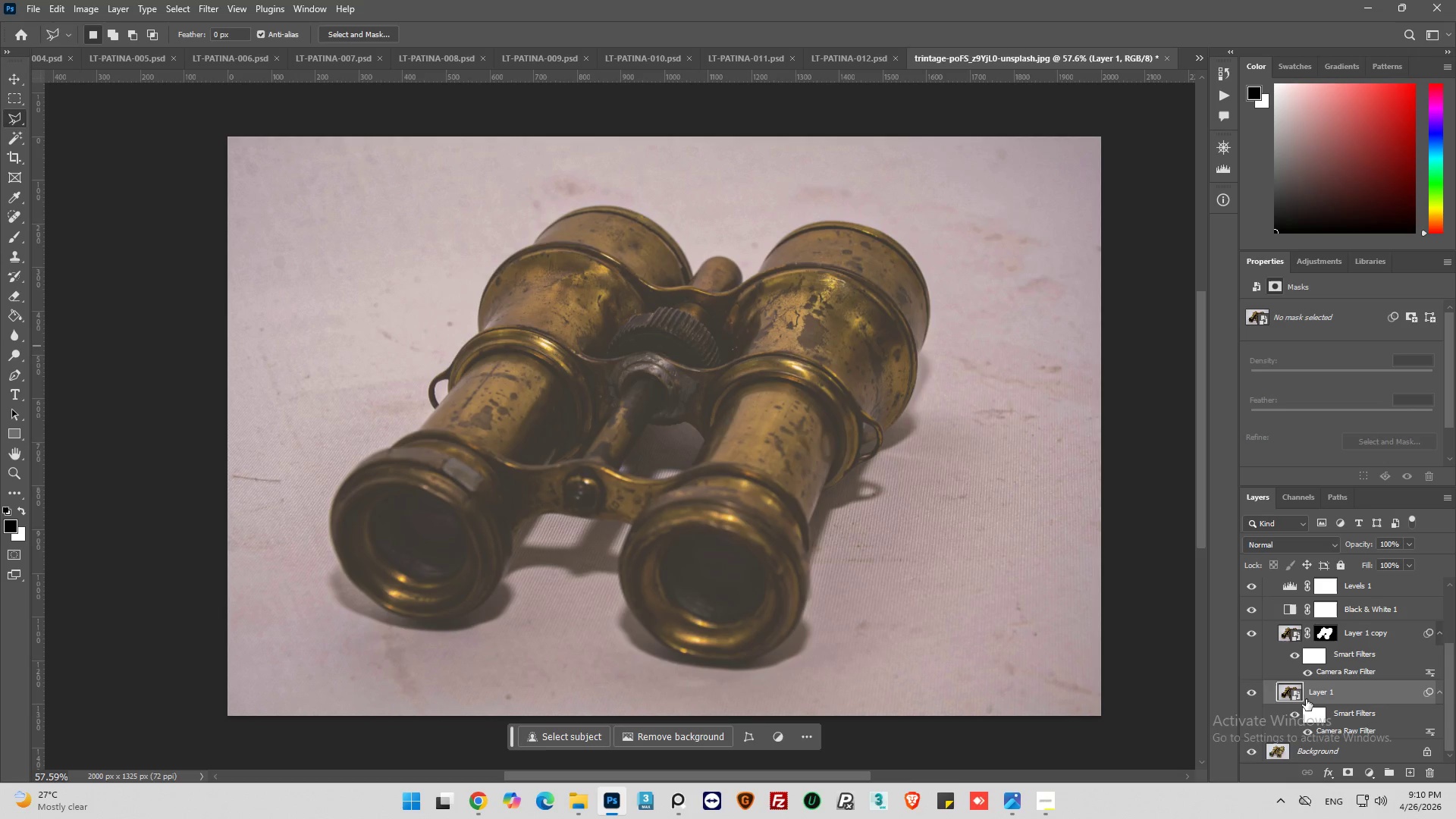 
key(Control+V)
 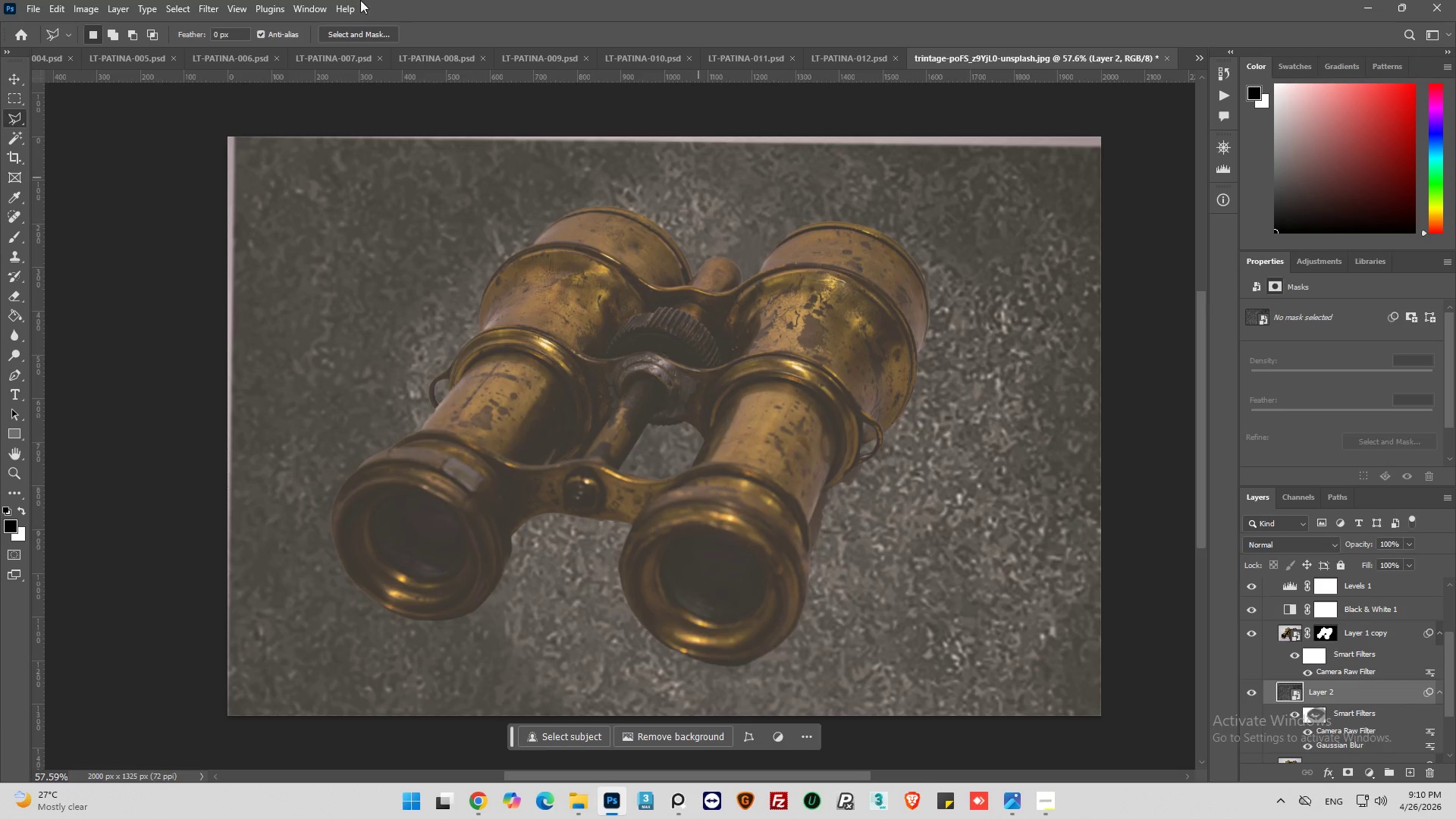 
left_click([10, 82])
 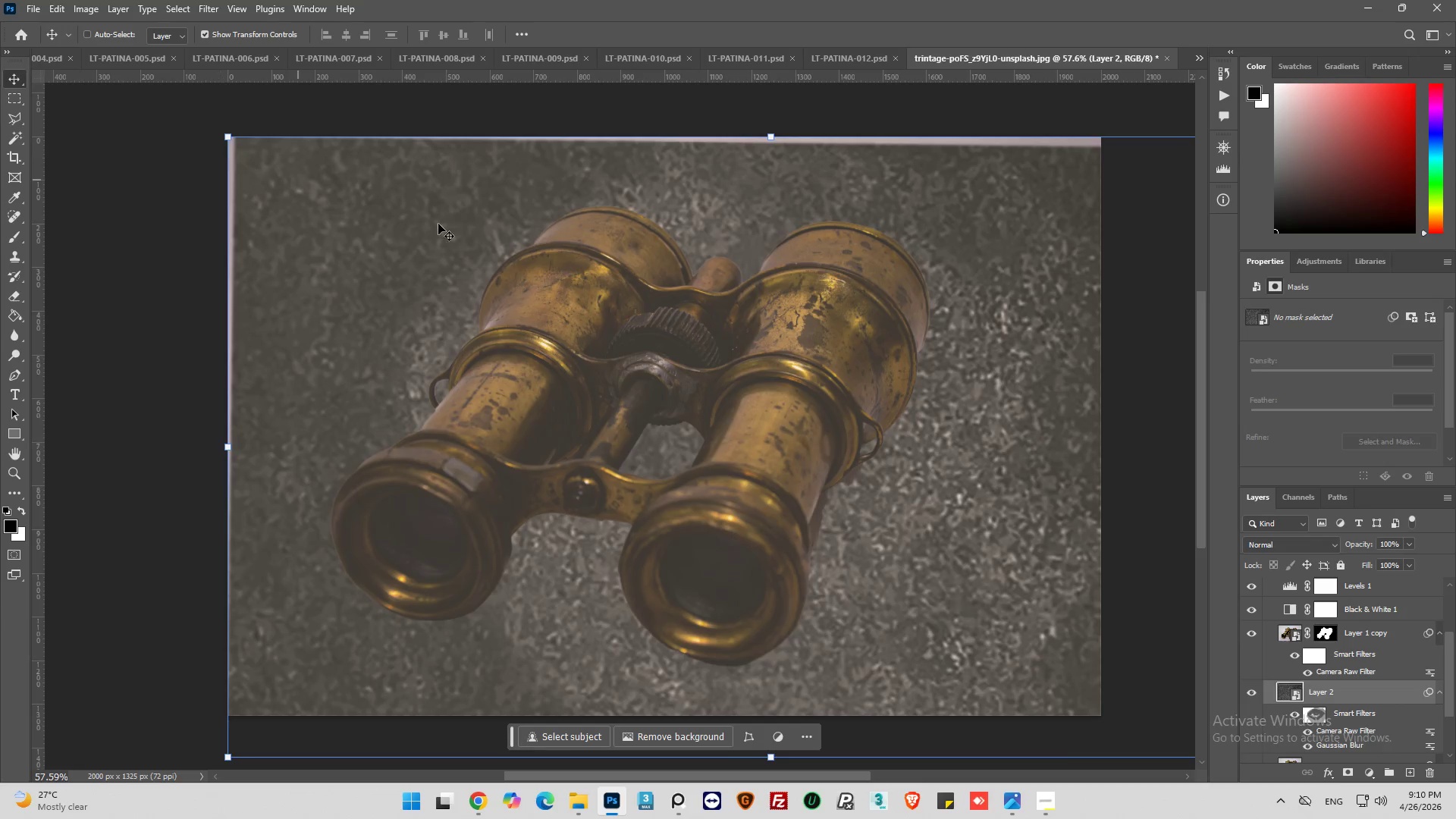 
left_click_drag(start_coordinate=[551, 256], to_coordinate=[428, 230])
 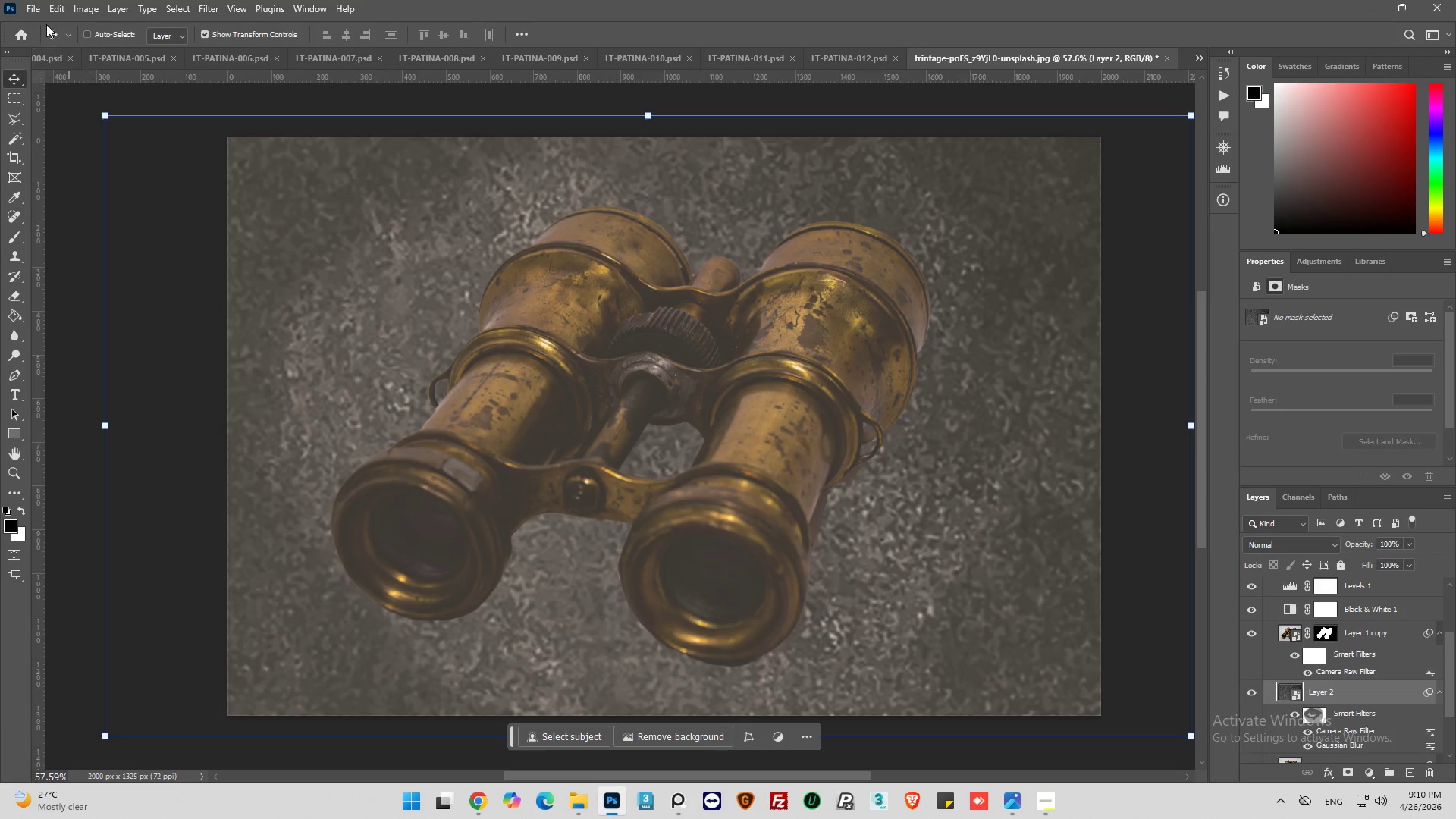 
left_click([11, 98])
 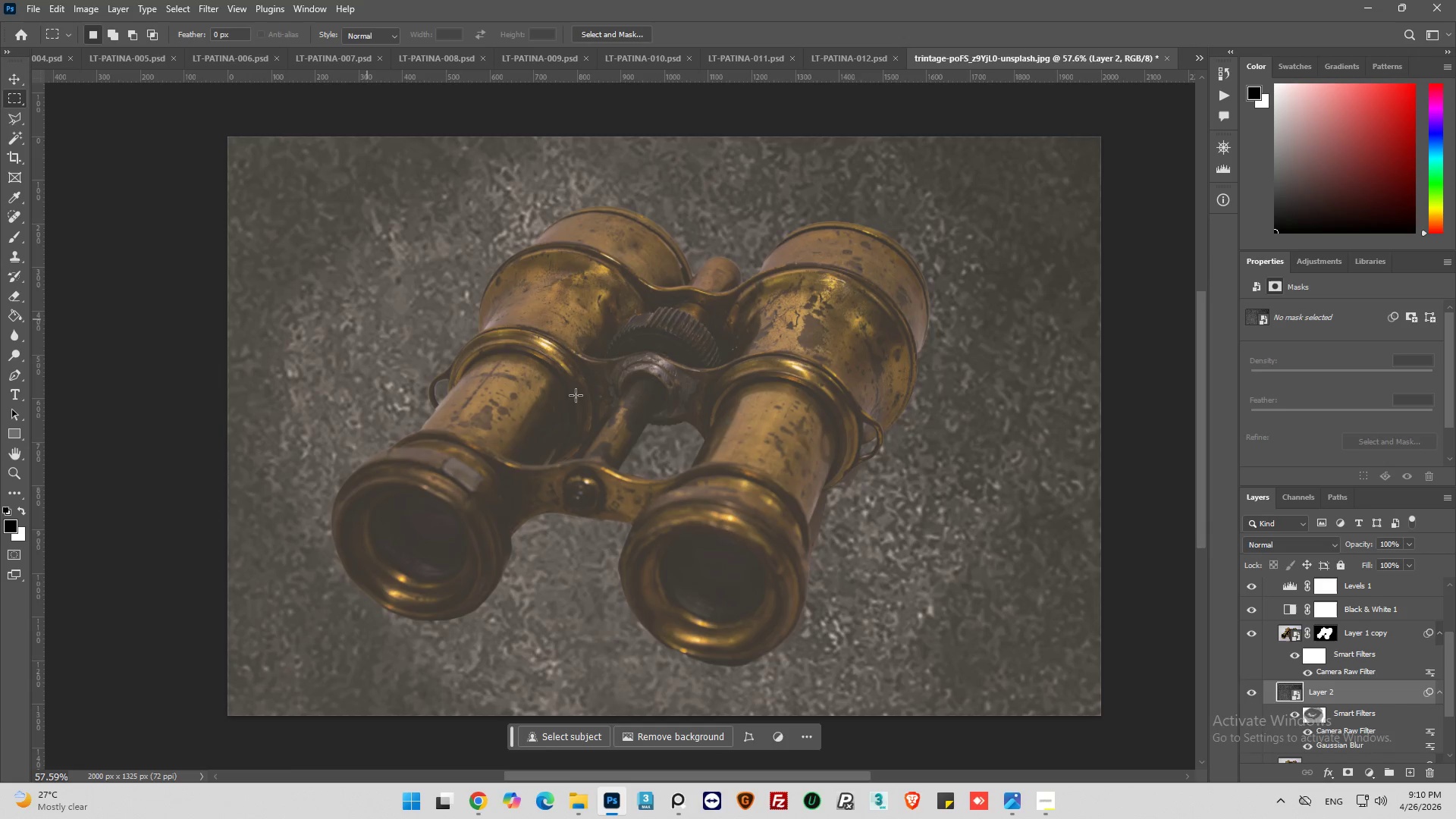 
hold_key(key=AltLeft, duration=0.31)
scroll: coordinate [689, 441], scroll_direction: down, amount: 5.0
 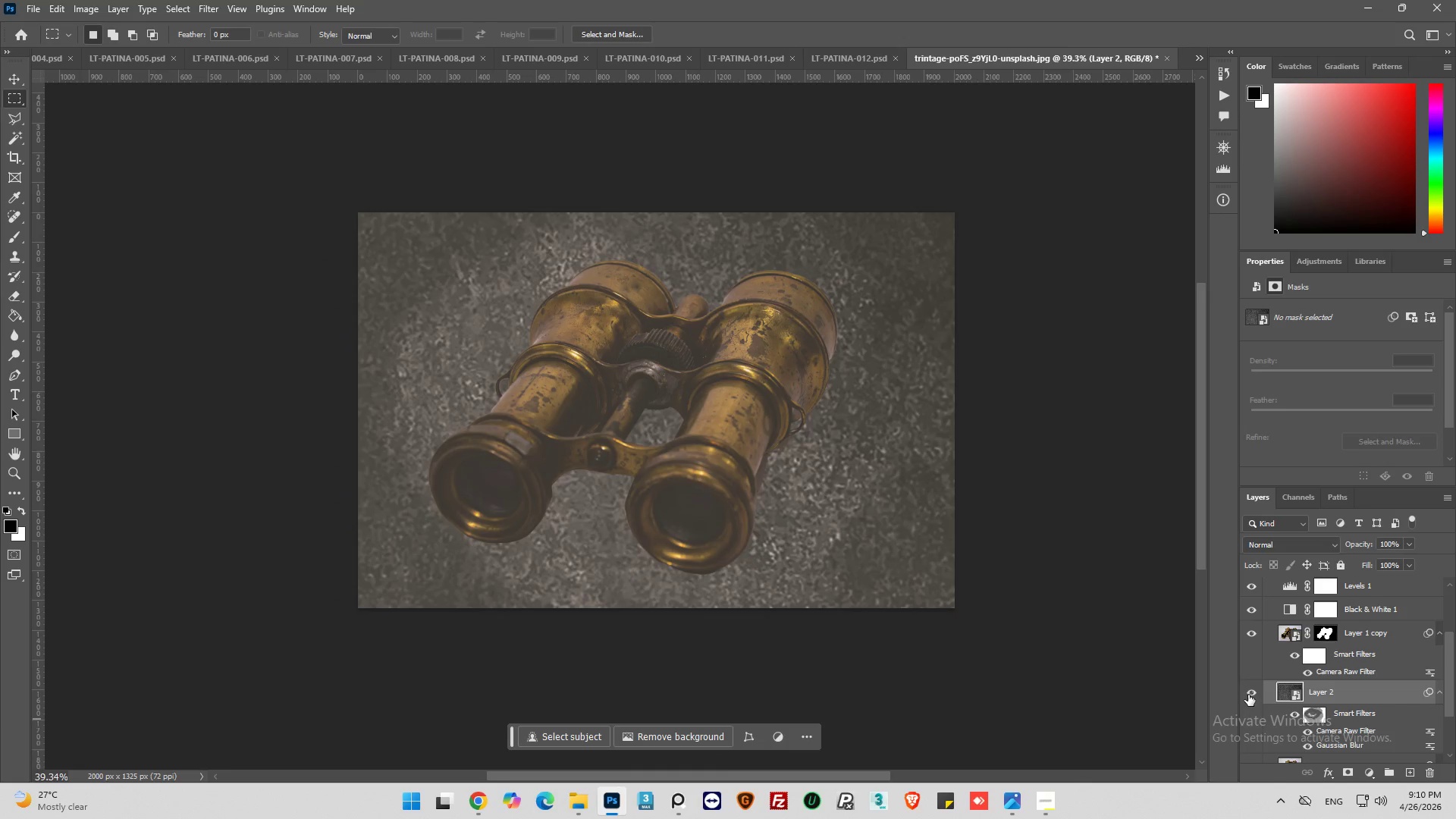 
left_click([1250, 692])
 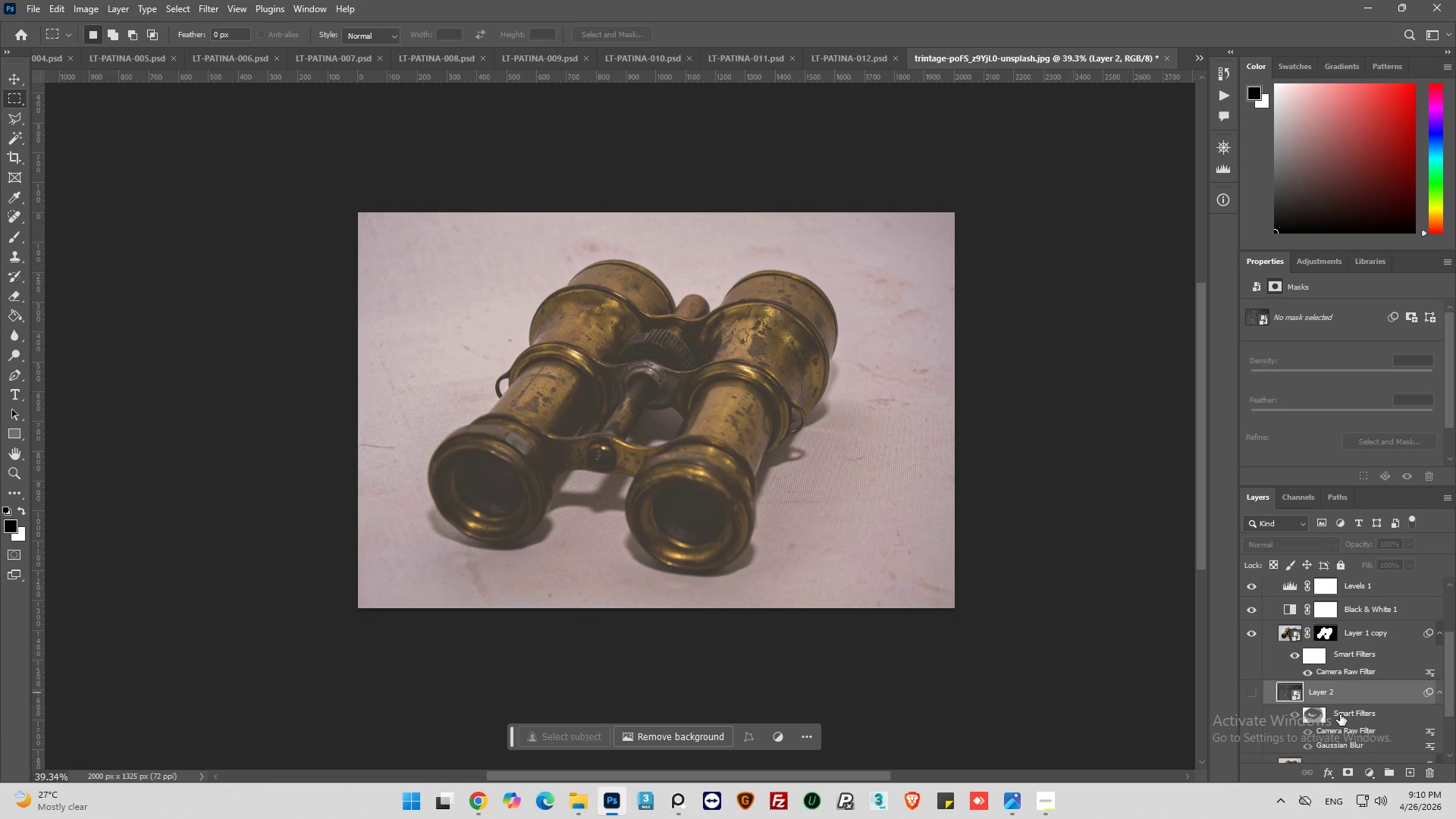 
scroll: coordinate [1340, 714], scroll_direction: down, amount: 3.0
 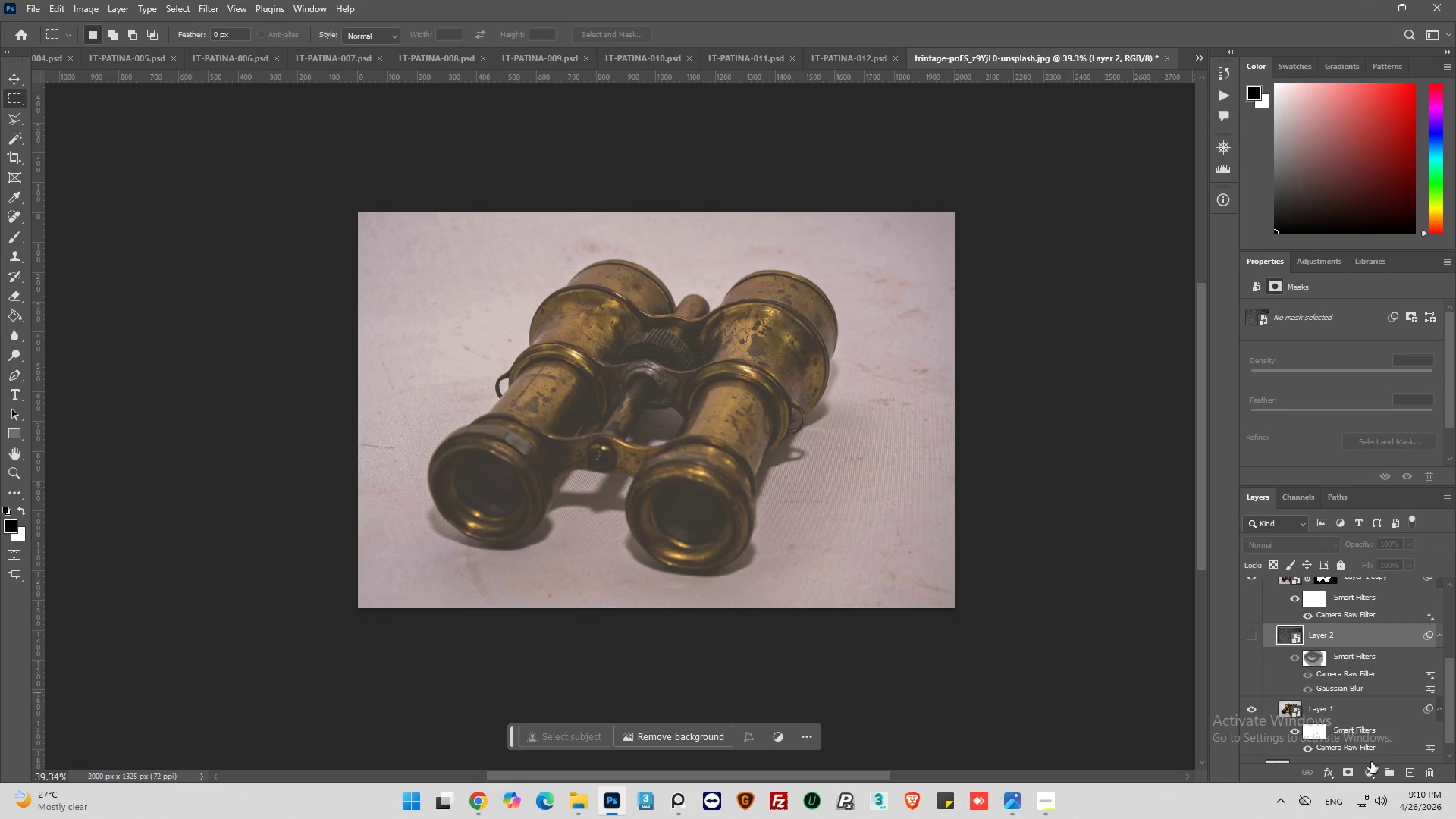 
left_click([1404, 774])
 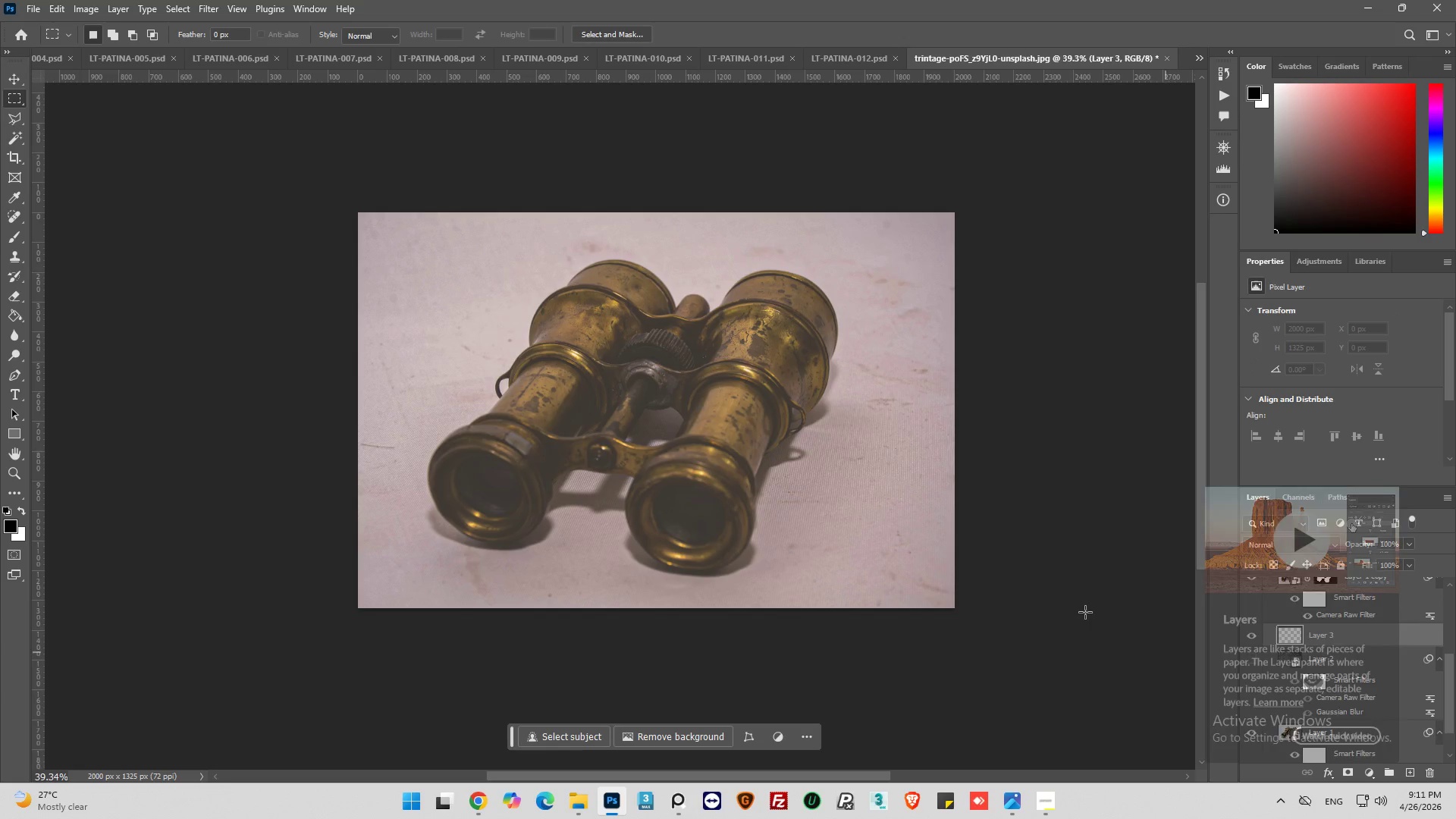 
hold_key(key=AltLeft, duration=0.58)
 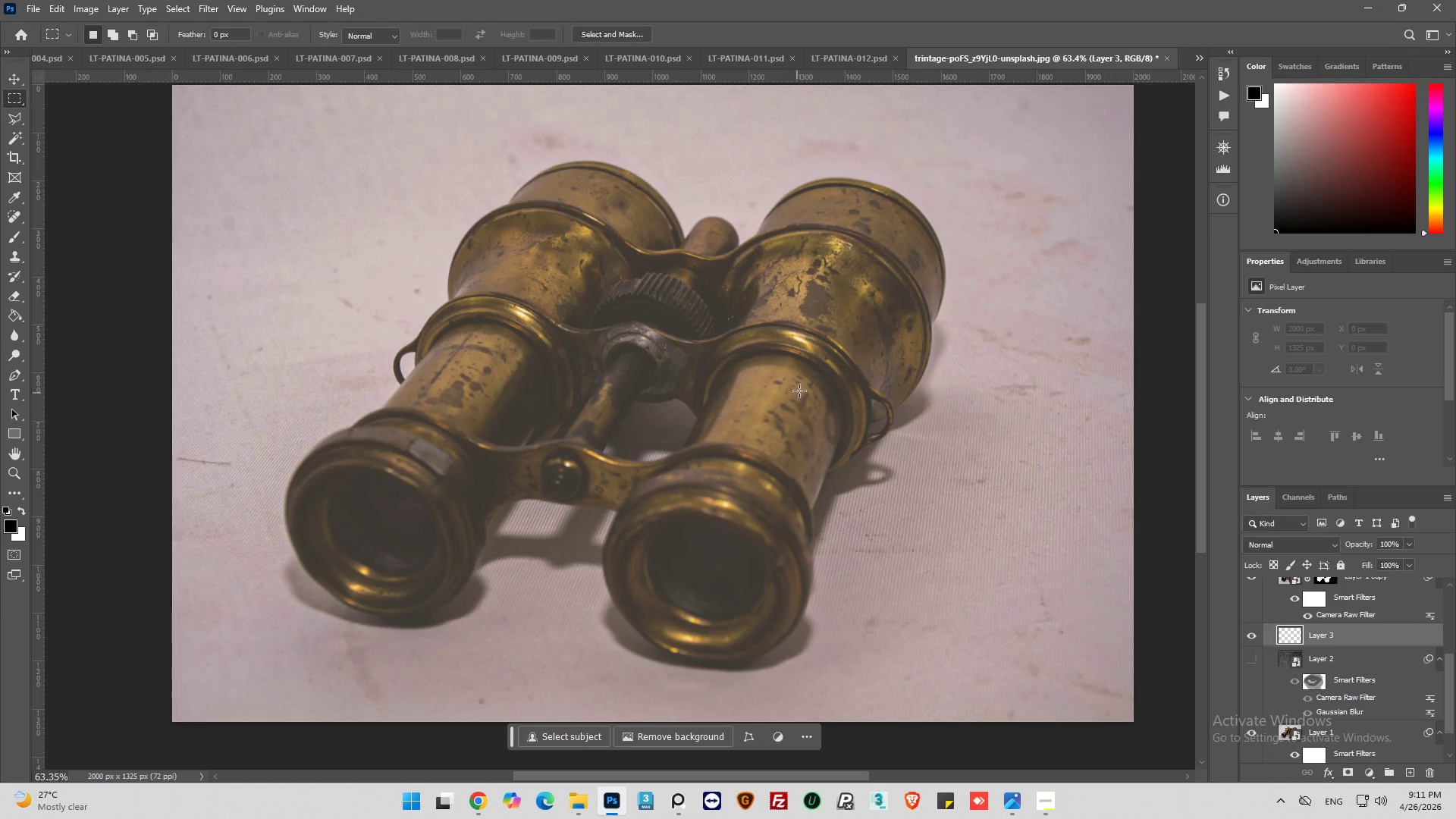 
key(Alt+AltLeft)
 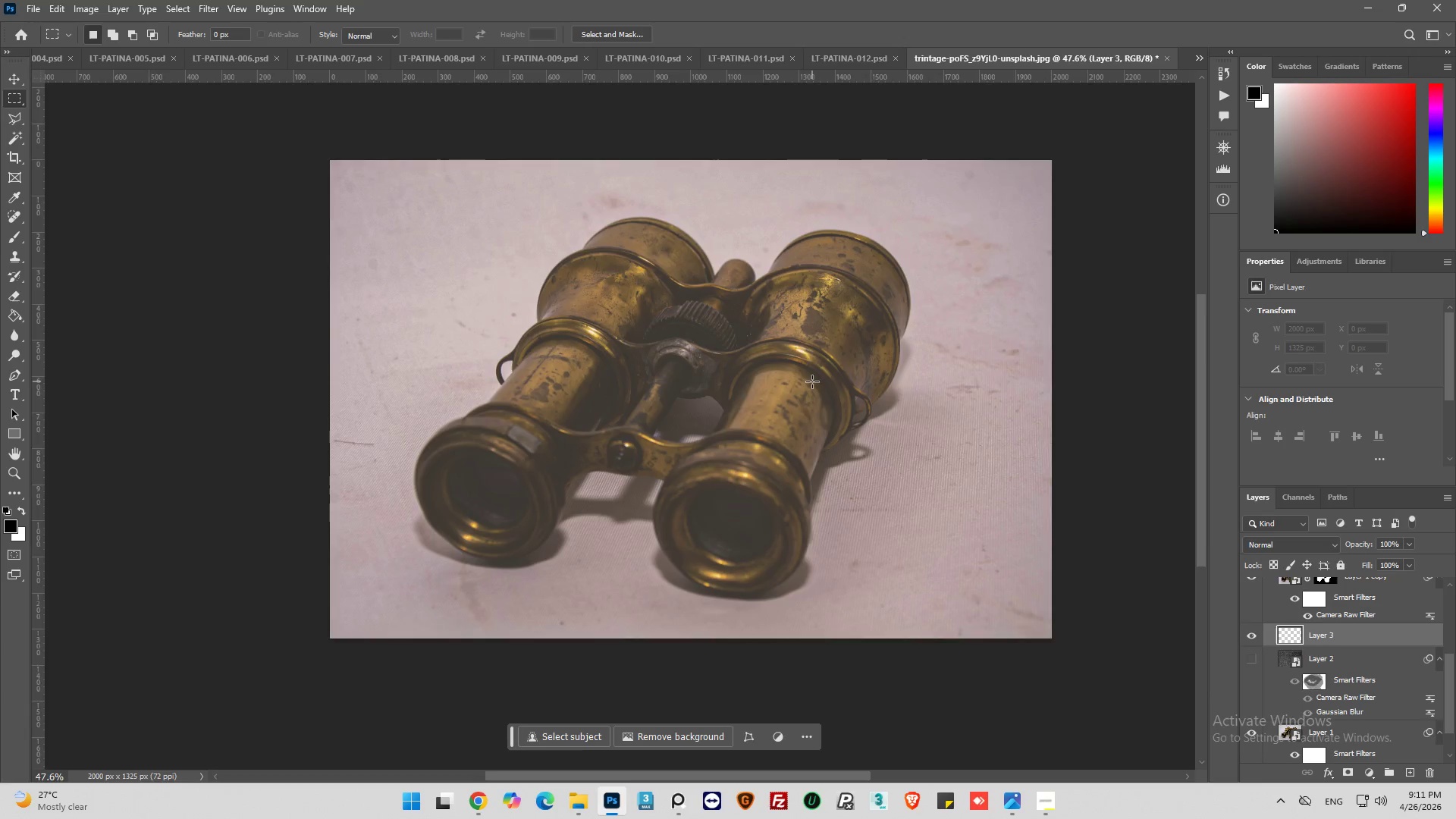 
hold_key(key=AltLeft, duration=0.33)
scroll: coordinate [815, 378], scroll_direction: up, amount: 1.0
 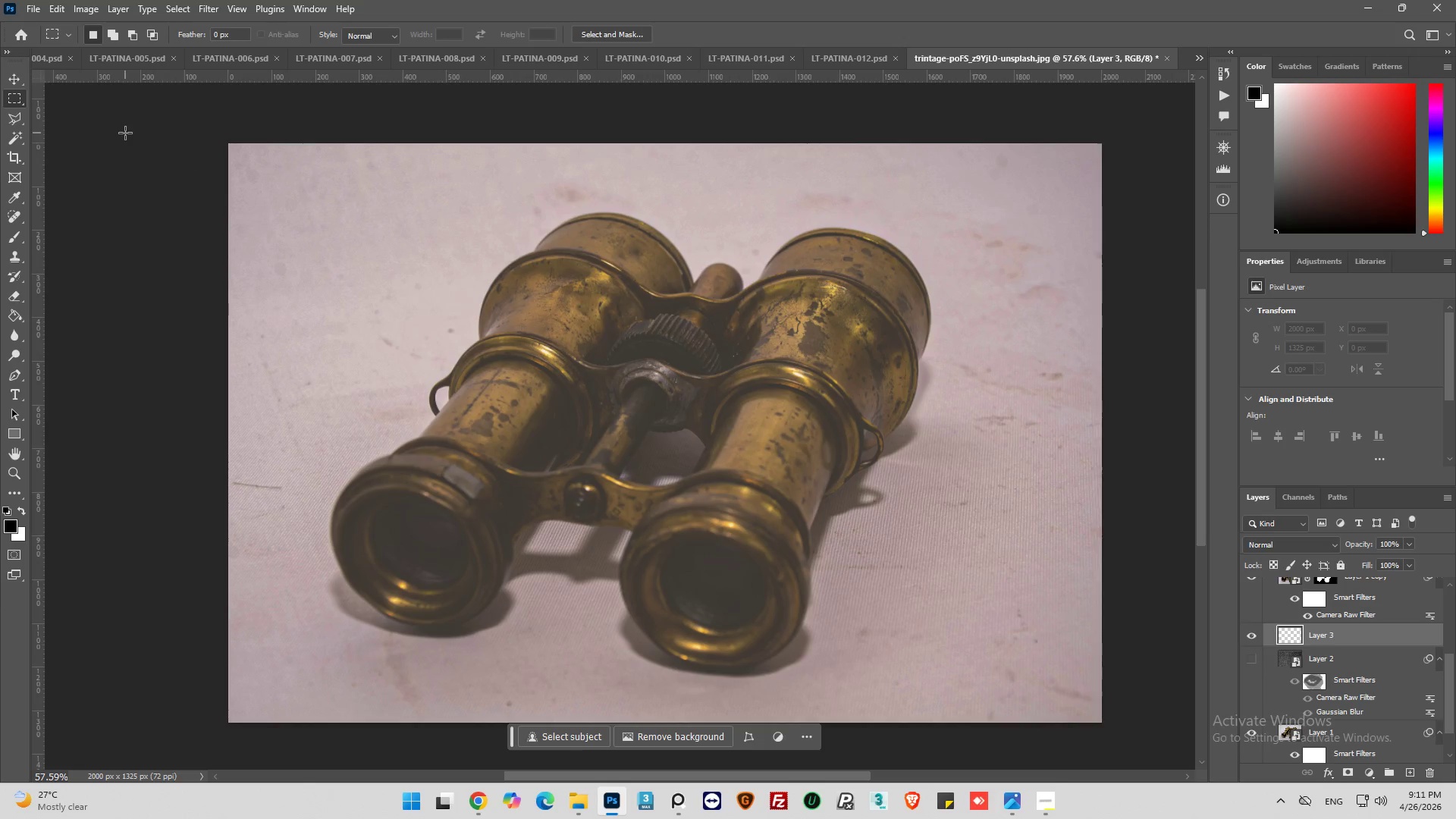 
left_click([8, 115])
 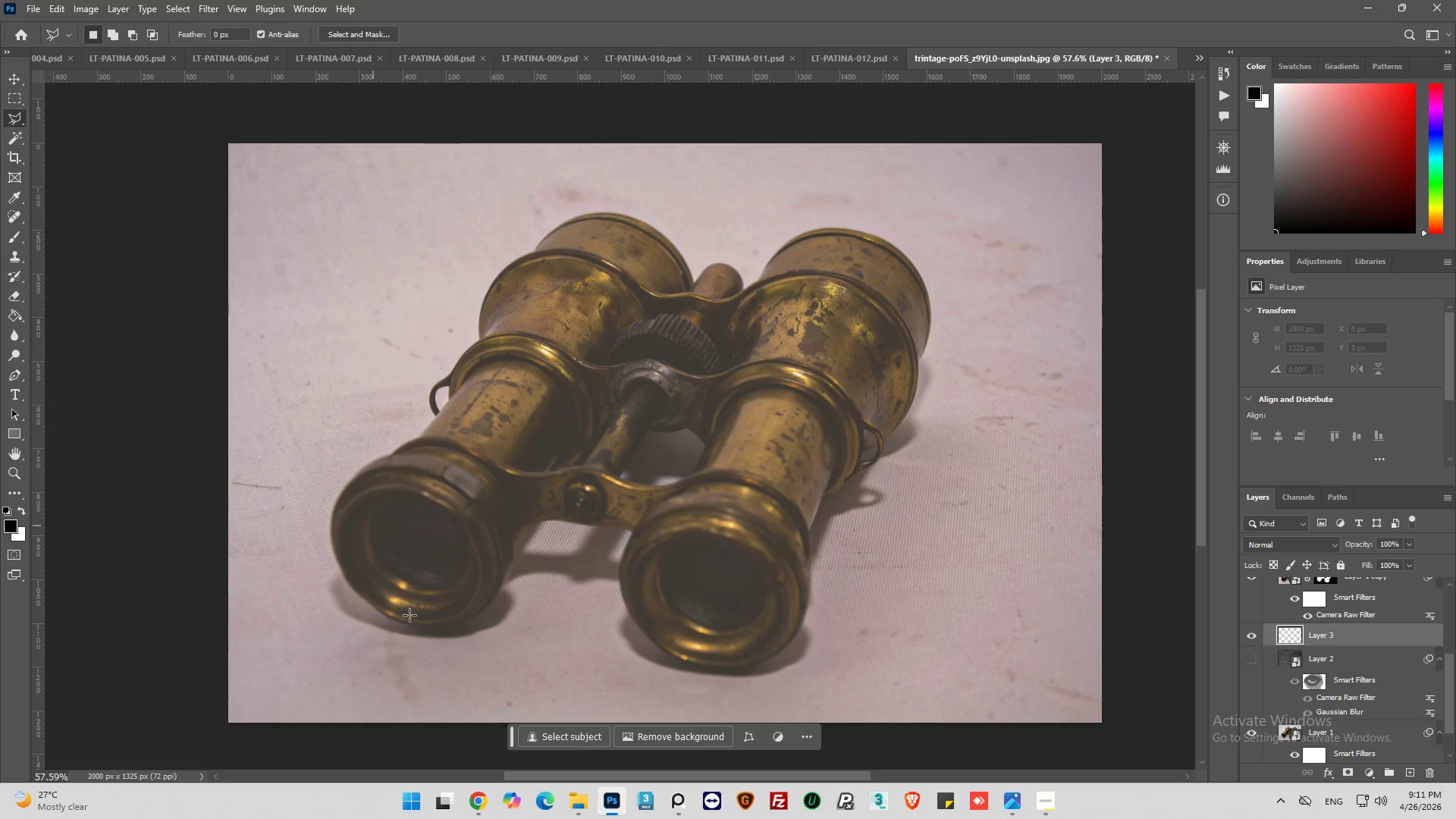 
hold_key(key=AltLeft, duration=0.44)
scroll: coordinate [437, 681], scroll_direction: up, amount: 3.0
 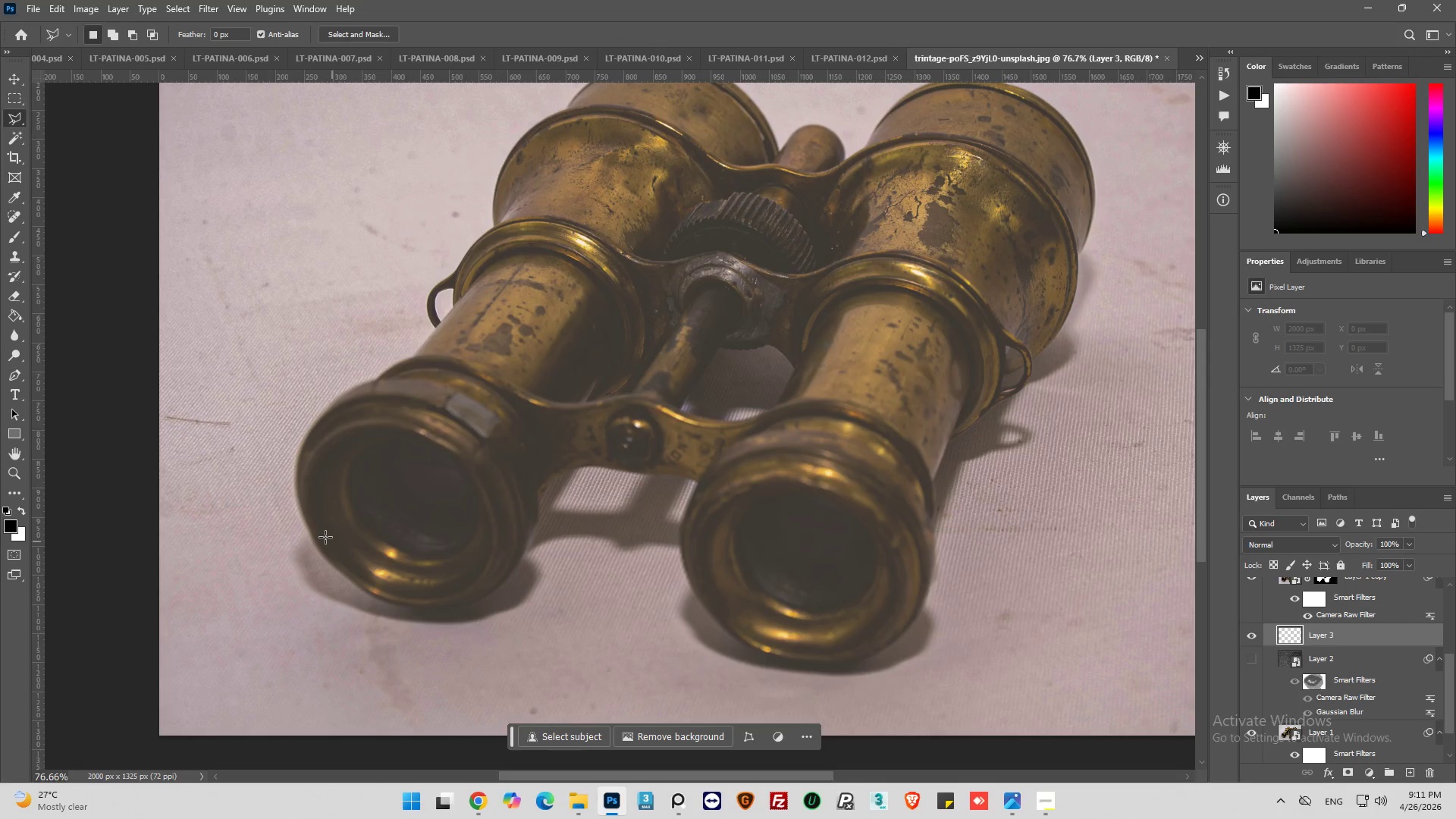 
left_click([325, 535])
 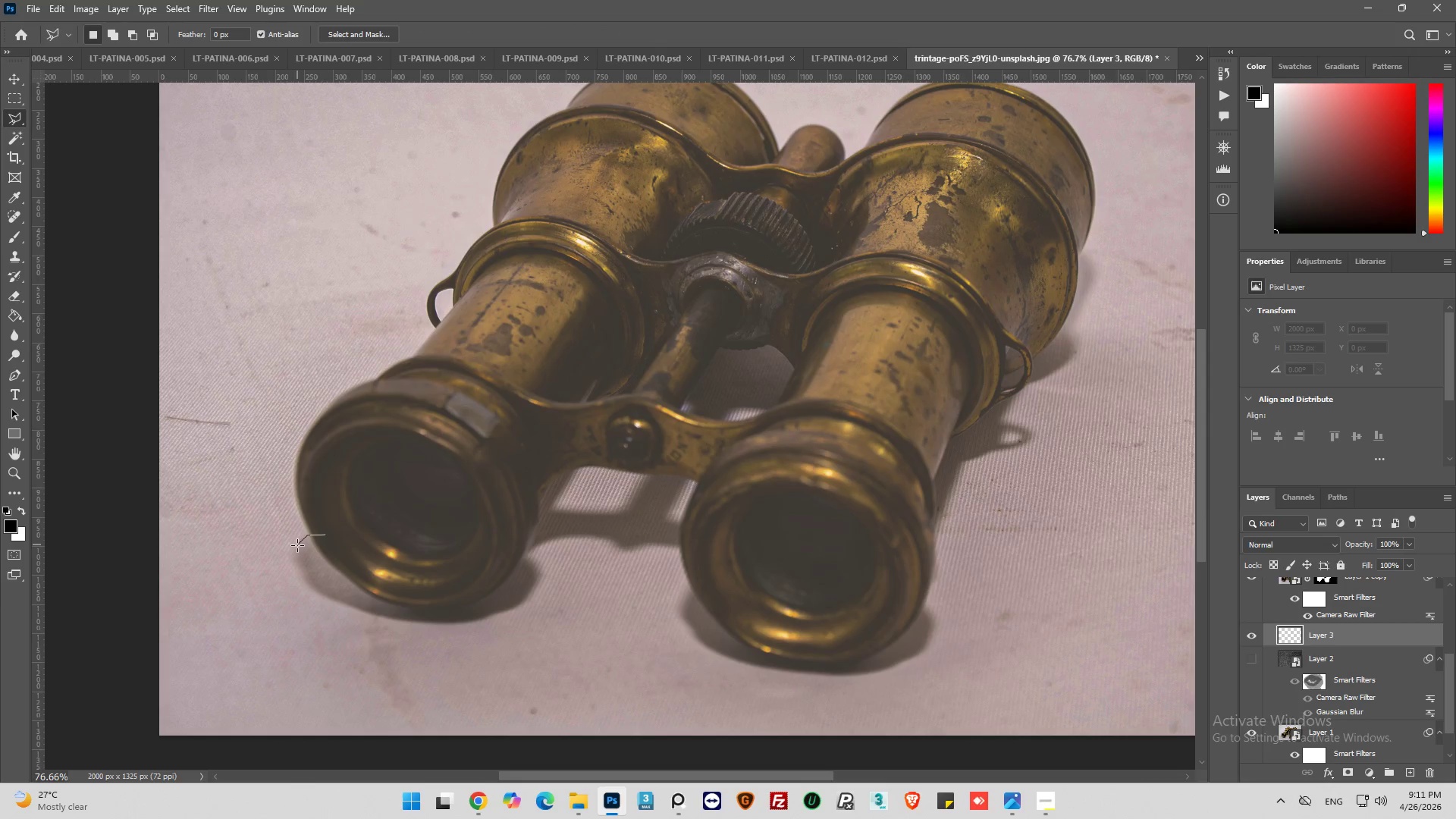 
left_click_drag(start_coordinate=[295, 563], to_coordinate=[303, 577])
 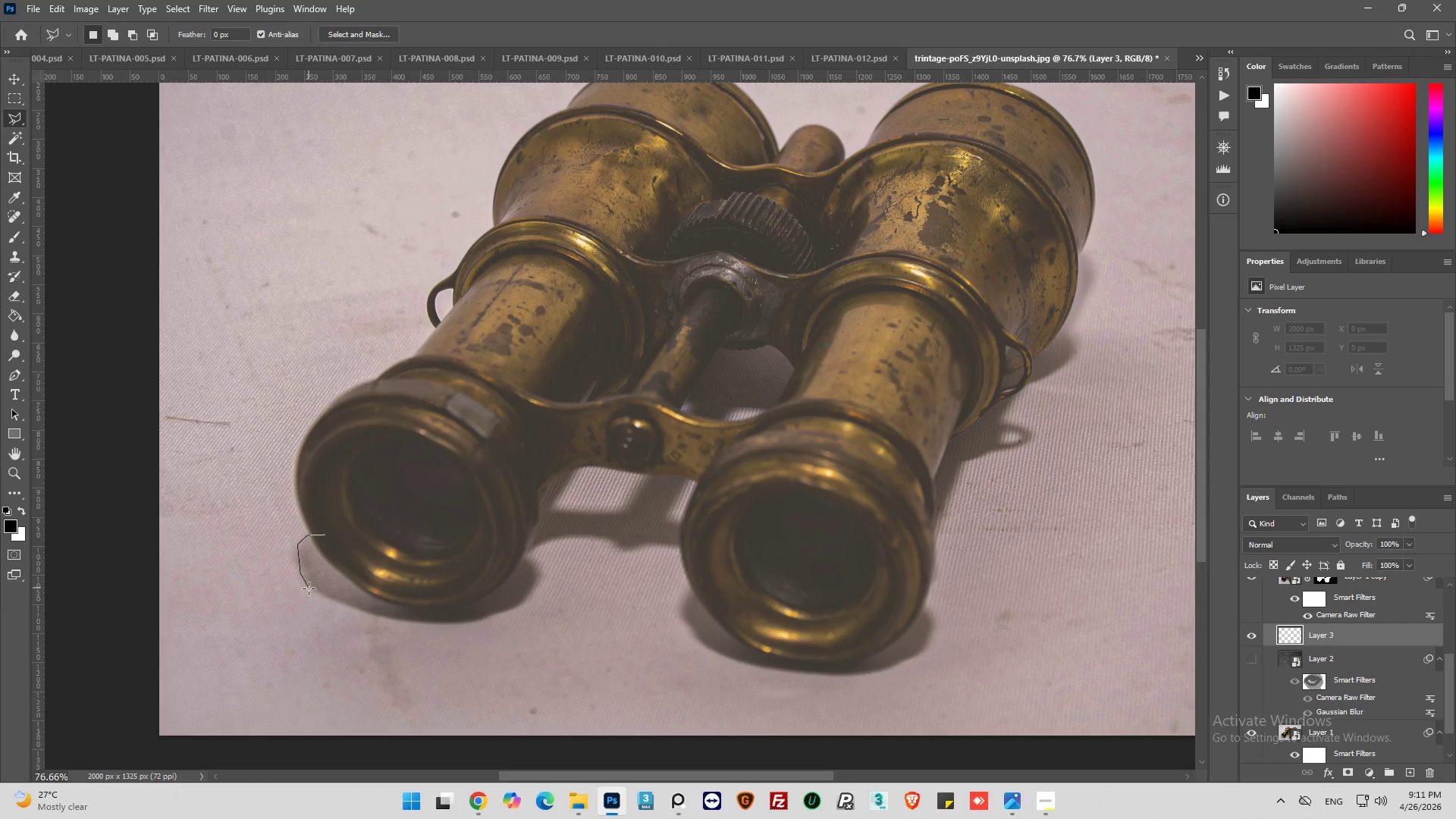 
left_click_drag(start_coordinate=[309, 589], to_coordinate=[312, 595])
 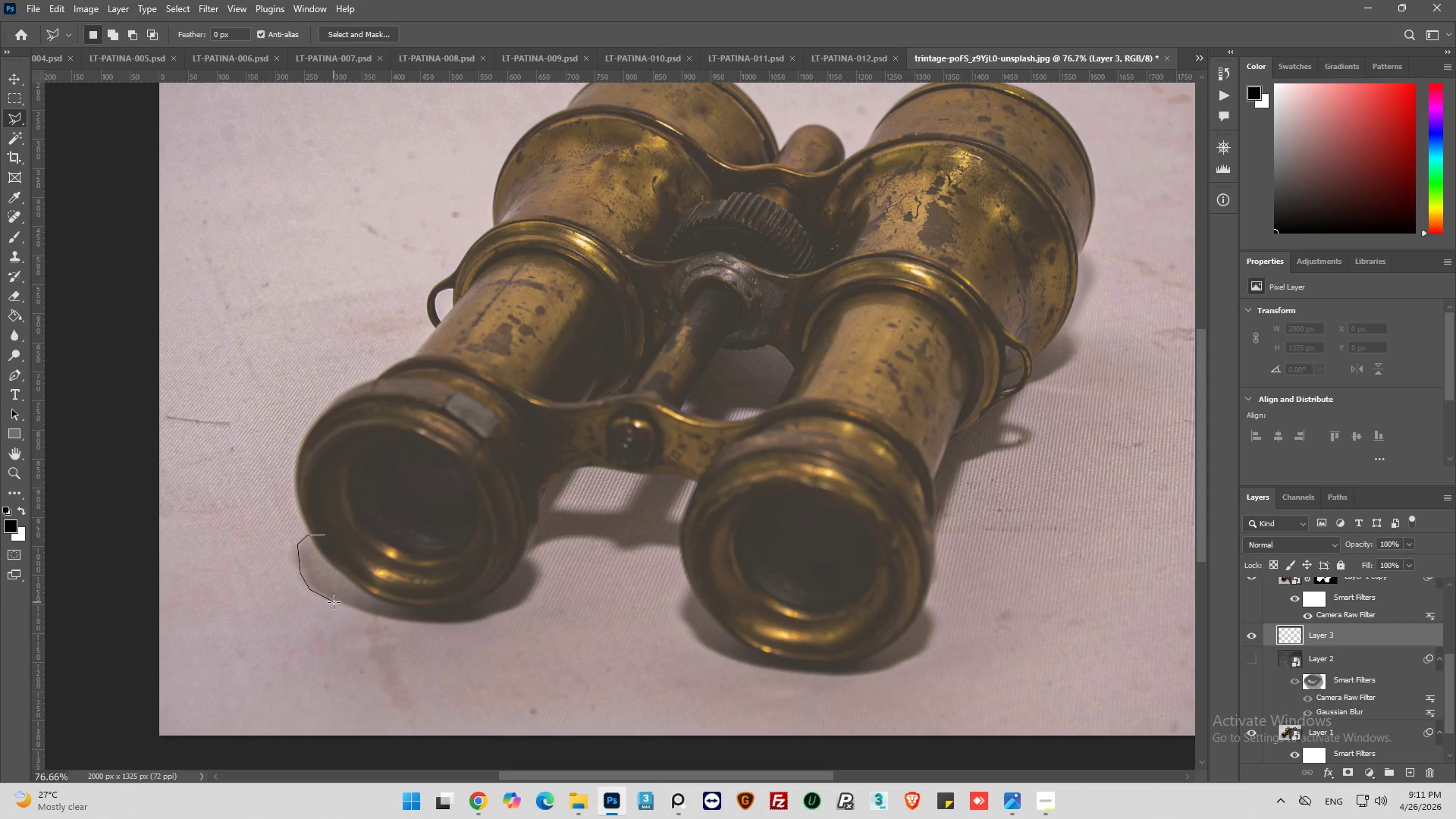 
left_click_drag(start_coordinate=[334, 603], to_coordinate=[340, 607])
 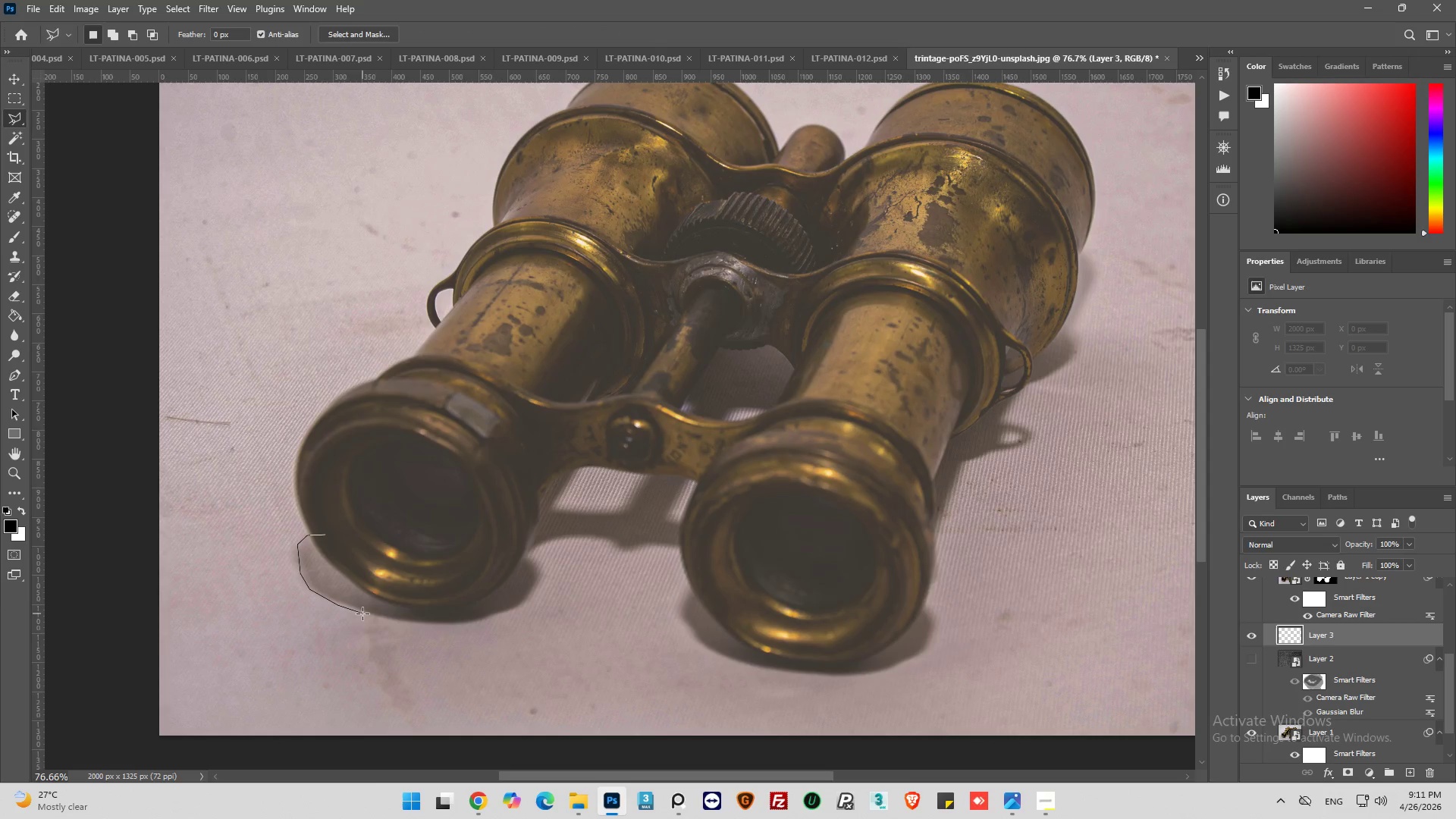 
left_click_drag(start_coordinate=[362, 613], to_coordinate=[369, 618])
 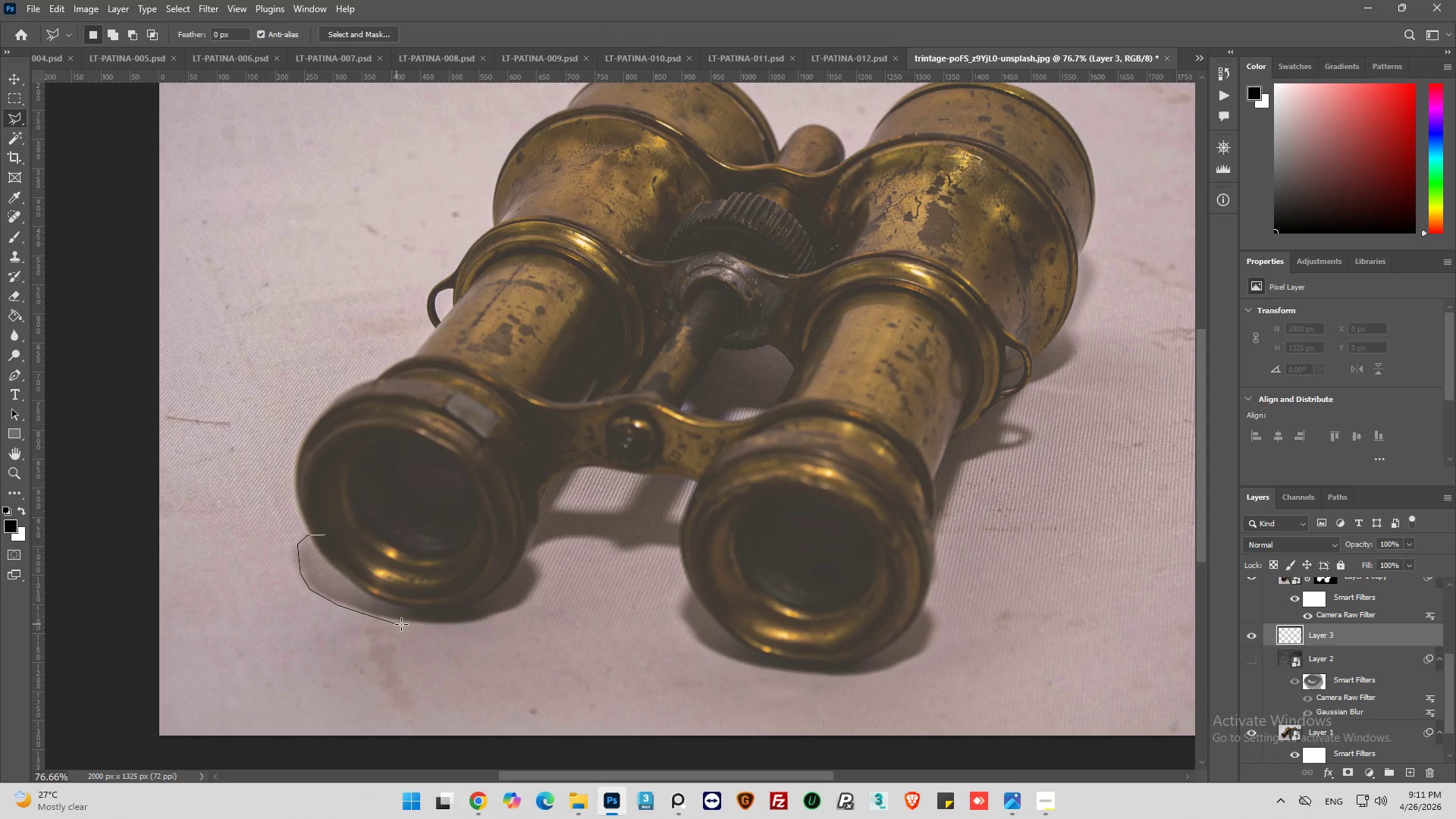 
left_click_drag(start_coordinate=[401, 624], to_coordinate=[419, 626])
 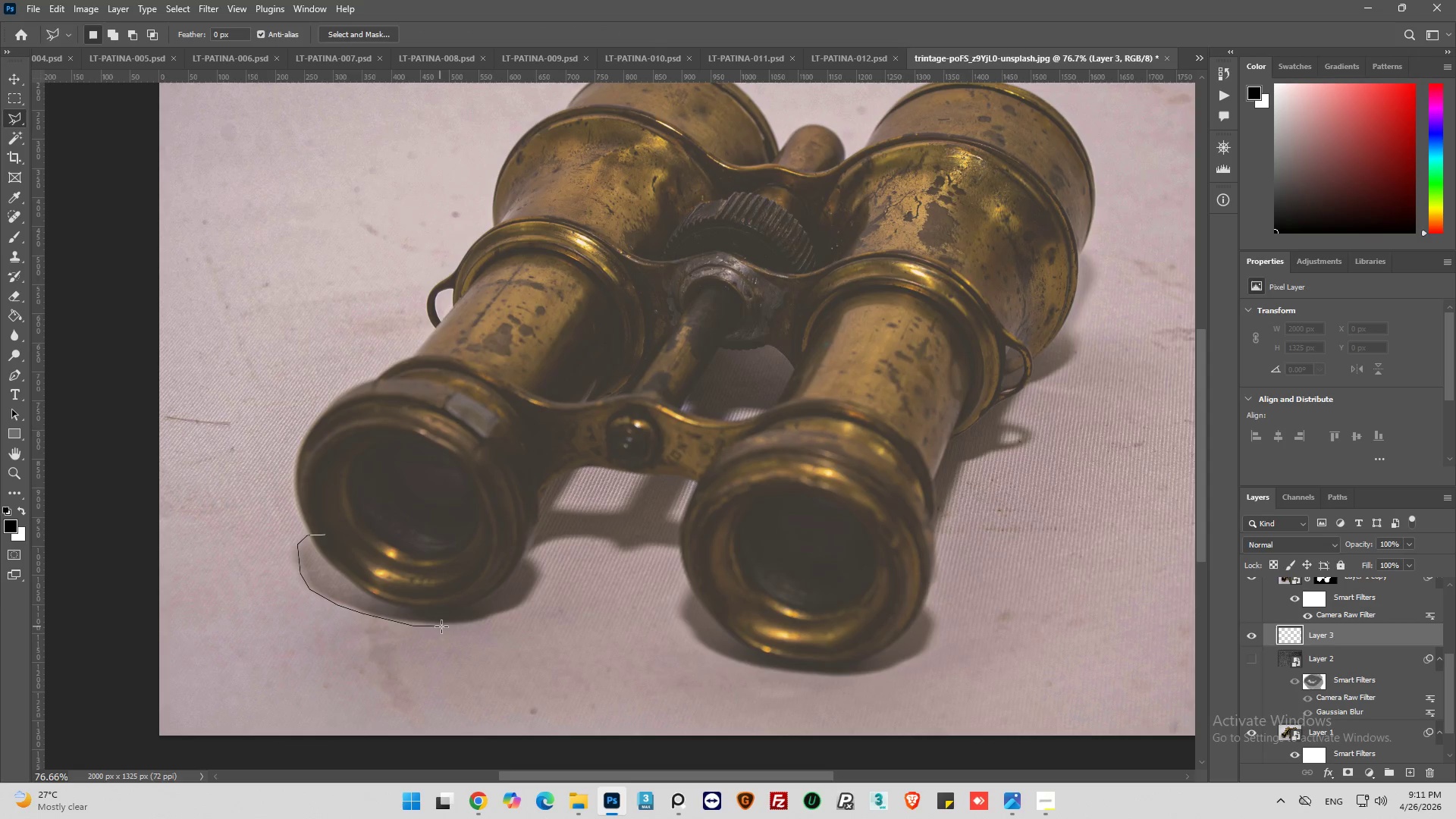 
left_click_drag(start_coordinate=[441, 626], to_coordinate=[448, 626])
 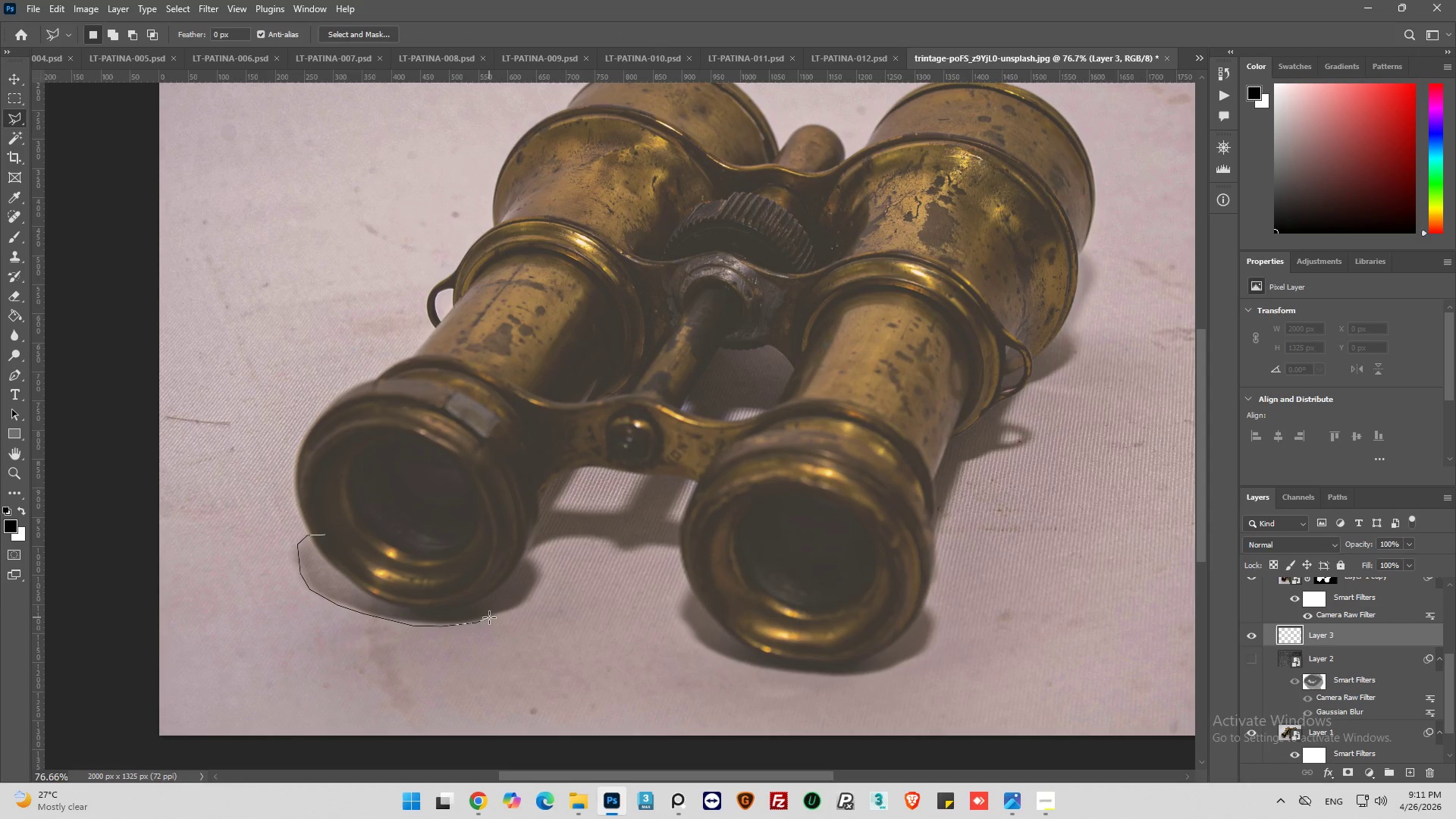 
left_click_drag(start_coordinate=[494, 615], to_coordinate=[501, 614])
 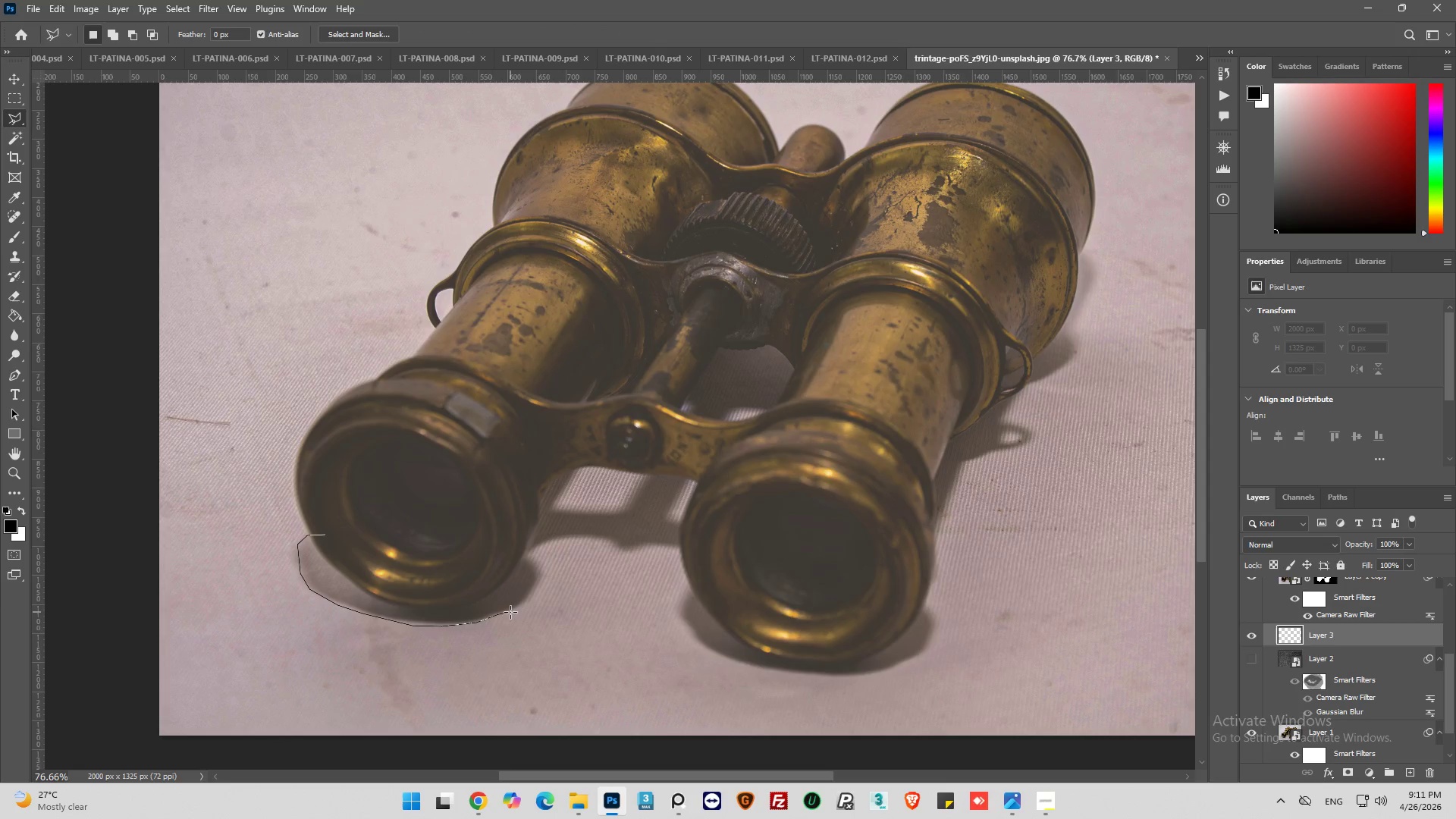 
left_click_drag(start_coordinate=[514, 610], to_coordinate=[523, 604])
 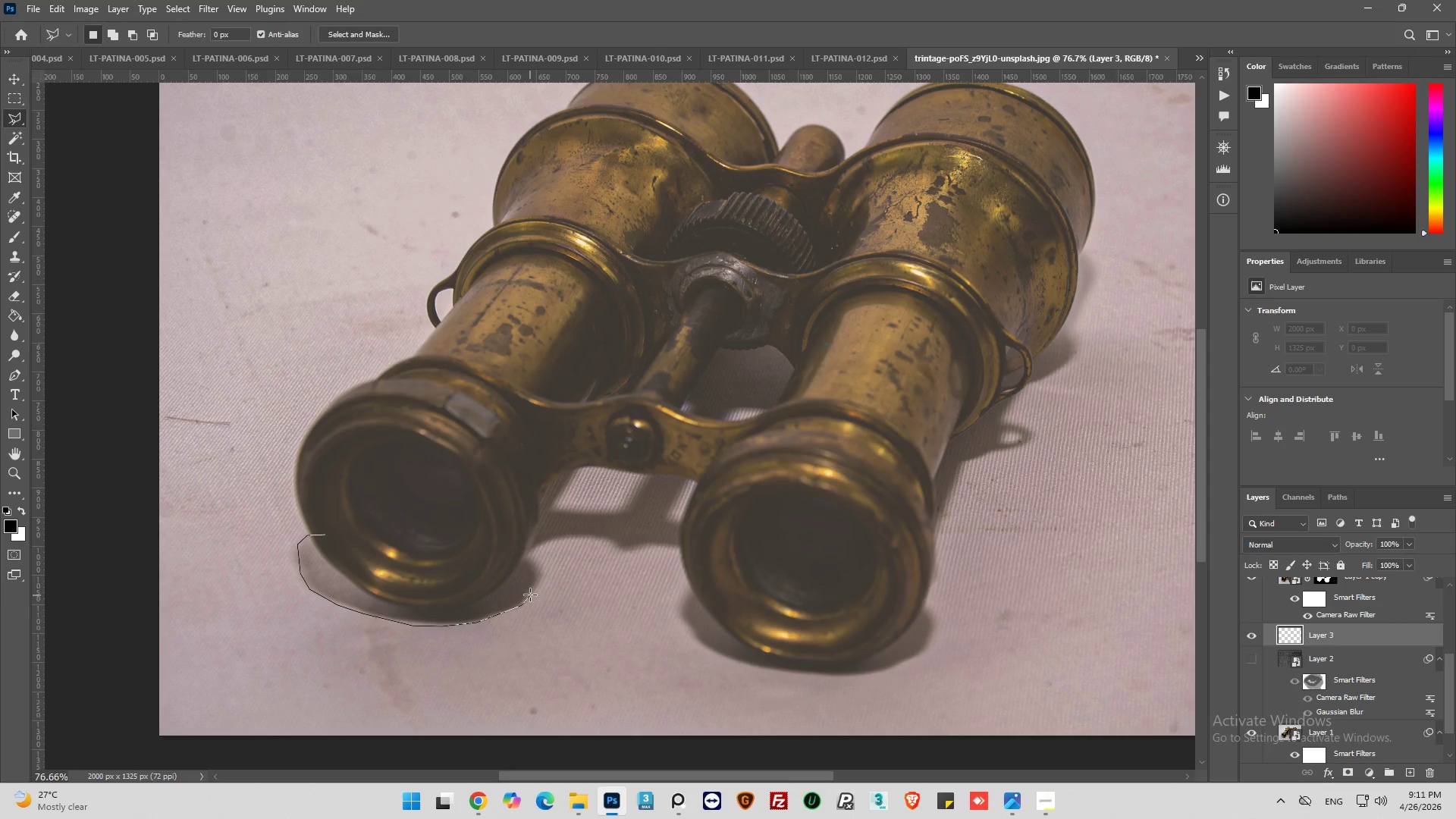 
left_click_drag(start_coordinate=[530, 595], to_coordinate=[533, 588])
 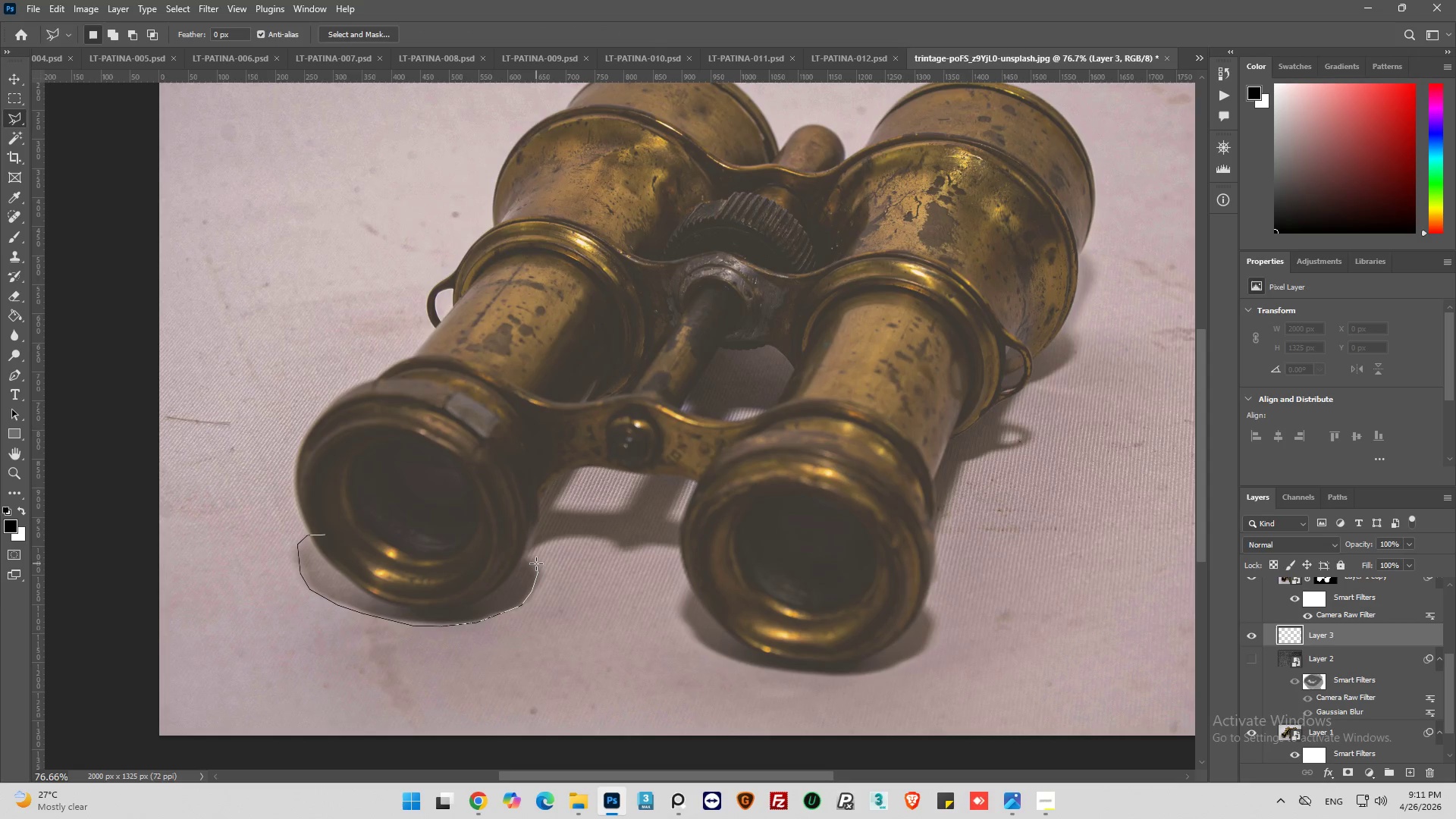 
left_click_drag(start_coordinate=[535, 560], to_coordinate=[534, 554])
 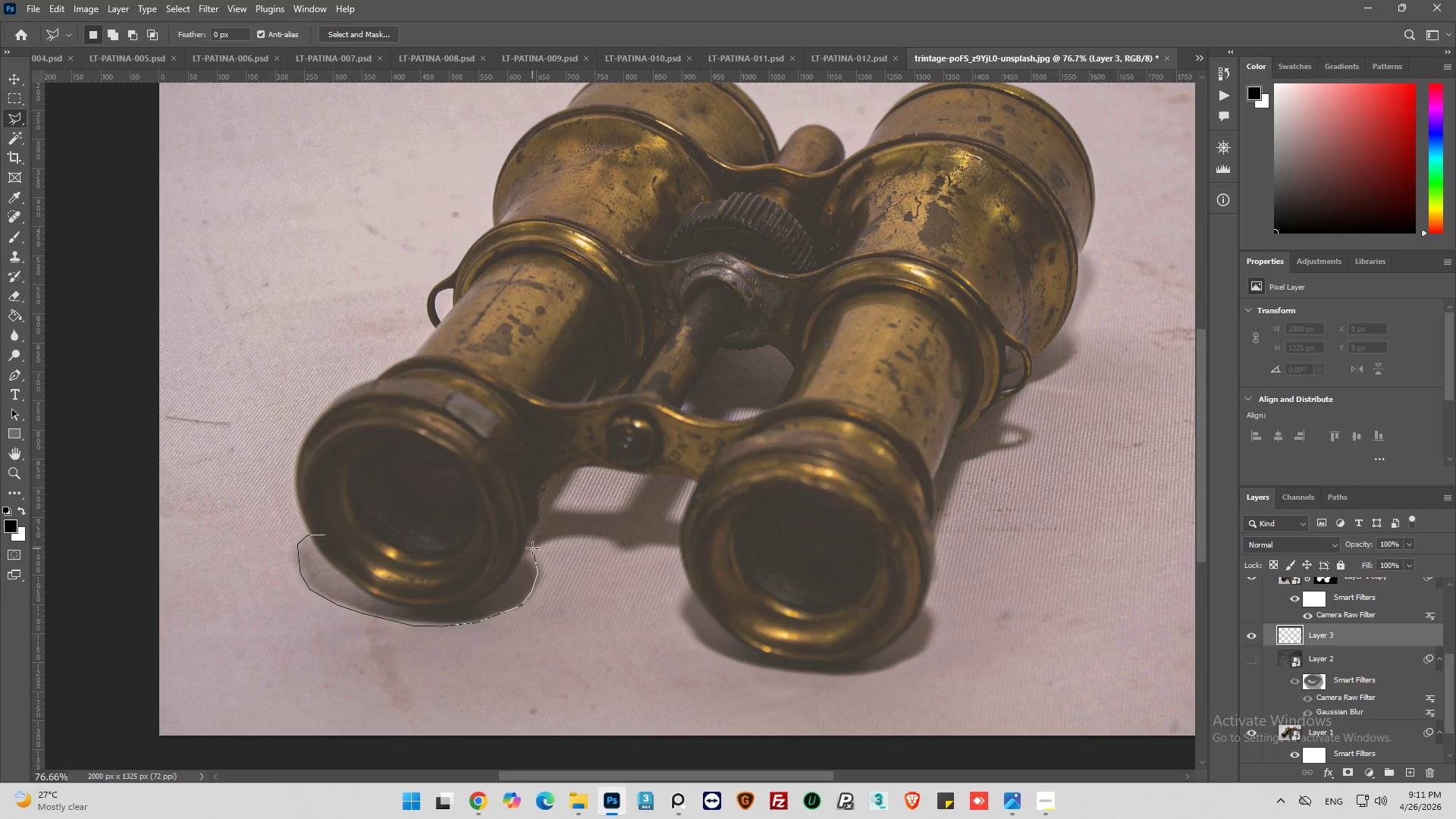 
left_click_drag(start_coordinate=[532, 548], to_coordinate=[540, 544])
 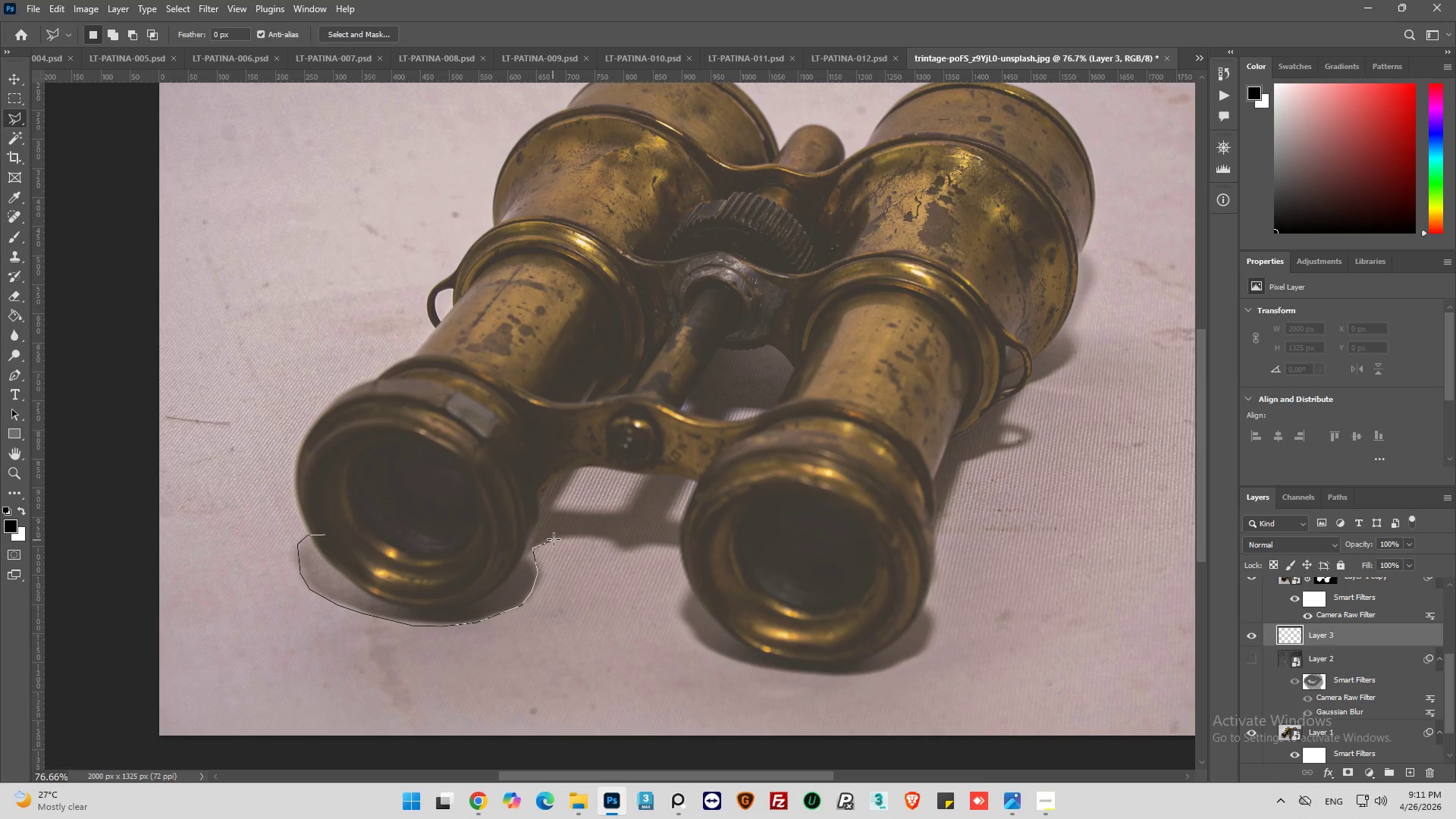 
left_click_drag(start_coordinate=[553, 540], to_coordinate=[563, 538])
 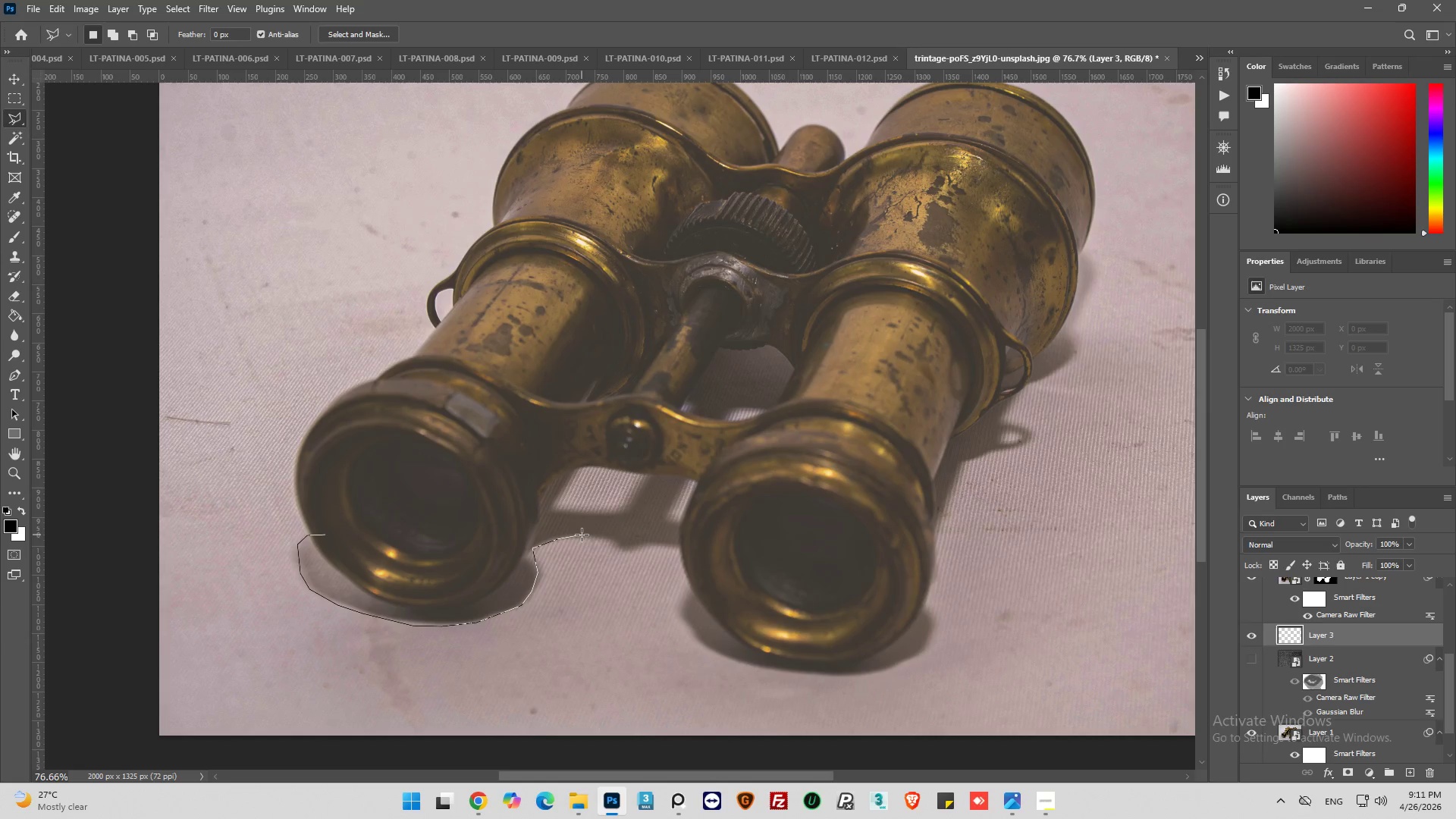 
triple_click([582, 535])
 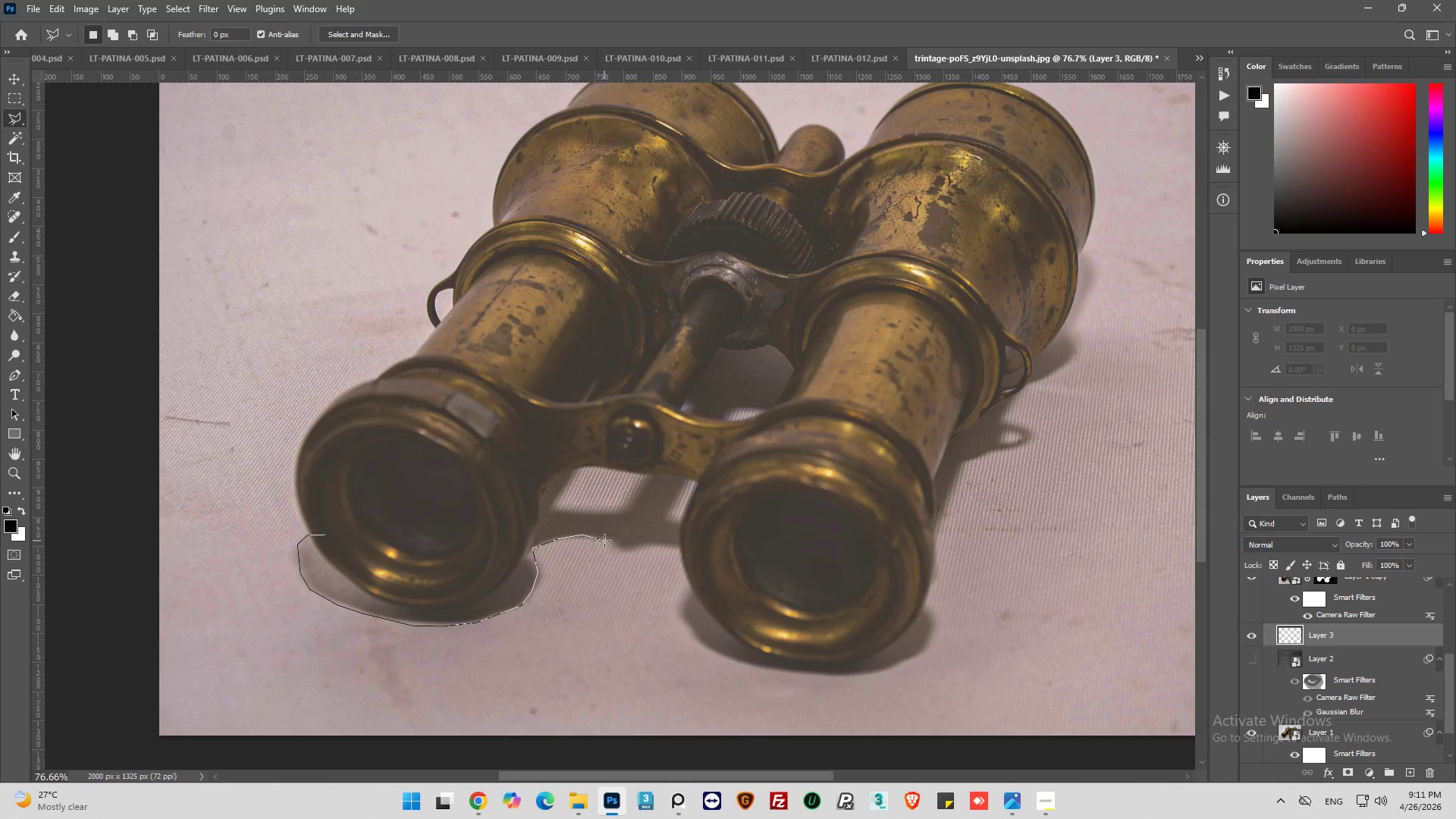 
left_click_drag(start_coordinate=[605, 541], to_coordinate=[610, 545])
 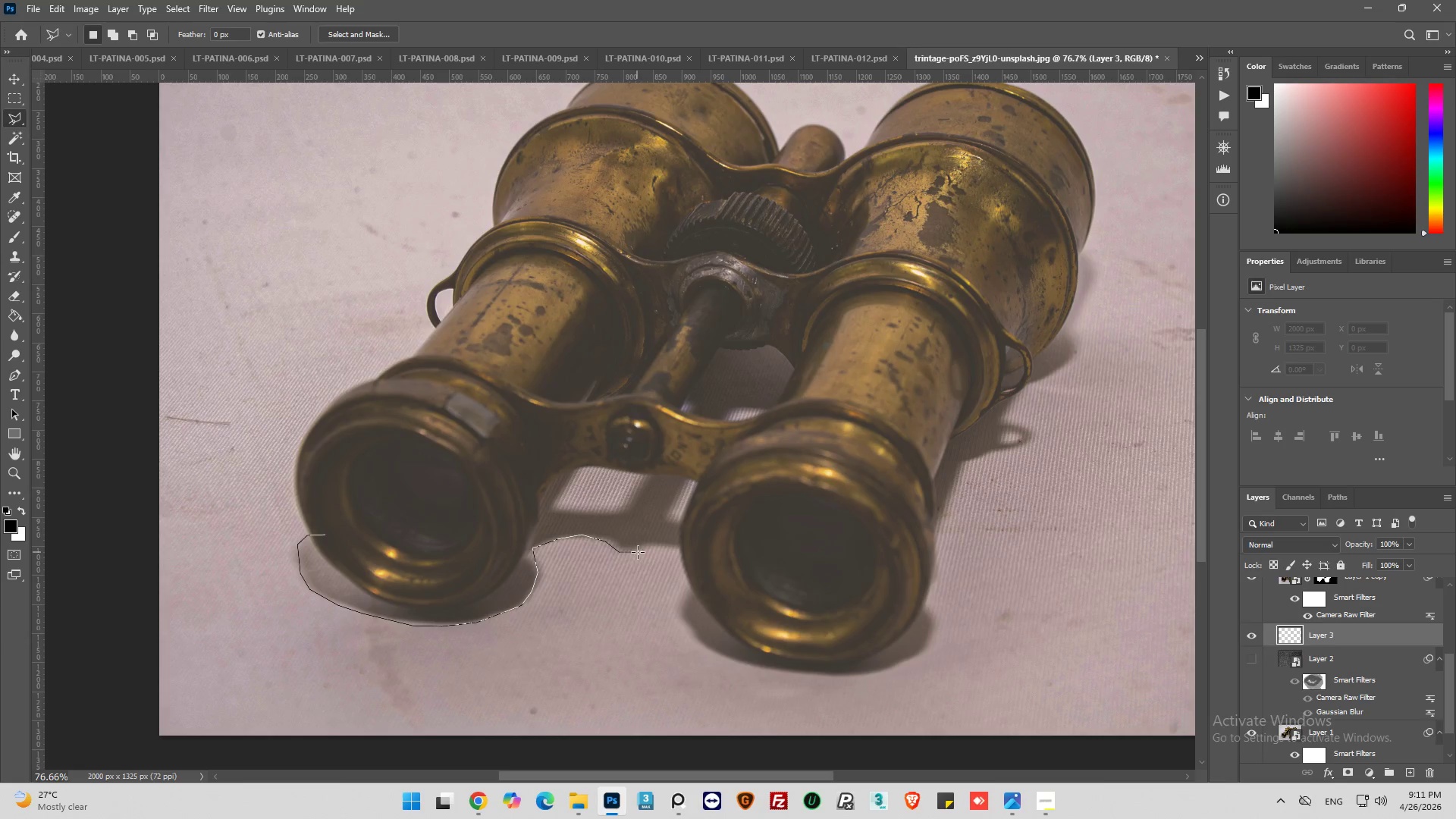 
left_click_drag(start_coordinate=[642, 552], to_coordinate=[649, 550])
 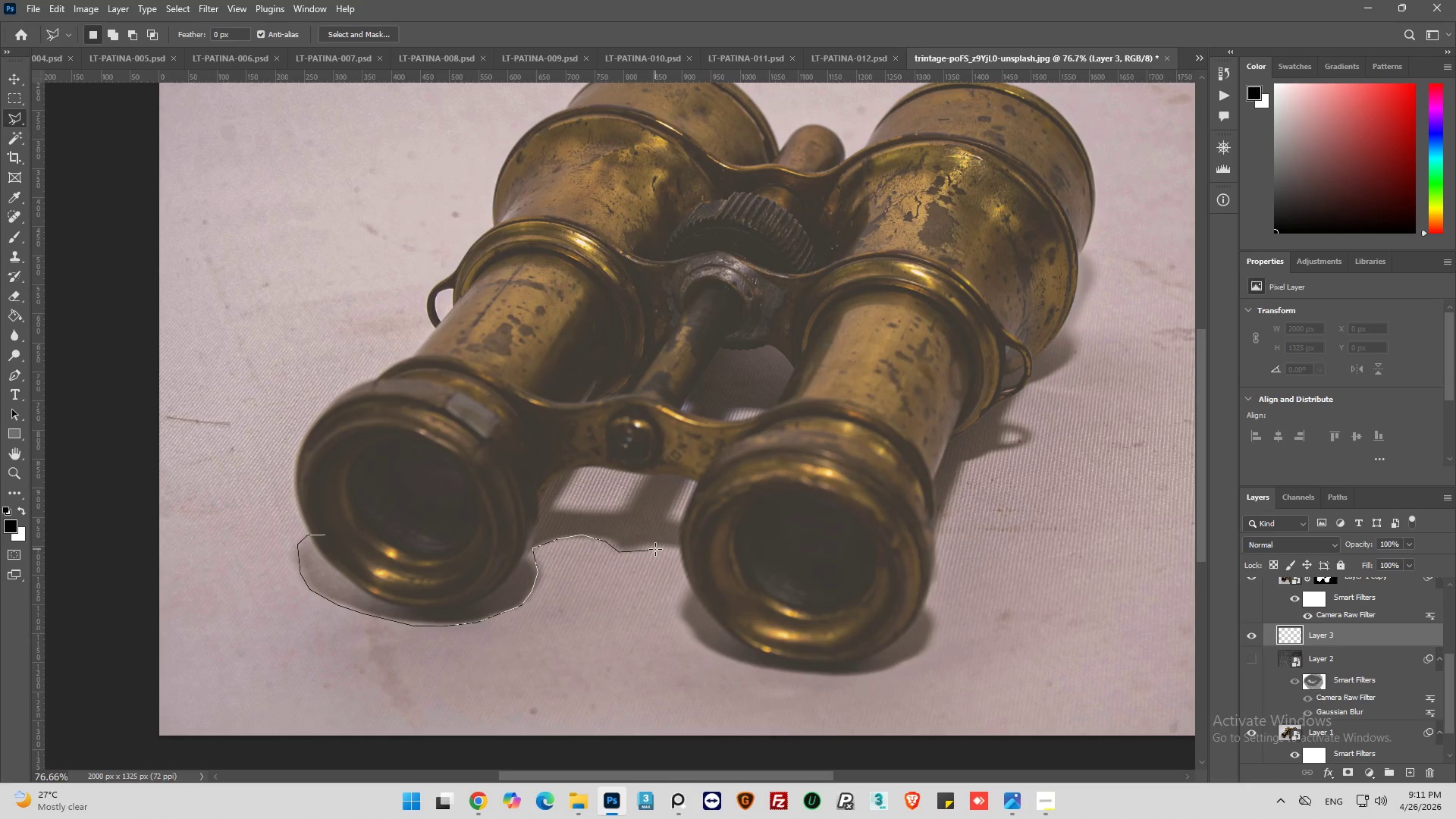 
left_click_drag(start_coordinate=[658, 548], to_coordinate=[667, 547])
 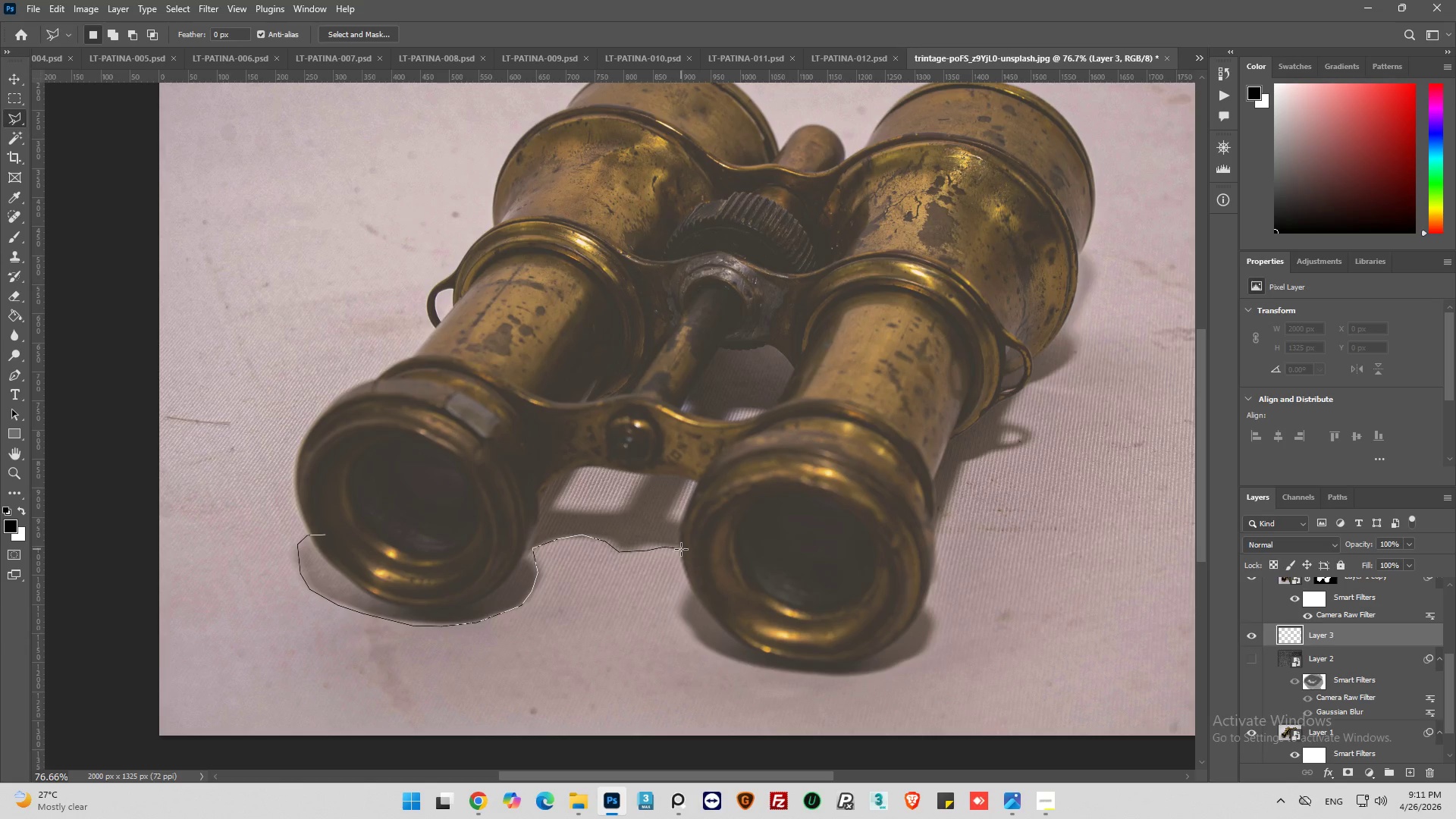 
left_click_drag(start_coordinate=[681, 549], to_coordinate=[687, 551])
 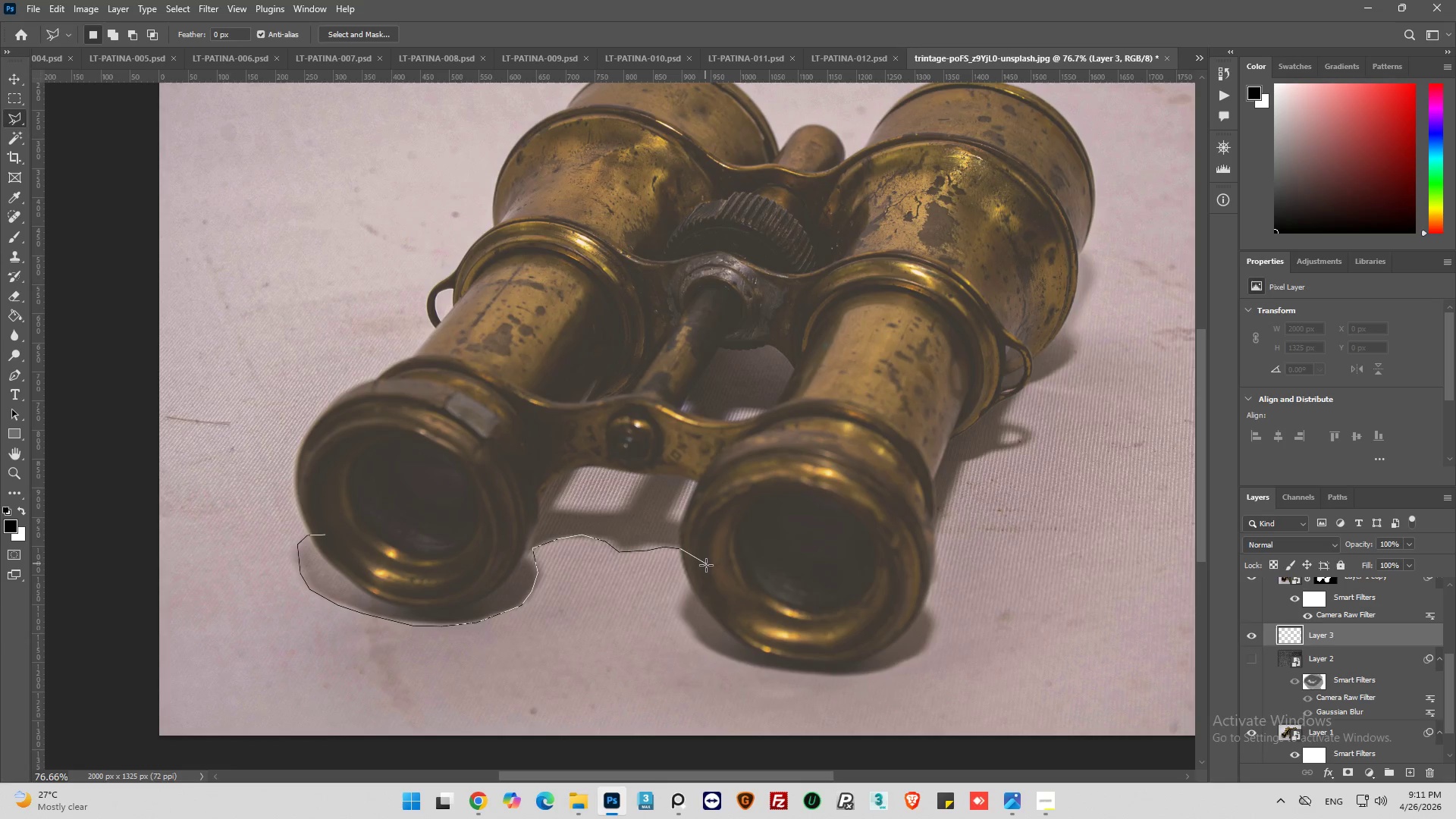 
left_click_drag(start_coordinate=[705, 563], to_coordinate=[708, 572])
 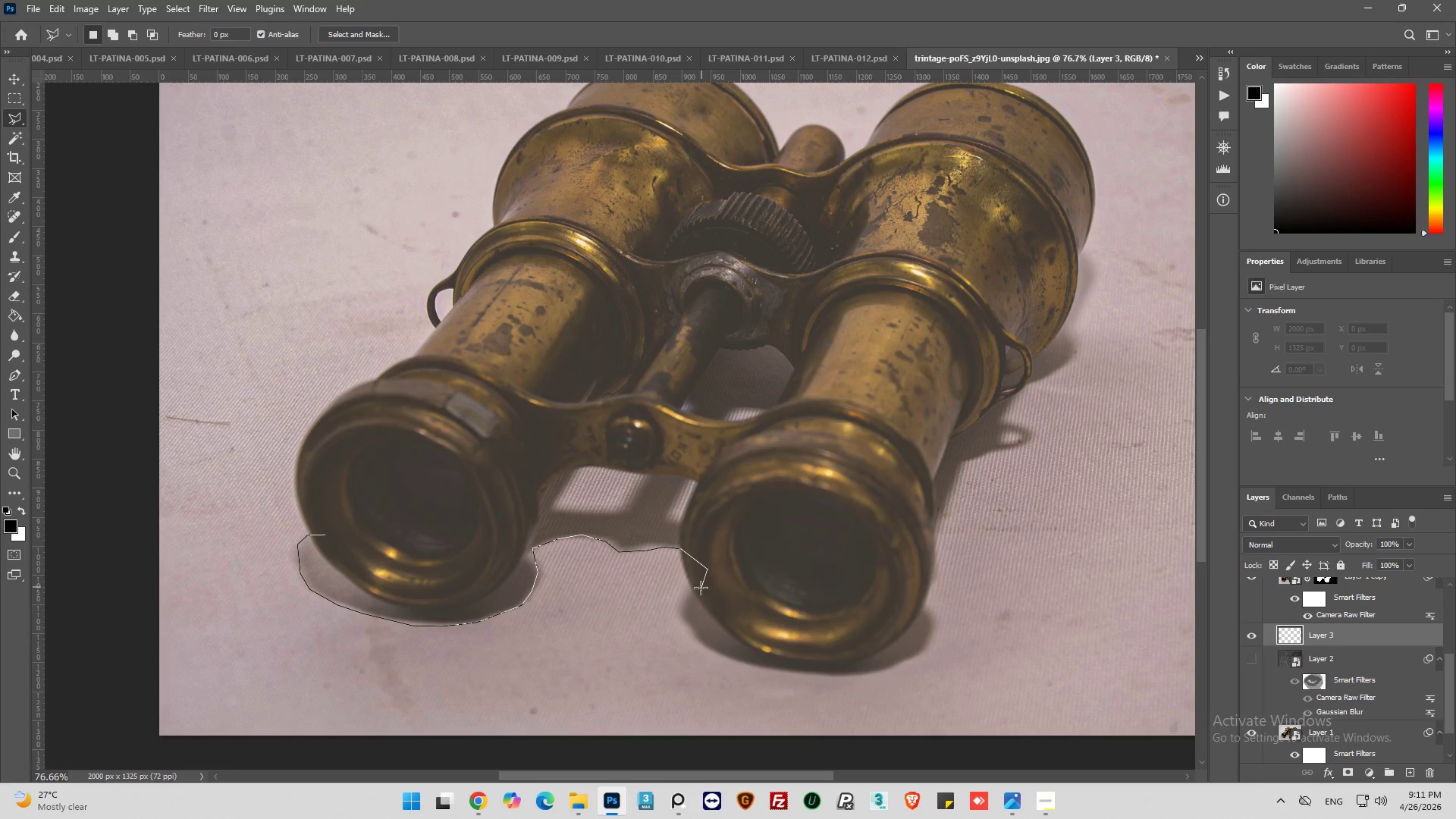 
left_click_drag(start_coordinate=[701, 587], to_coordinate=[693, 592])
 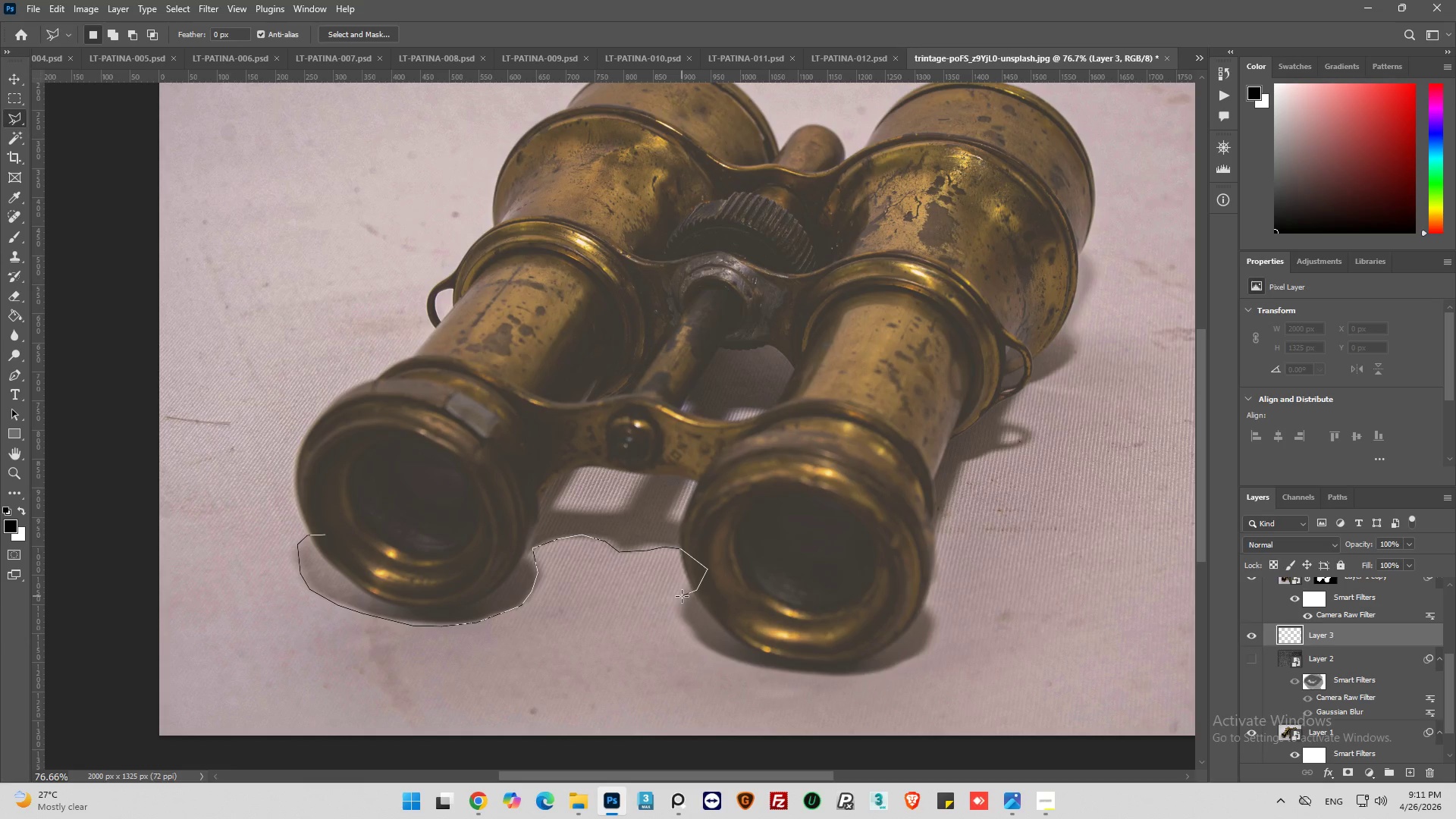 
left_click_drag(start_coordinate=[682, 596], to_coordinate=[678, 609])
 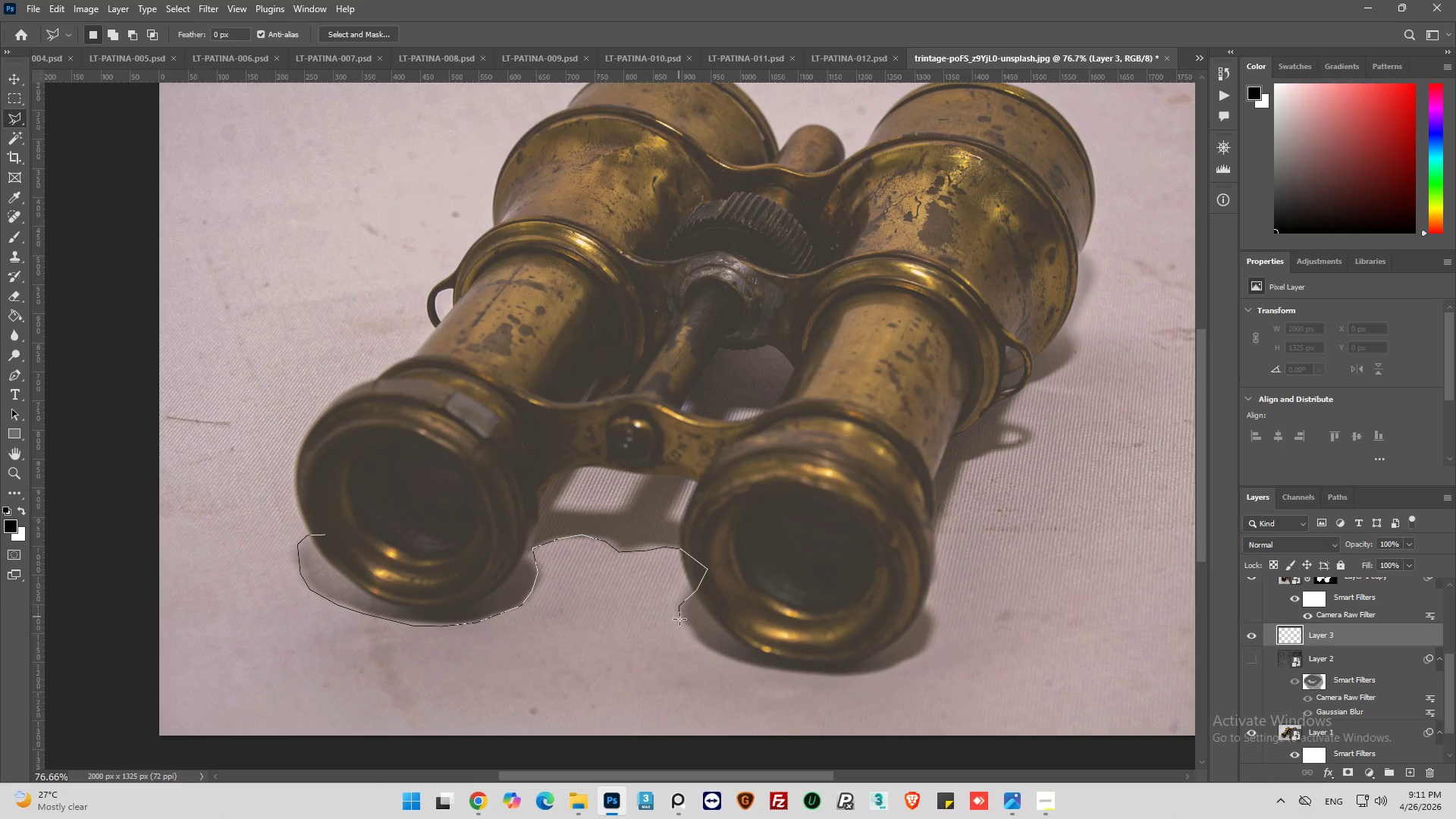 
left_click_drag(start_coordinate=[679, 617], to_coordinate=[686, 632])
 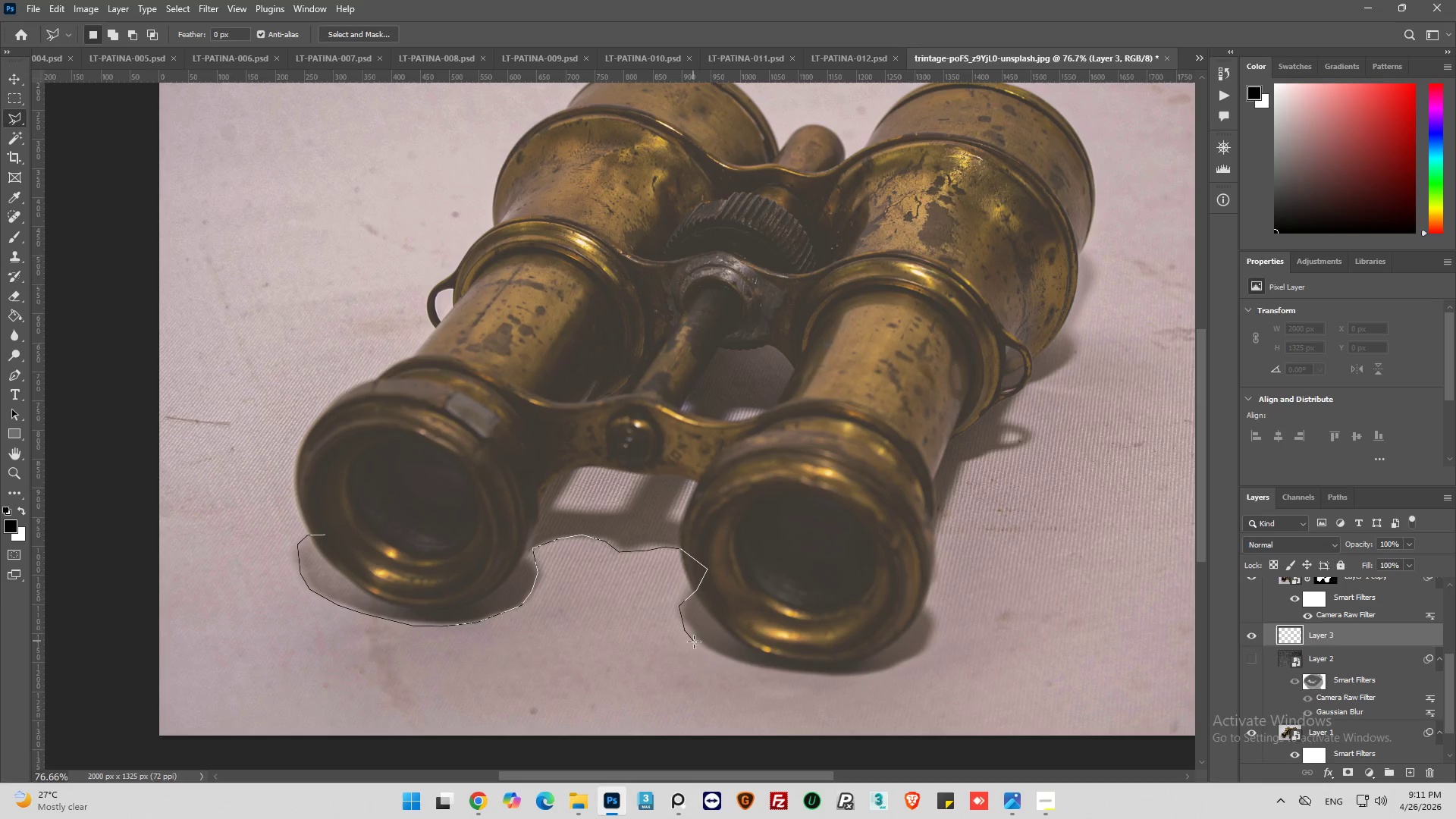 
left_click_drag(start_coordinate=[695, 642], to_coordinate=[710, 649])
 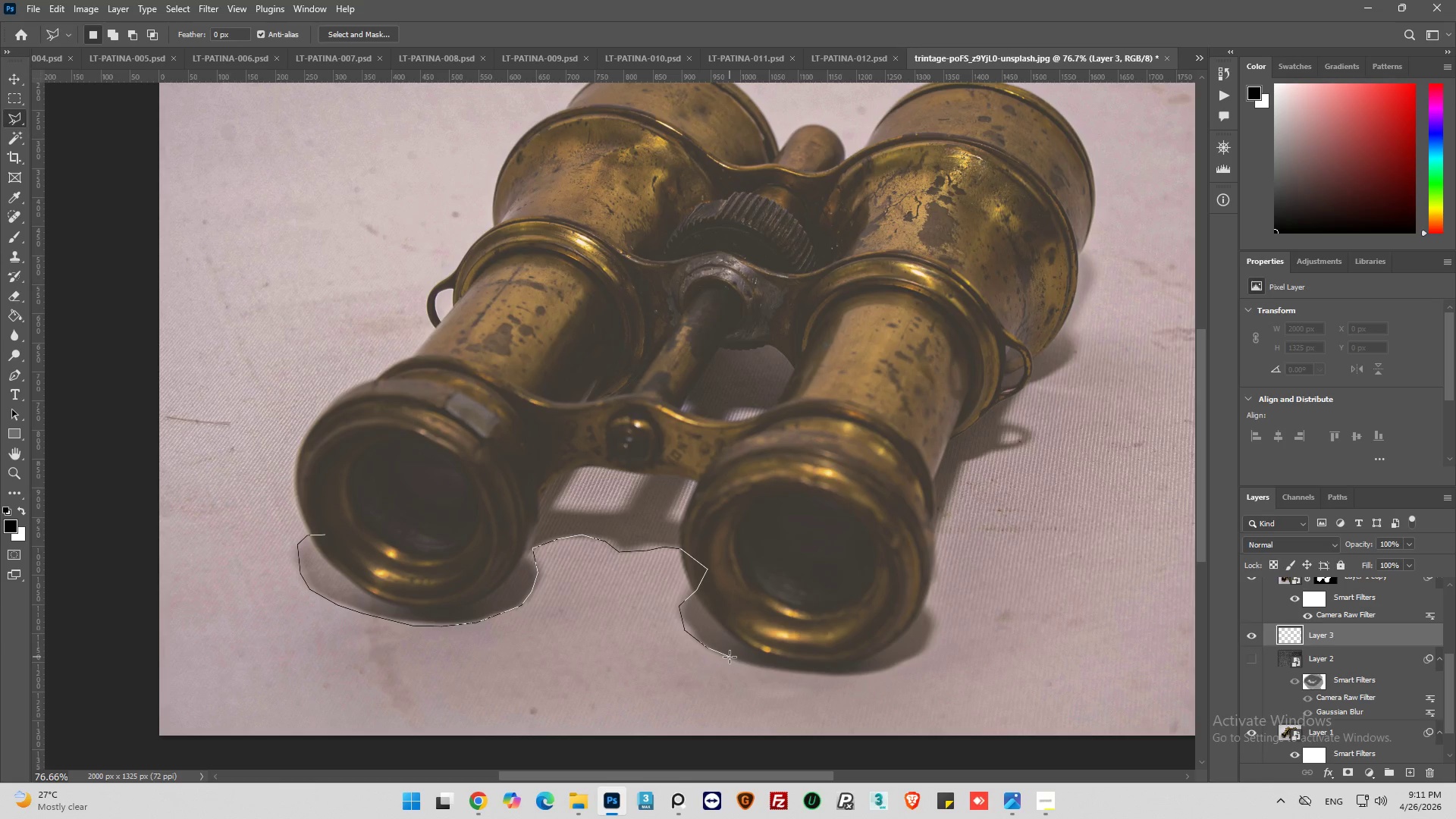 
left_click_drag(start_coordinate=[730, 657], to_coordinate=[745, 661])
 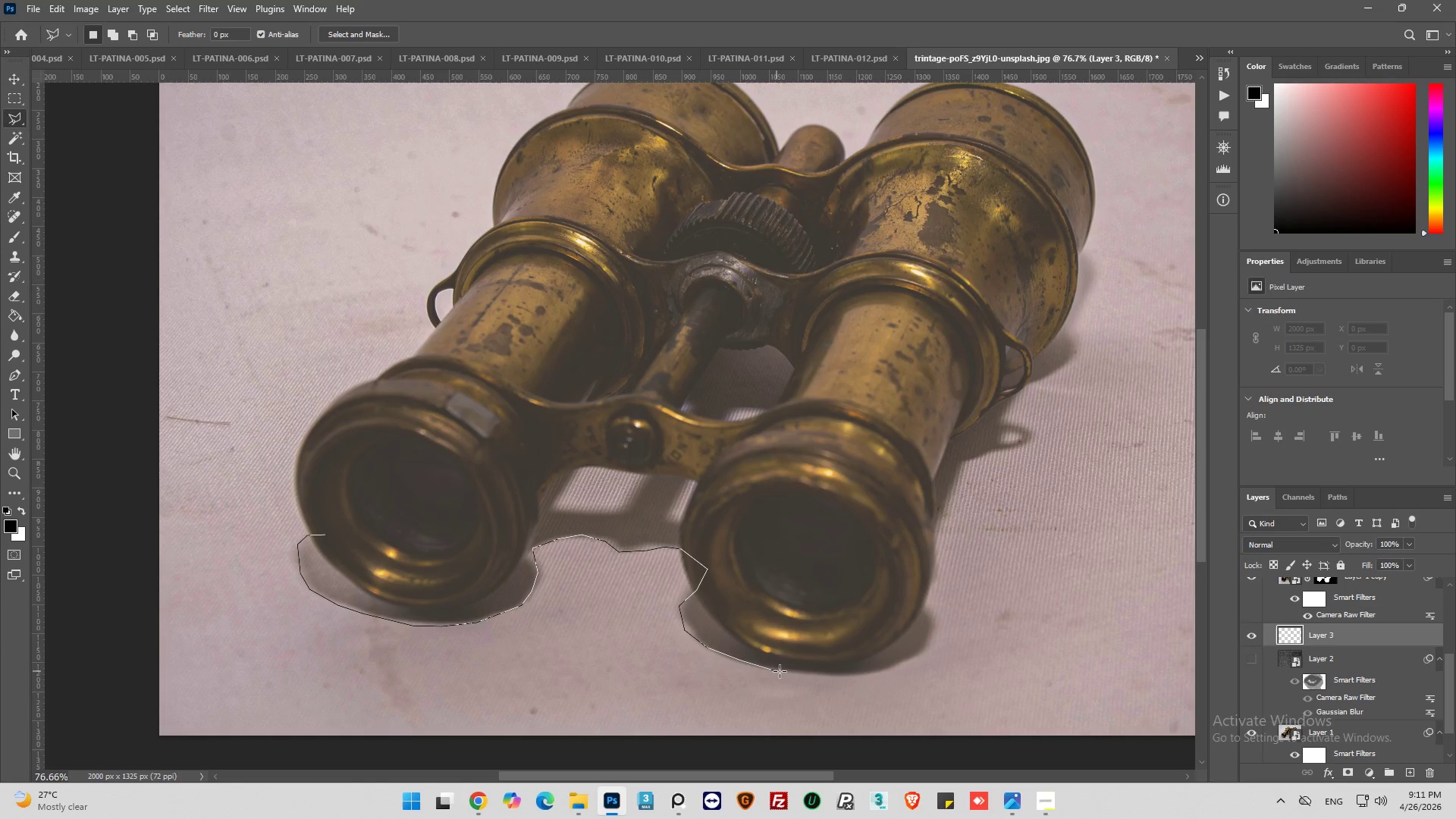 
left_click_drag(start_coordinate=[804, 675], to_coordinate=[822, 678])
 